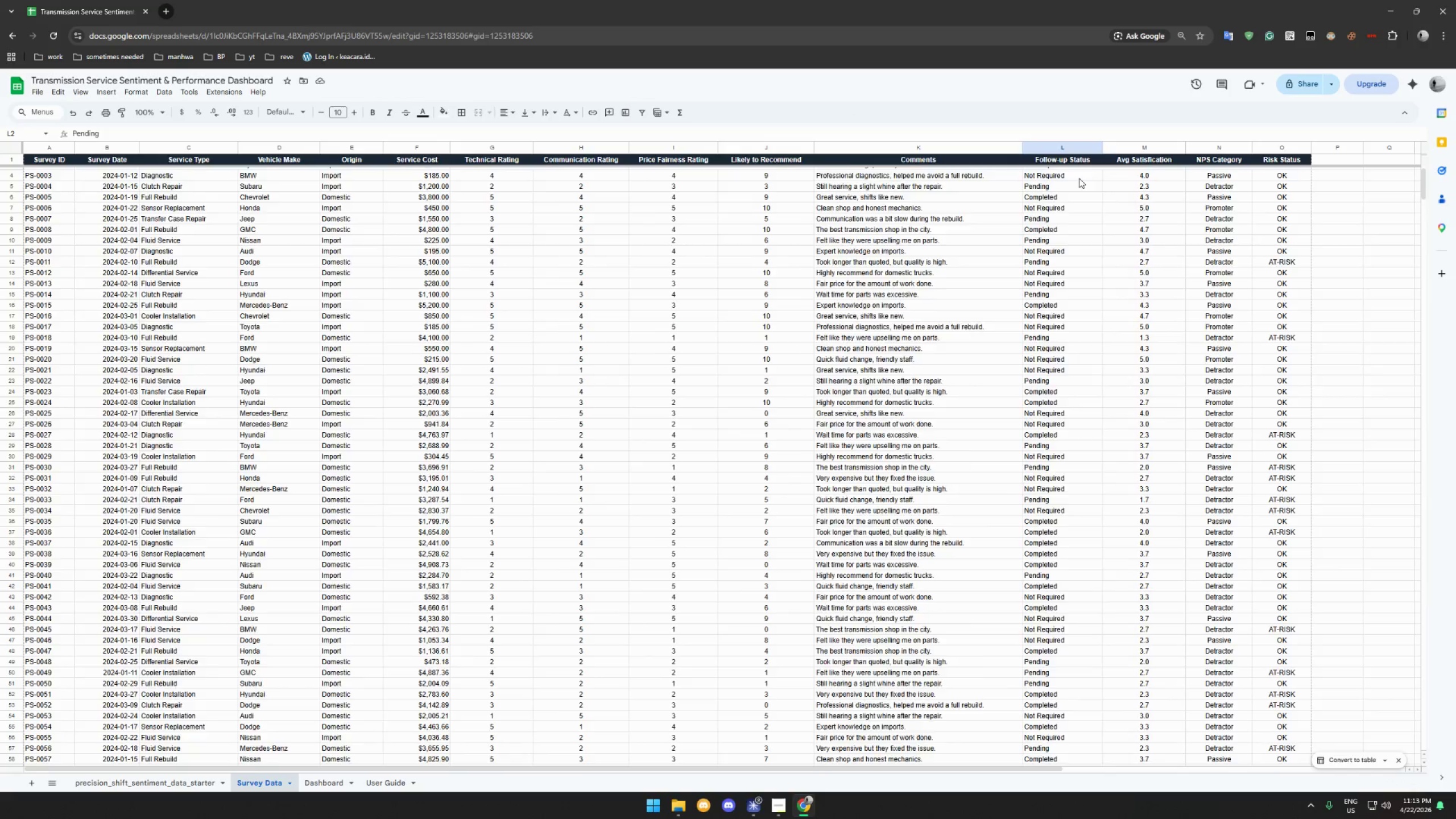 
hold_key(key=ShiftLeft, duration=0.72)
 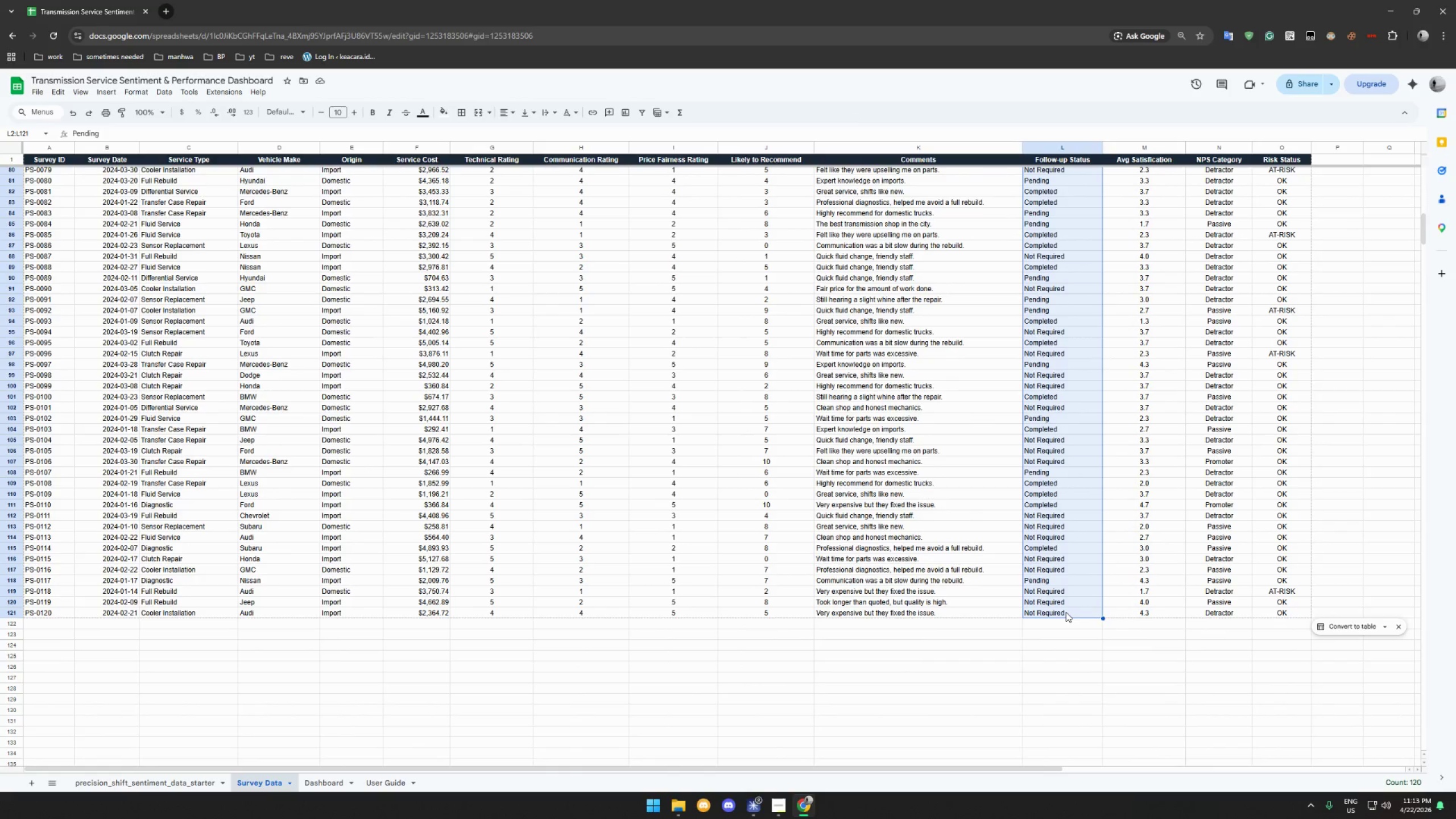 
scroll: coordinate [1075, 563], scroll_direction: down, amount: 45.0
 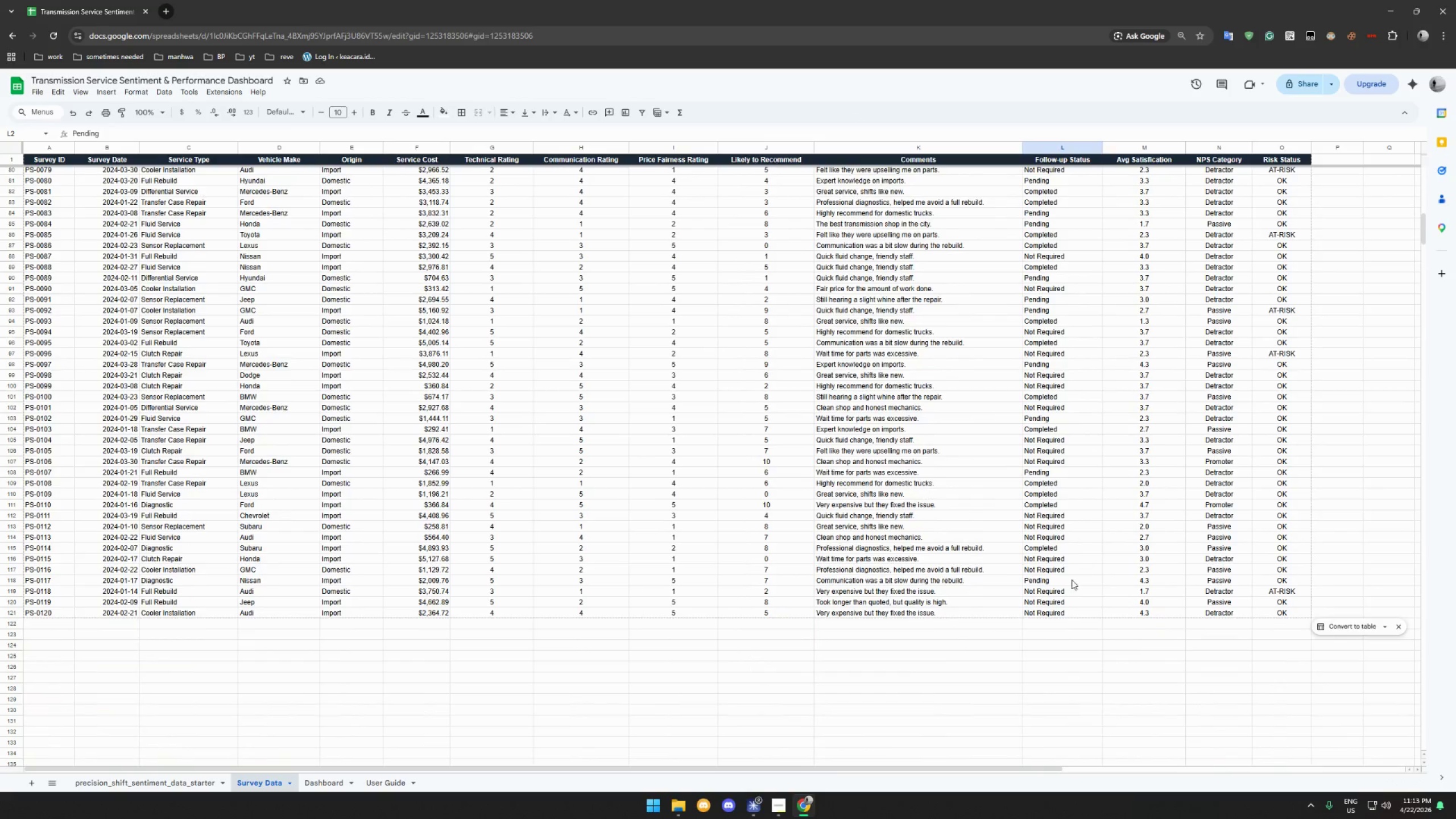 
left_click([1066, 615])
 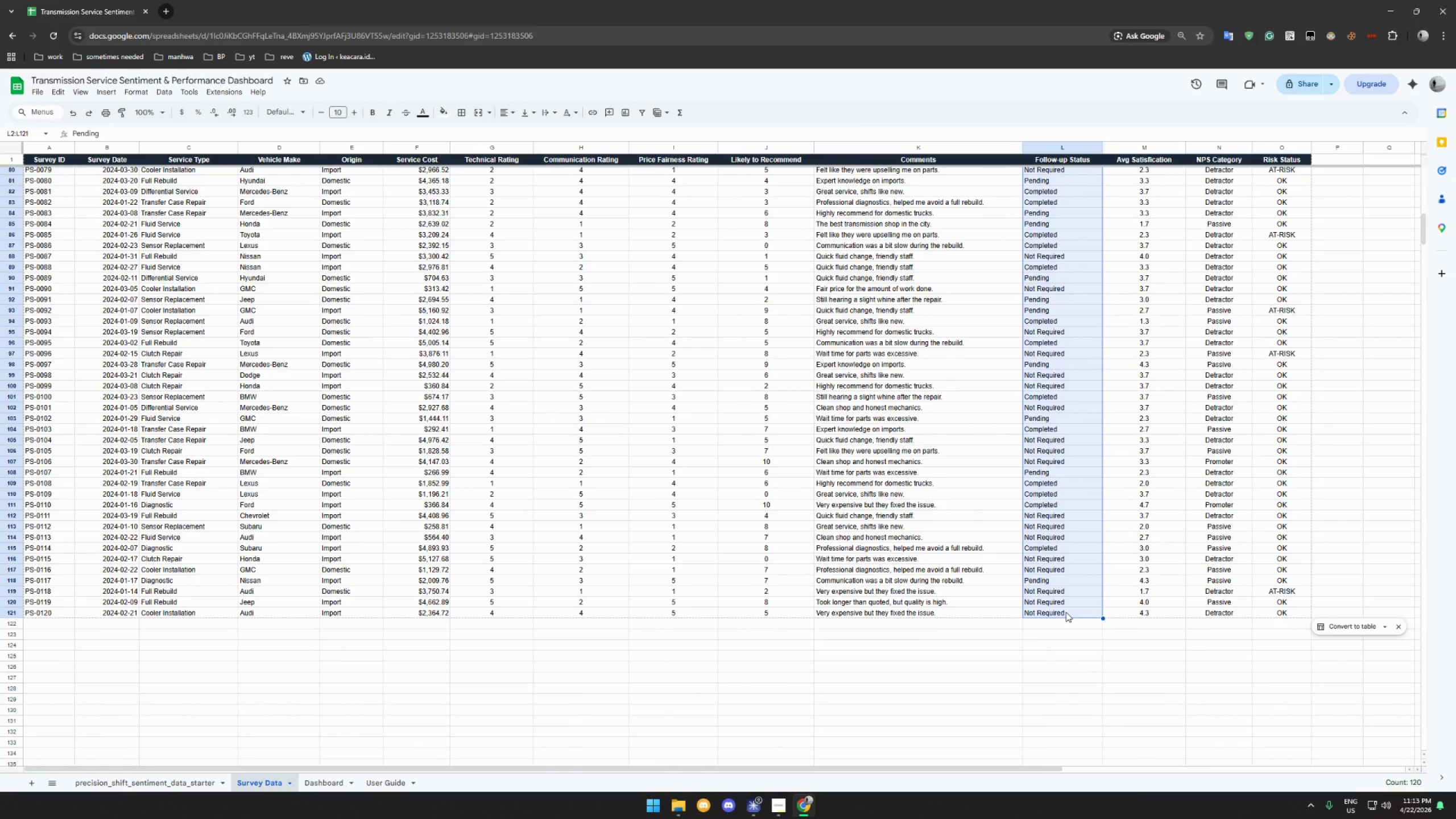 
wait(9.45)
 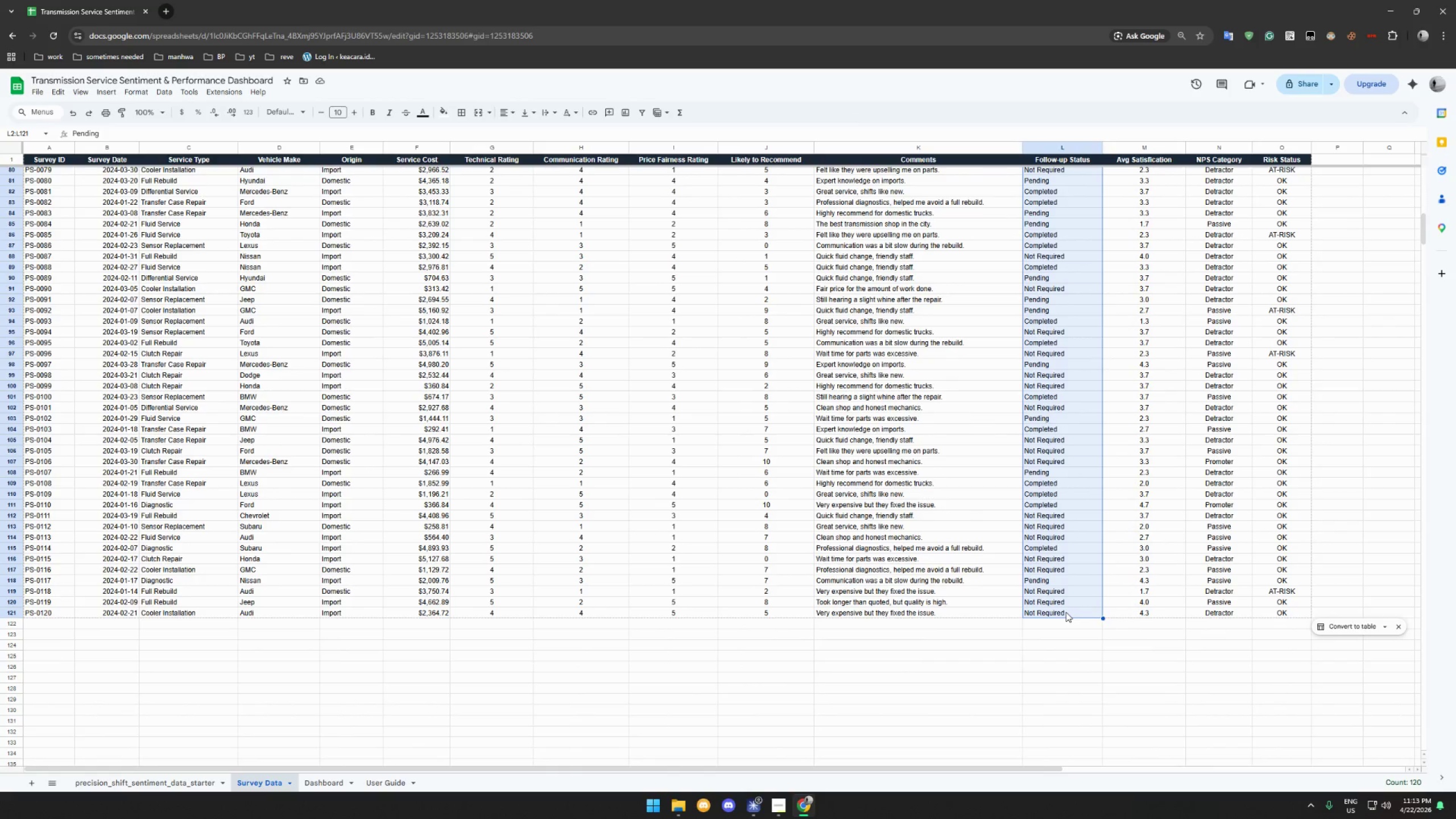 
left_click([156, 90])
 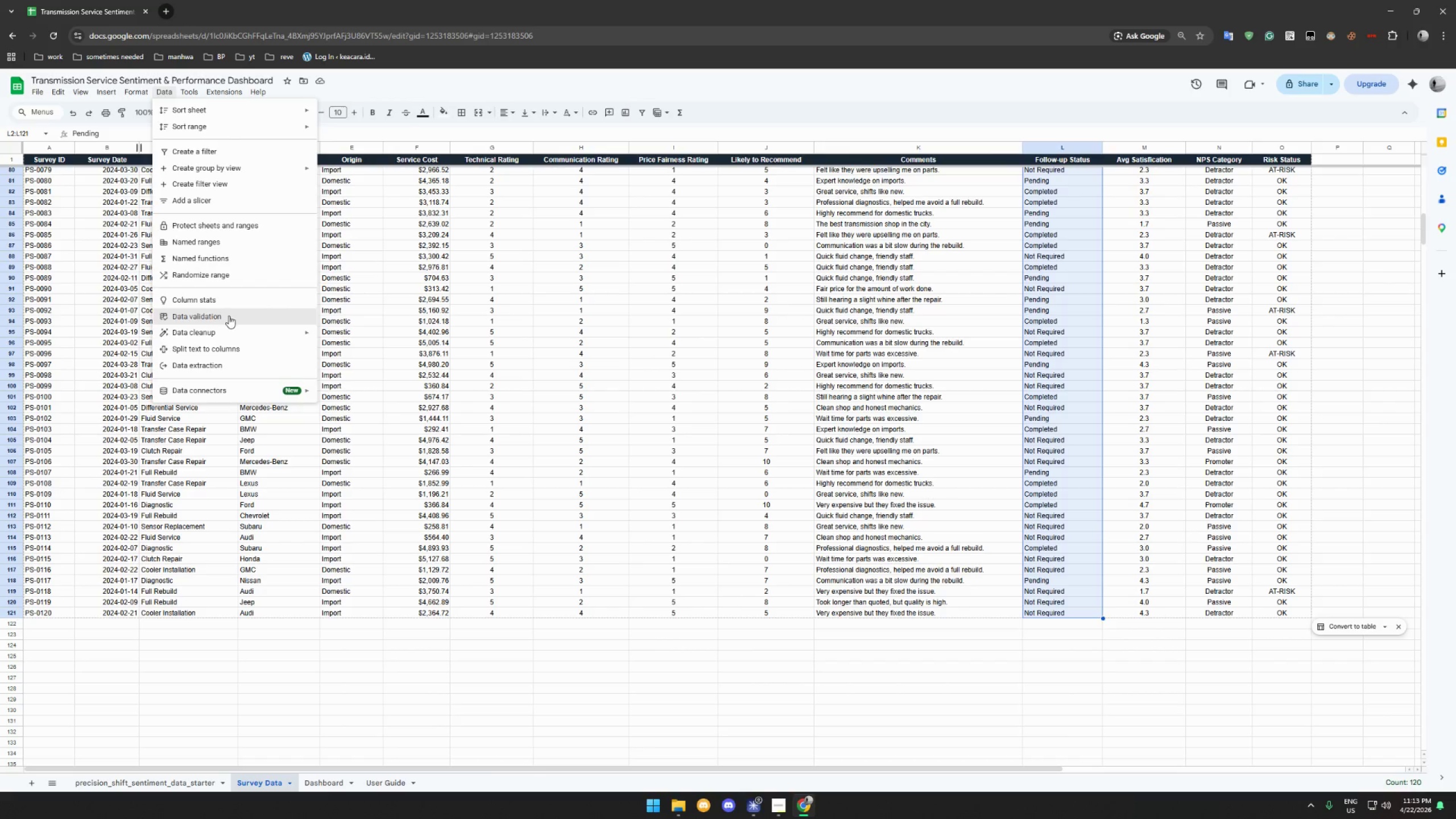 
left_click([229, 316])
 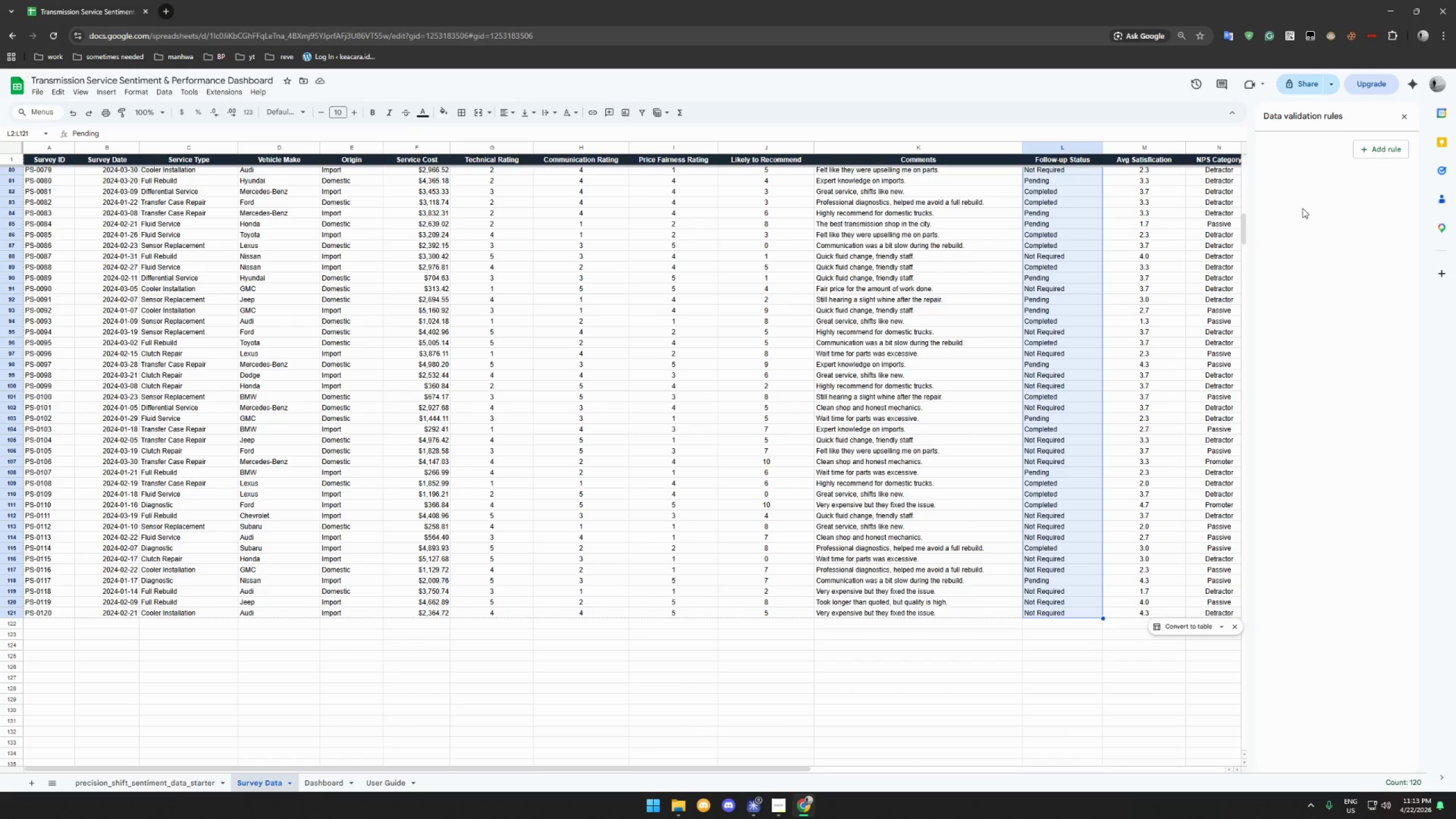 
wait(7.98)
 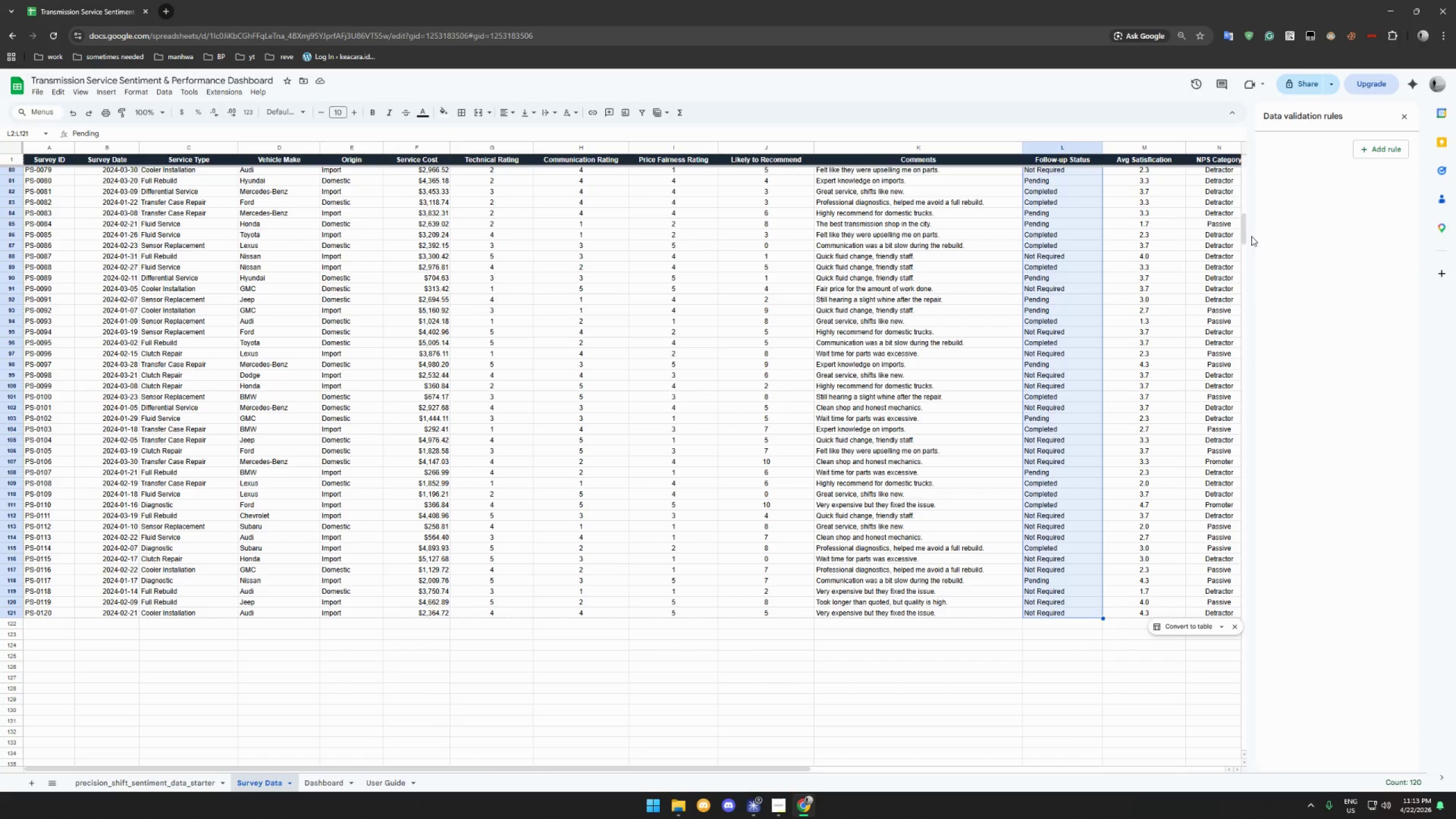 
left_click([1381, 152])
 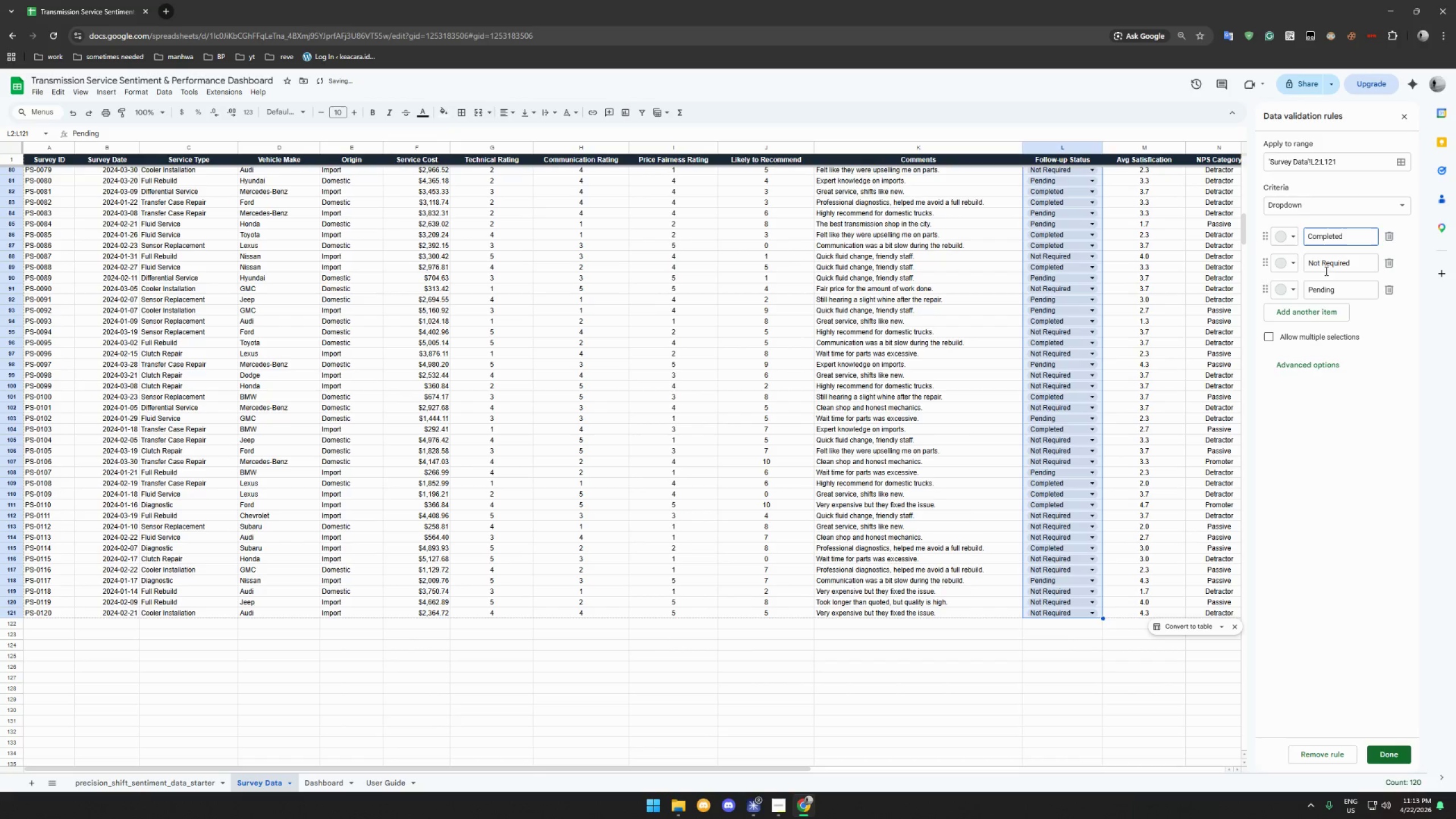 
left_click([1314, 362])
 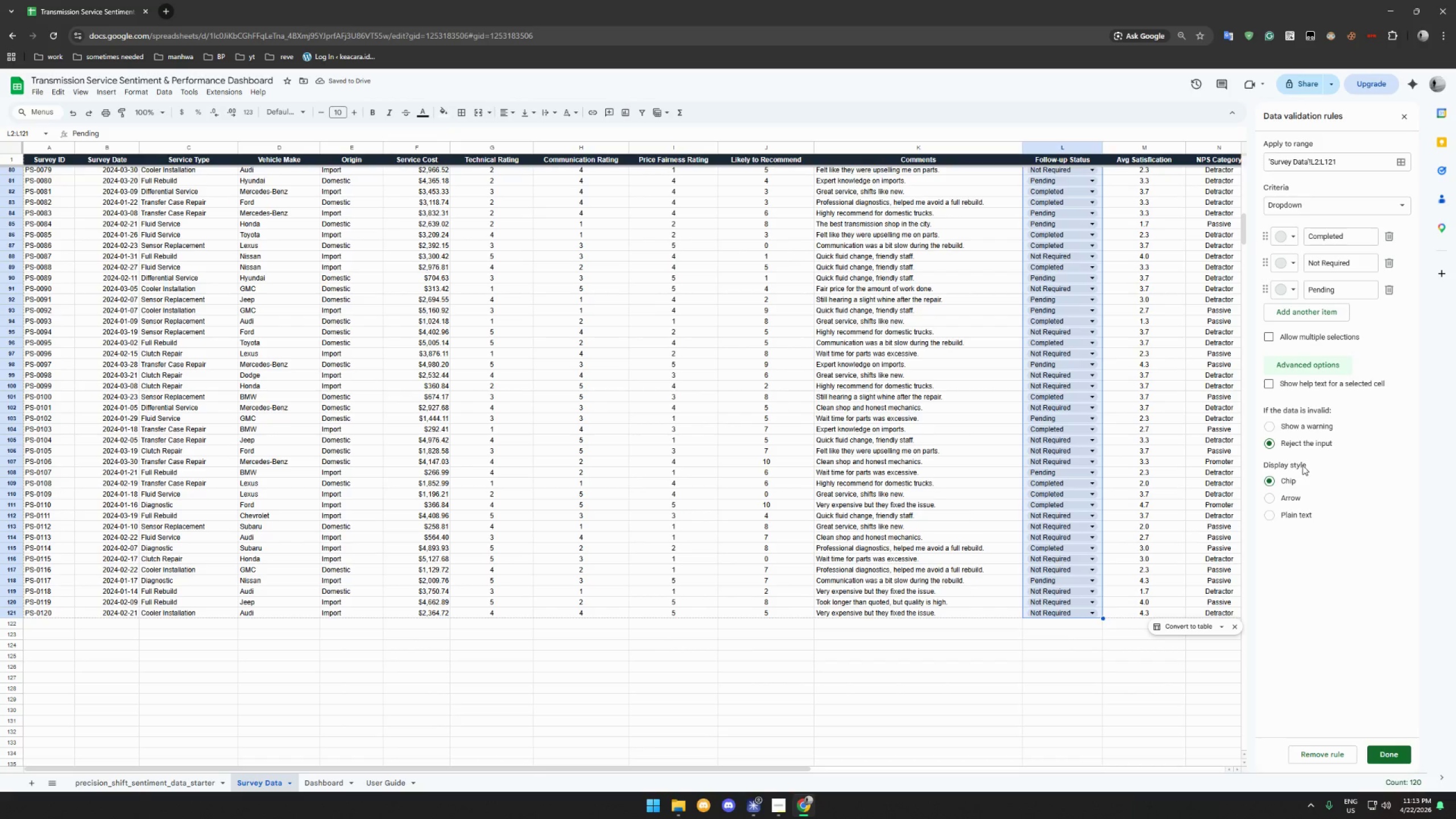 
left_click([1295, 499])
 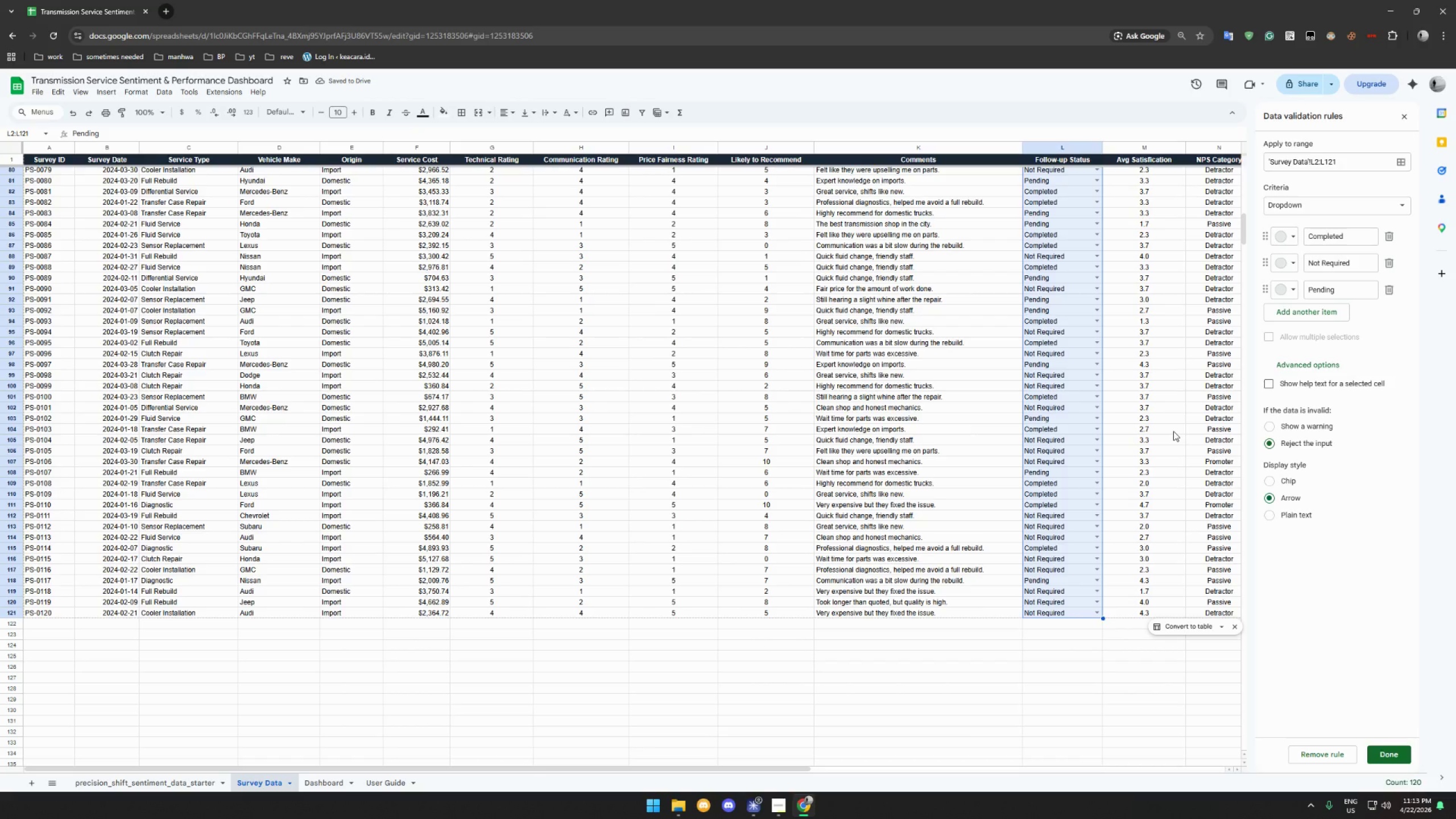 
wait(9.84)
 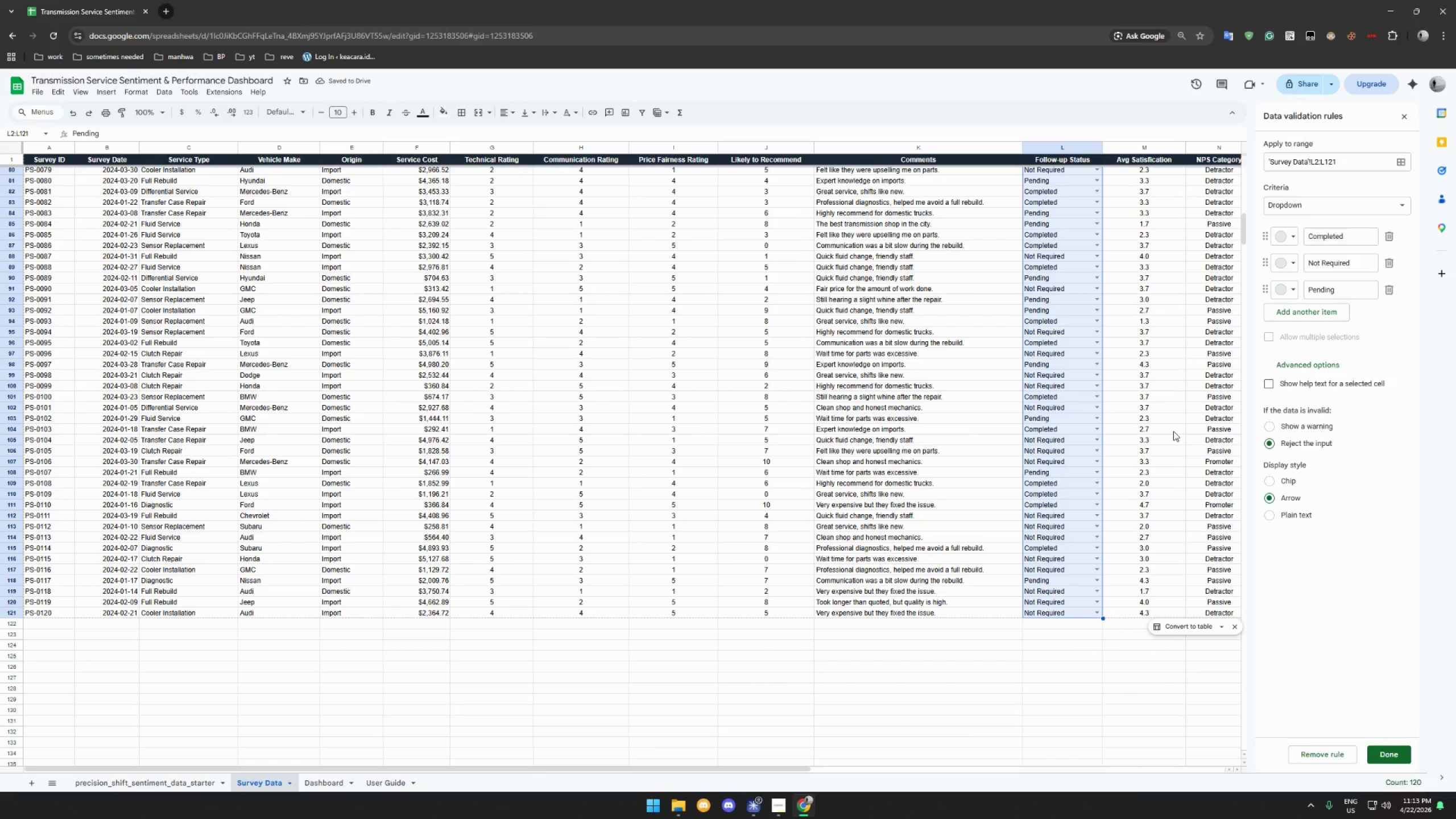 
left_click([1386, 752])
 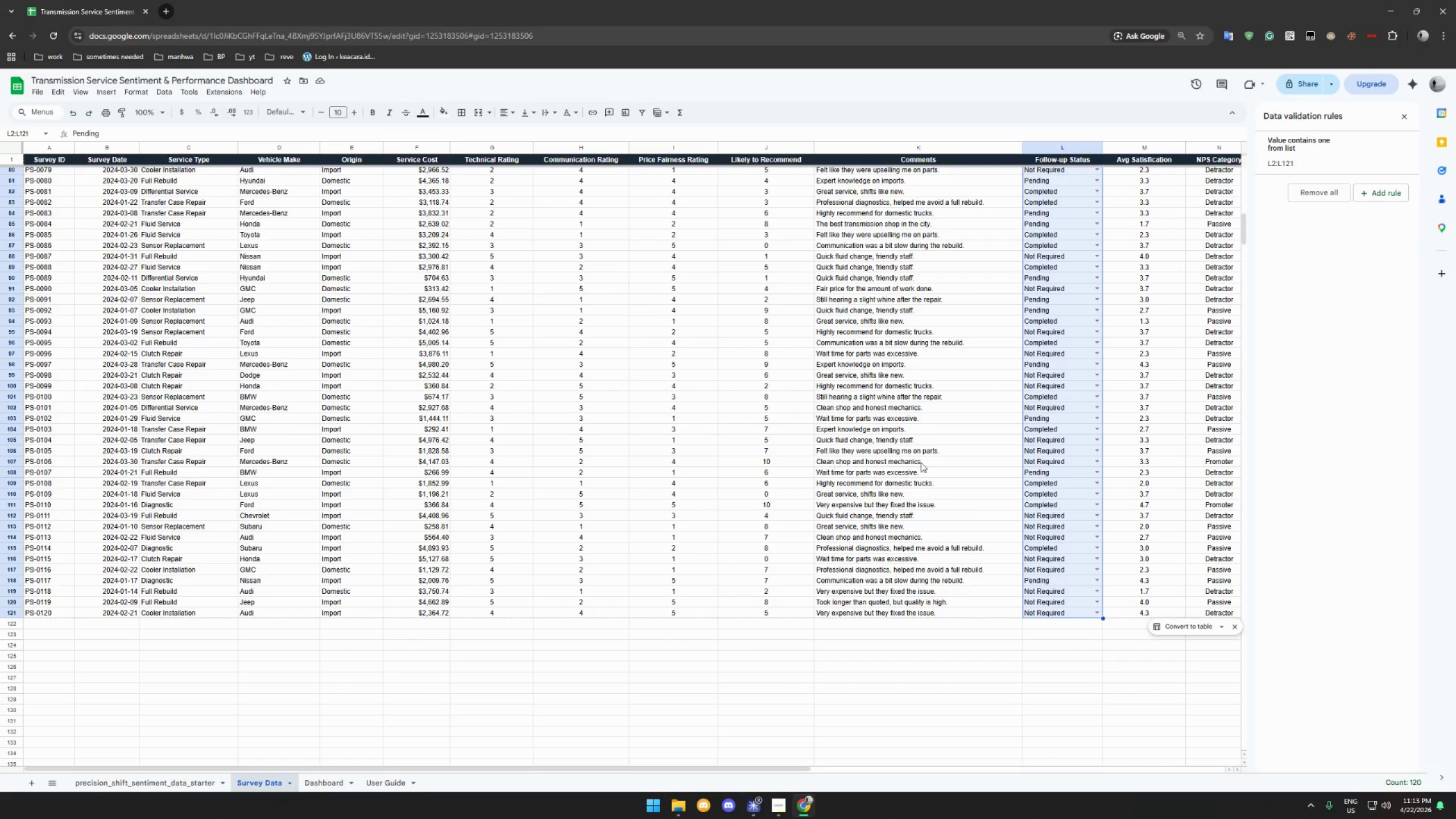 
wait(10.34)
 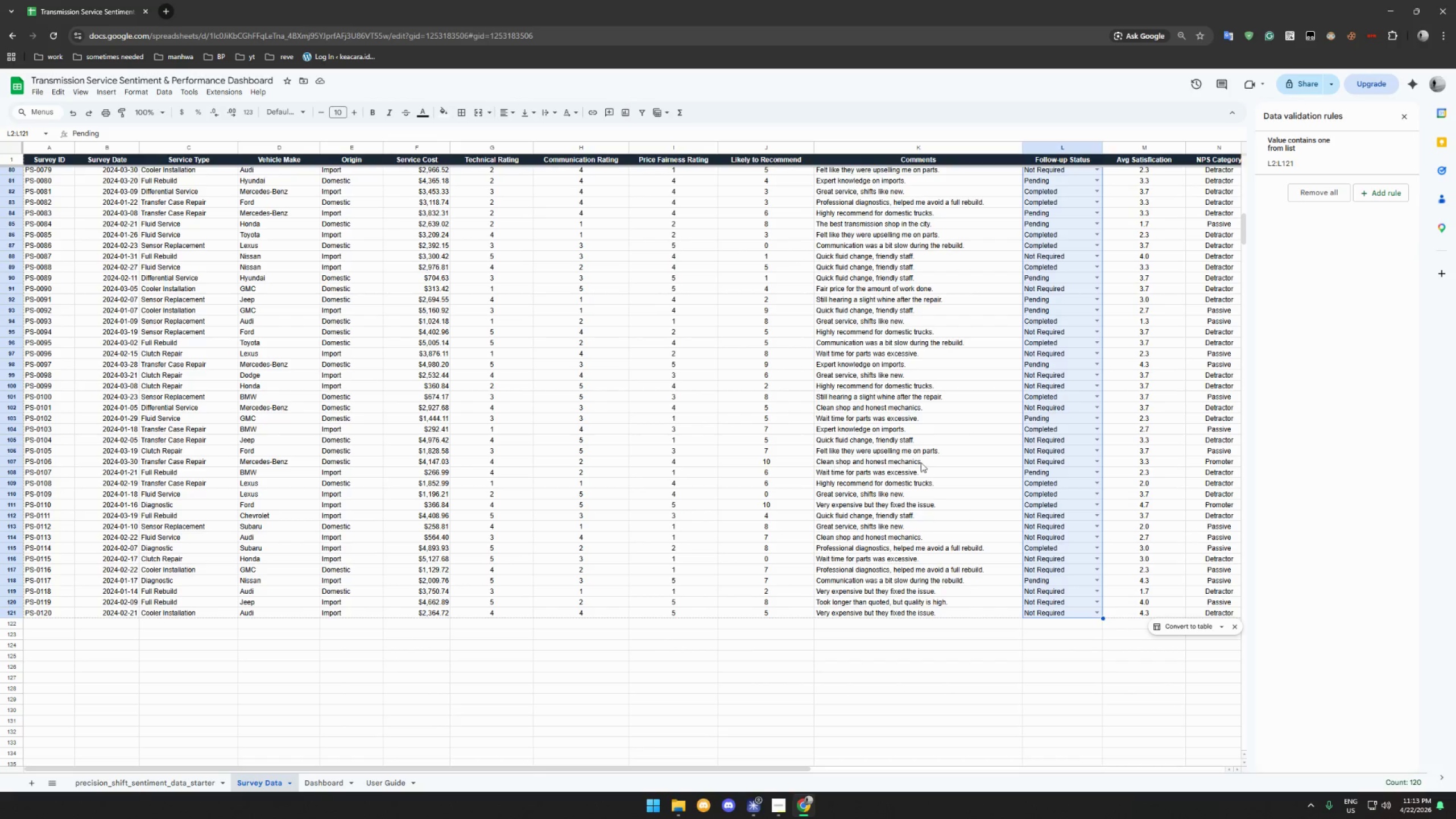 
left_click_drag(start_coordinate=[530, 769], to_coordinate=[414, 754])
 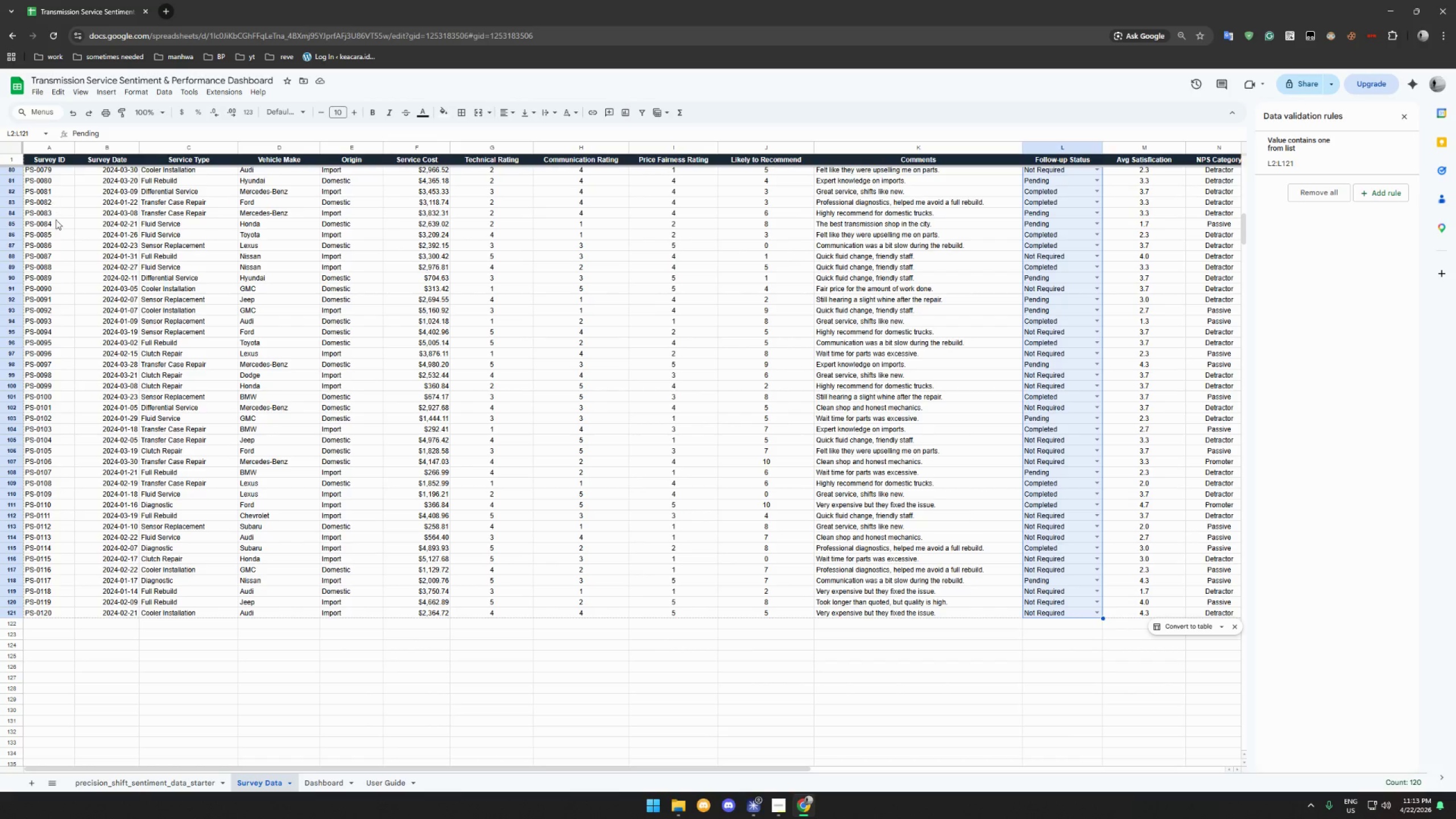 
scroll: coordinate [43, 194], scroll_direction: up, amount: 53.0
 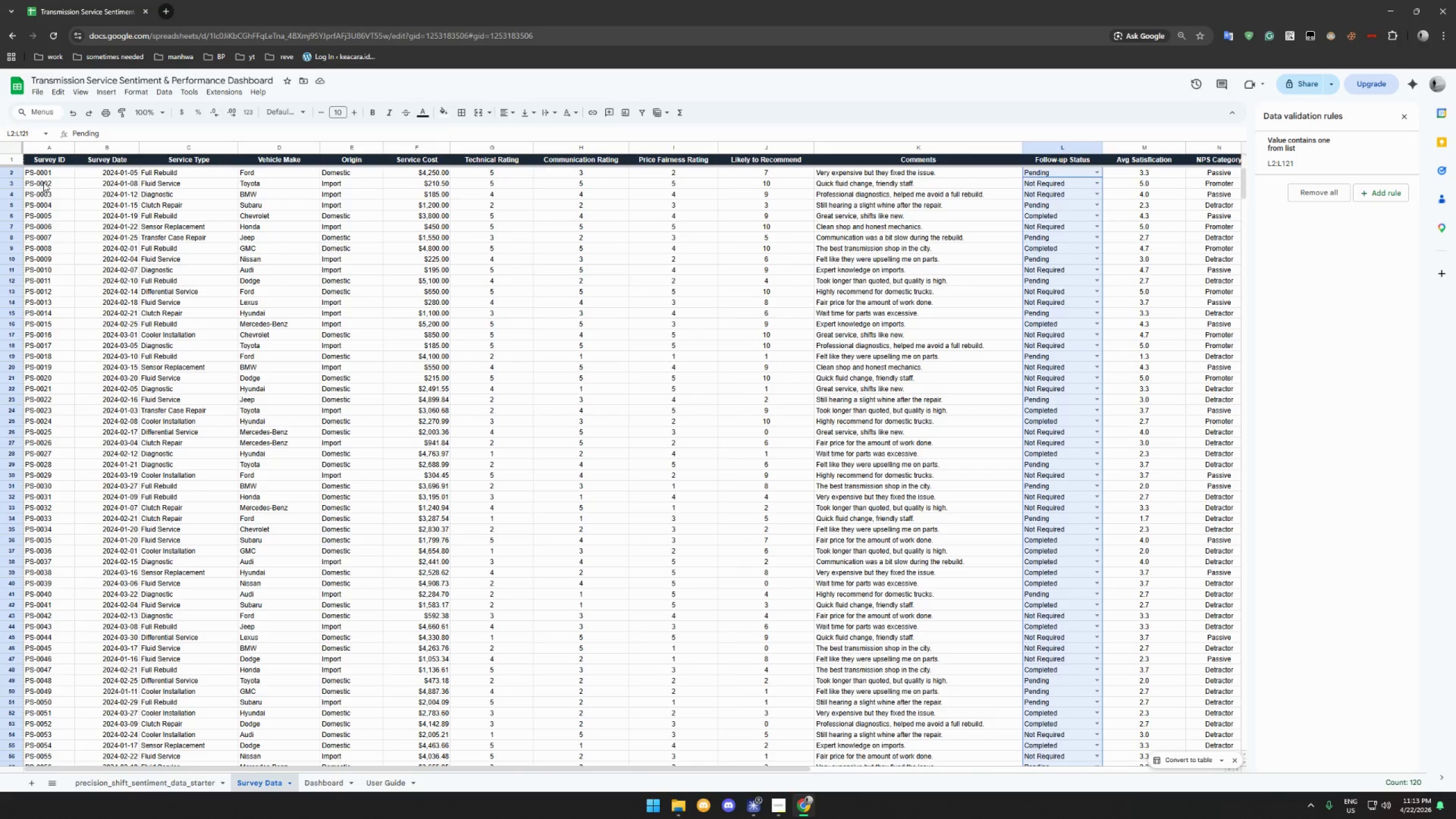 
left_click([42, 169])
 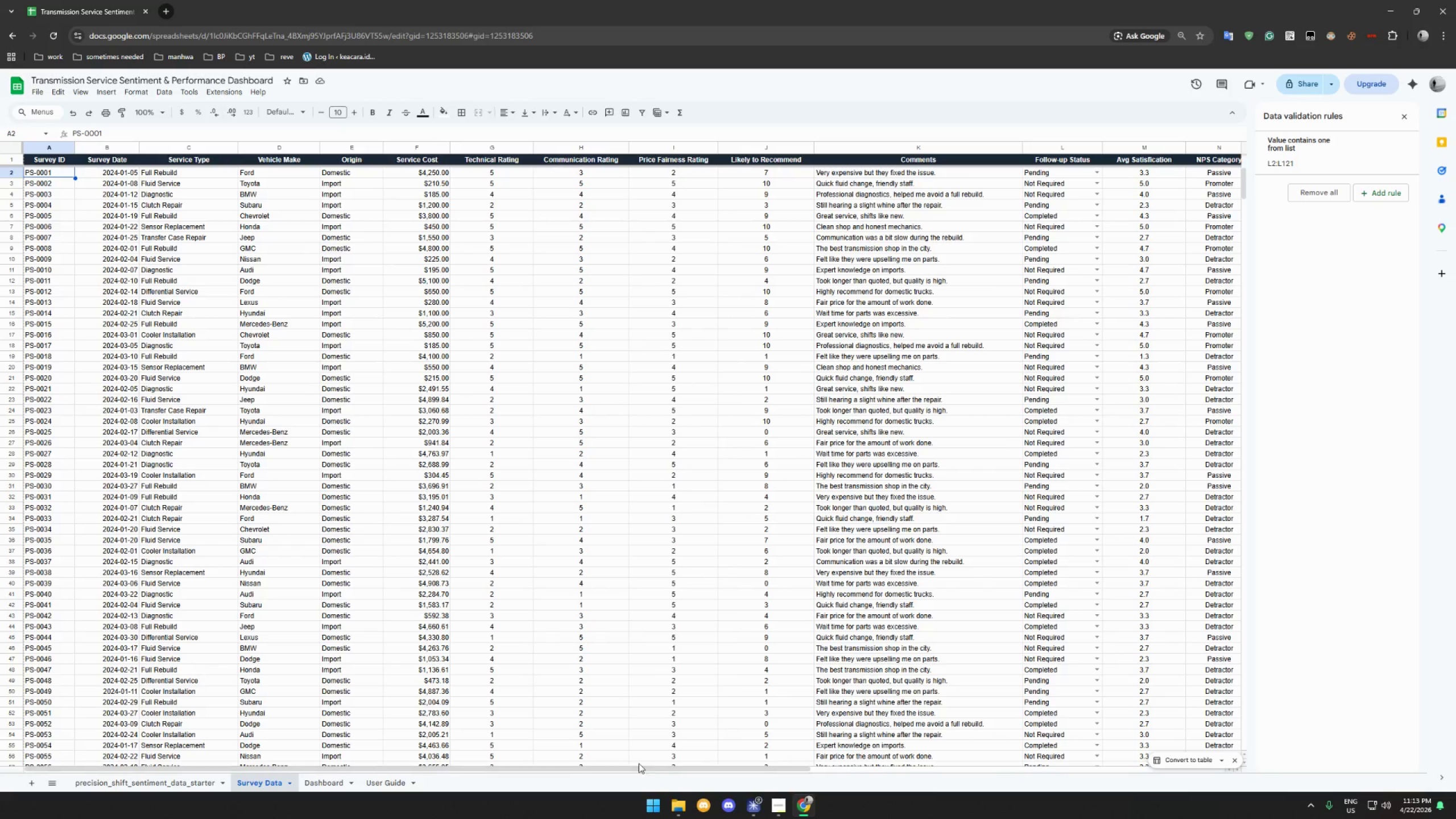 
scroll: coordinate [43, 182], scroll_direction: up, amount: 5.0
 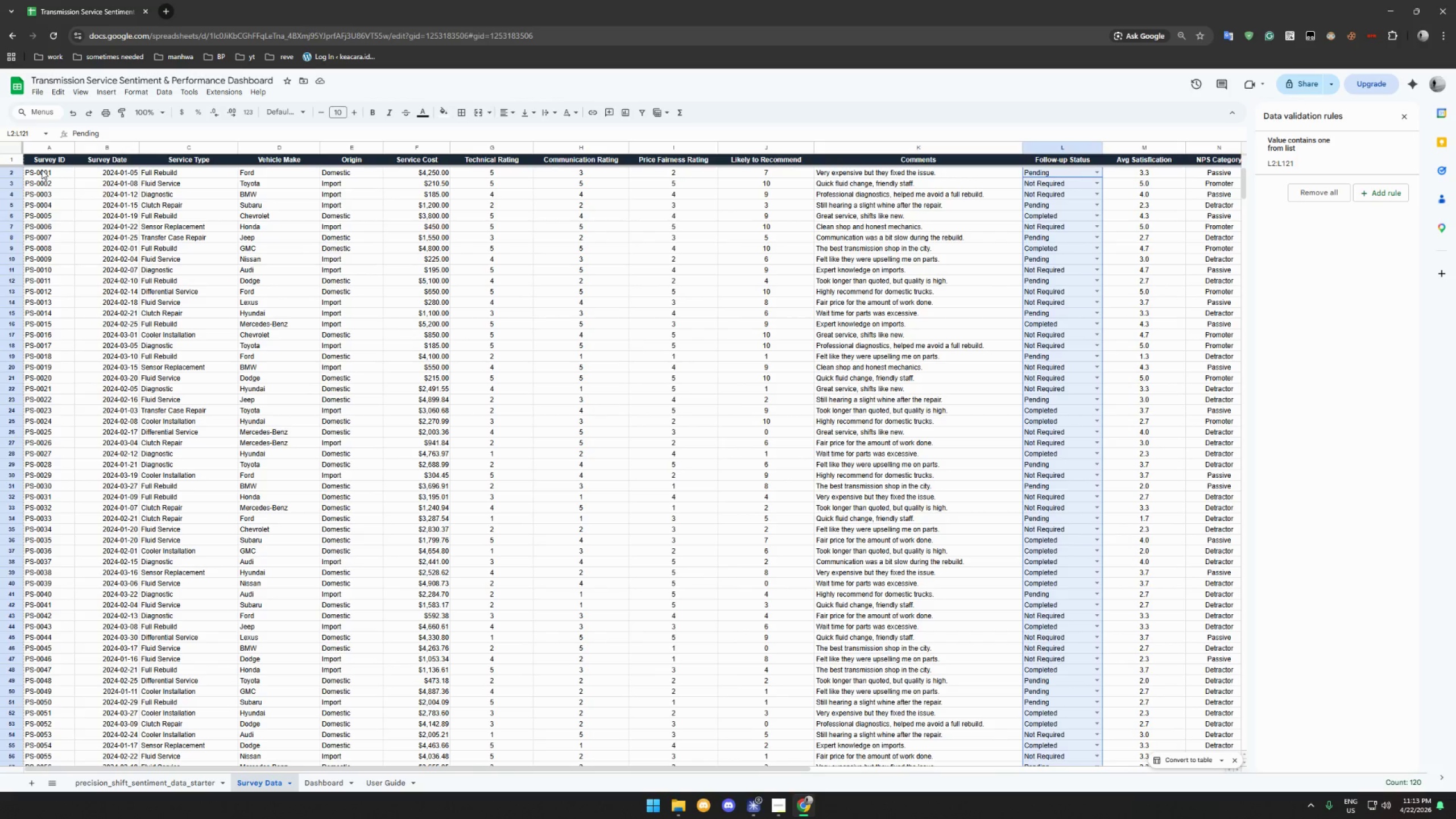 
left_click_drag(start_coordinate=[640, 769], to_coordinate=[858, 779])
 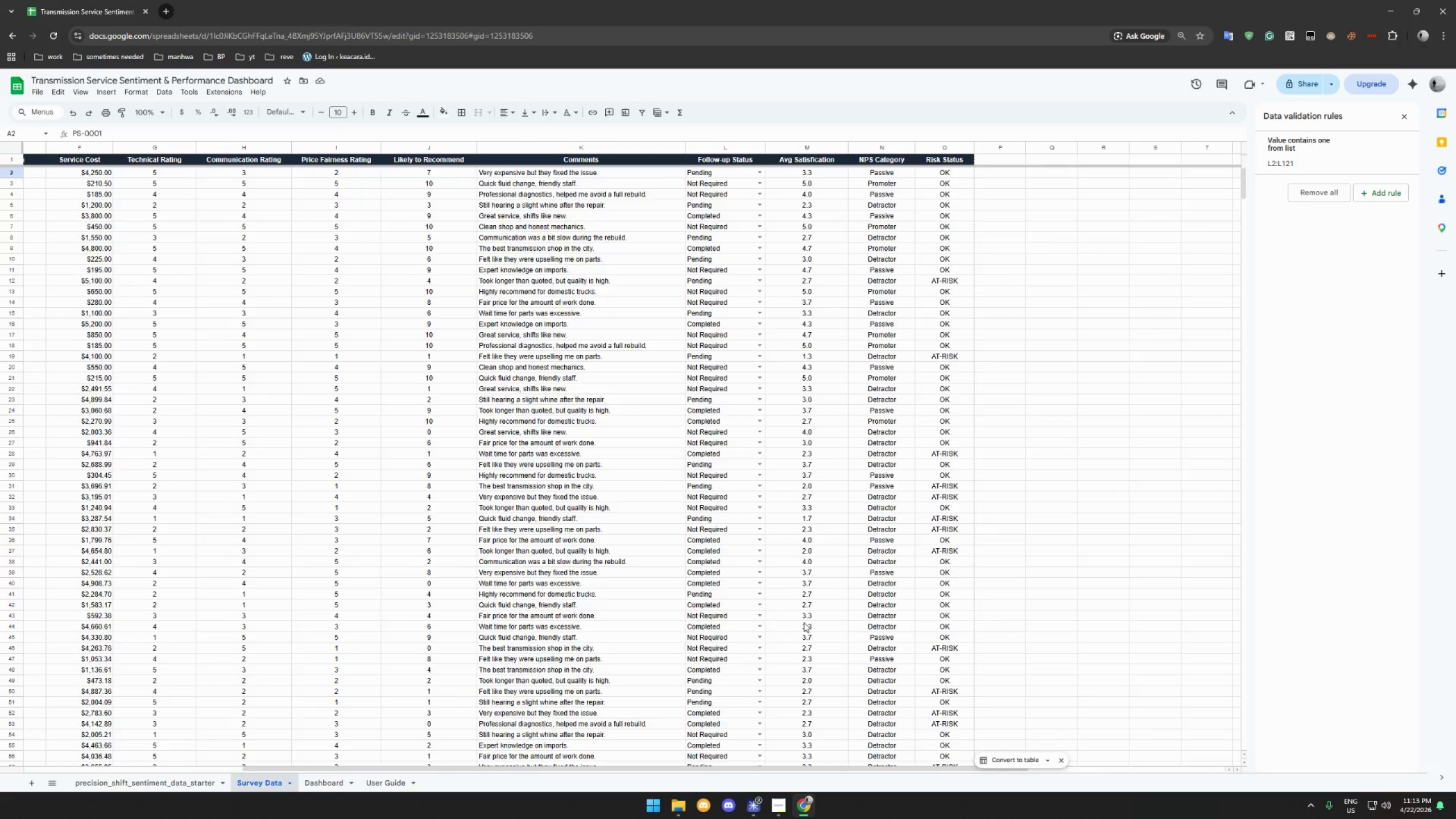 
hold_key(key=ShiftLeft, duration=1.03)
 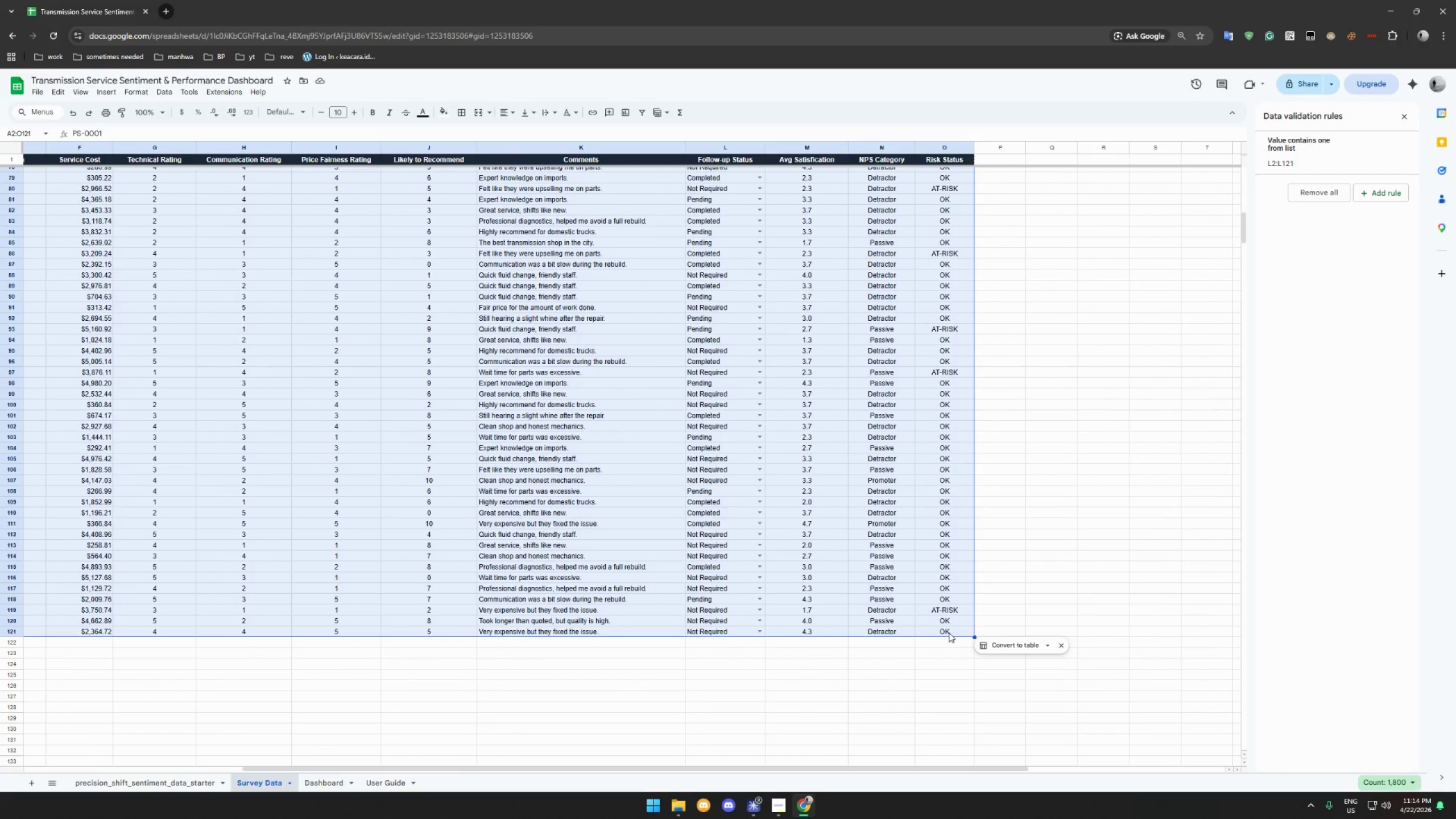 
scroll: coordinate [827, 642], scroll_direction: down, amount: 44.0
 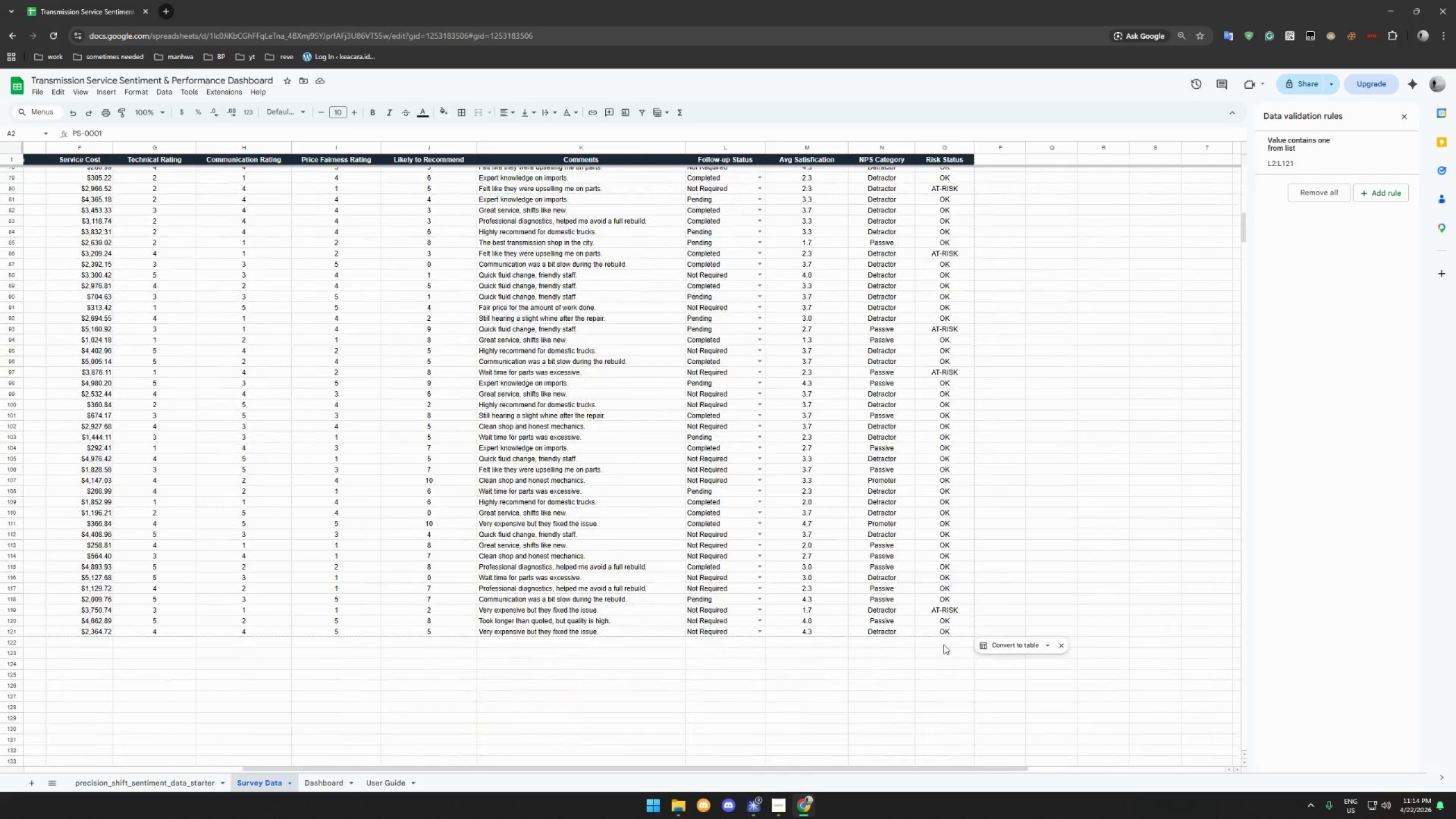 
left_click([949, 633])
 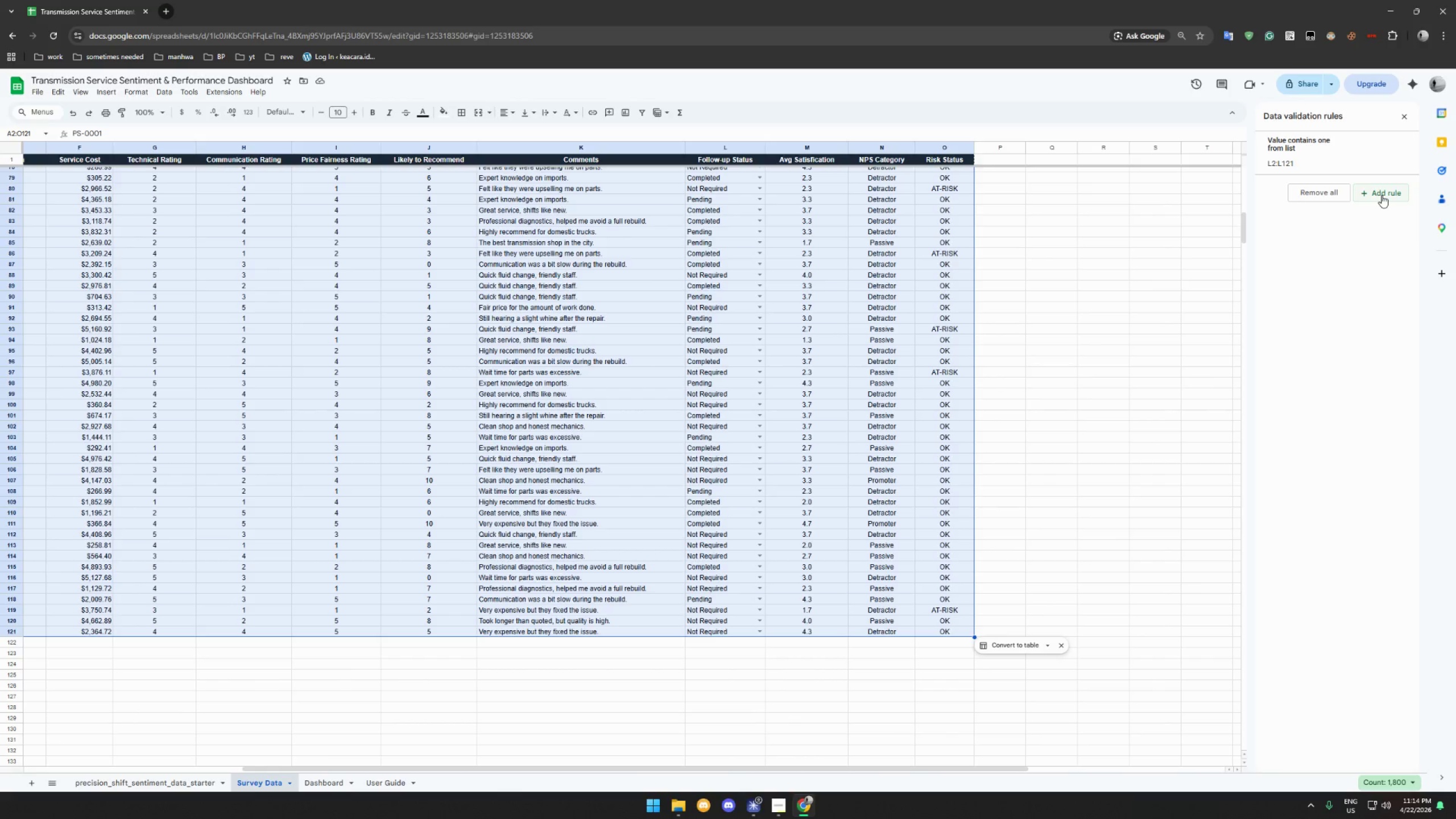 
wait(11.19)
 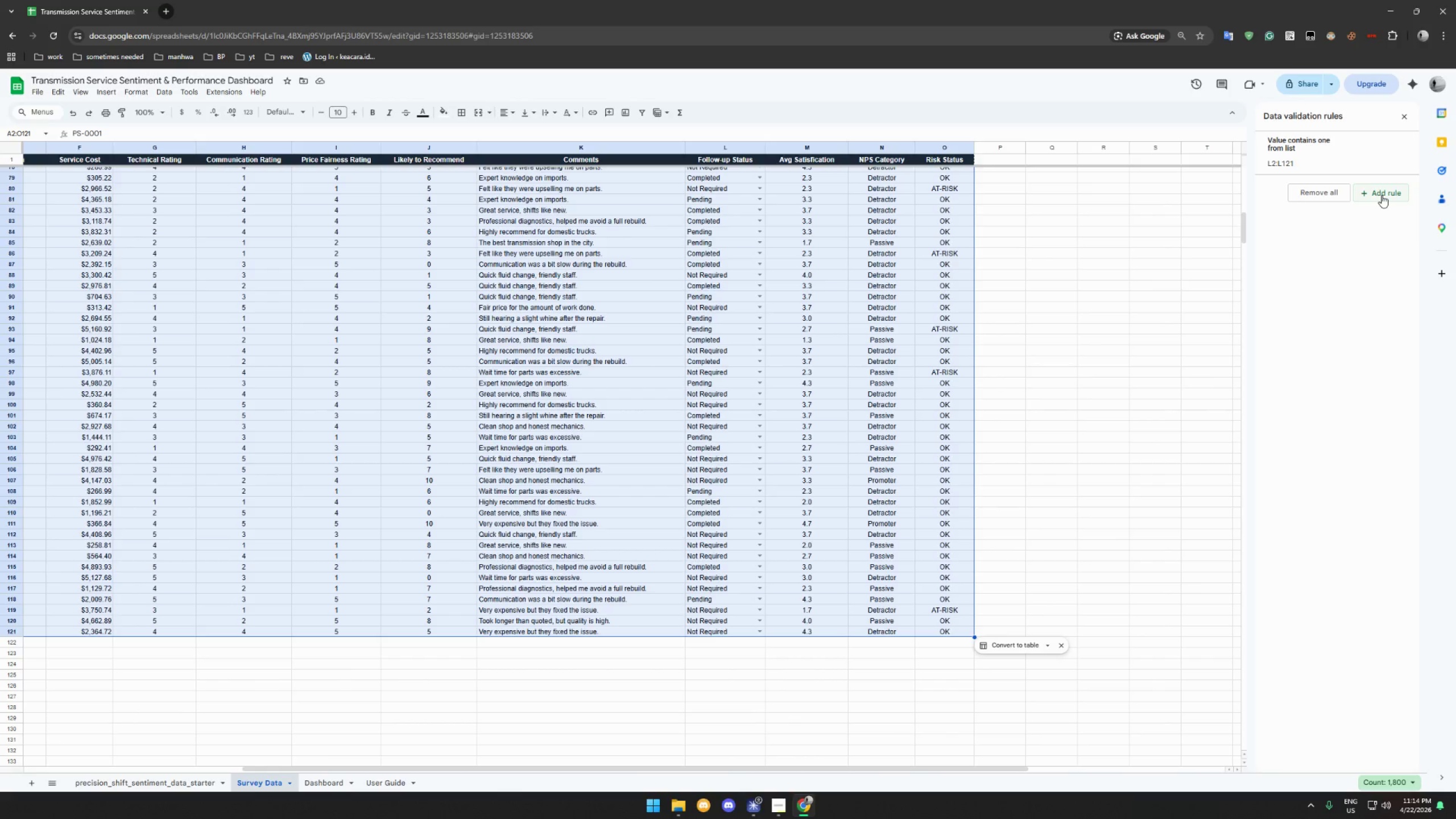 
left_click([1381, 195])
 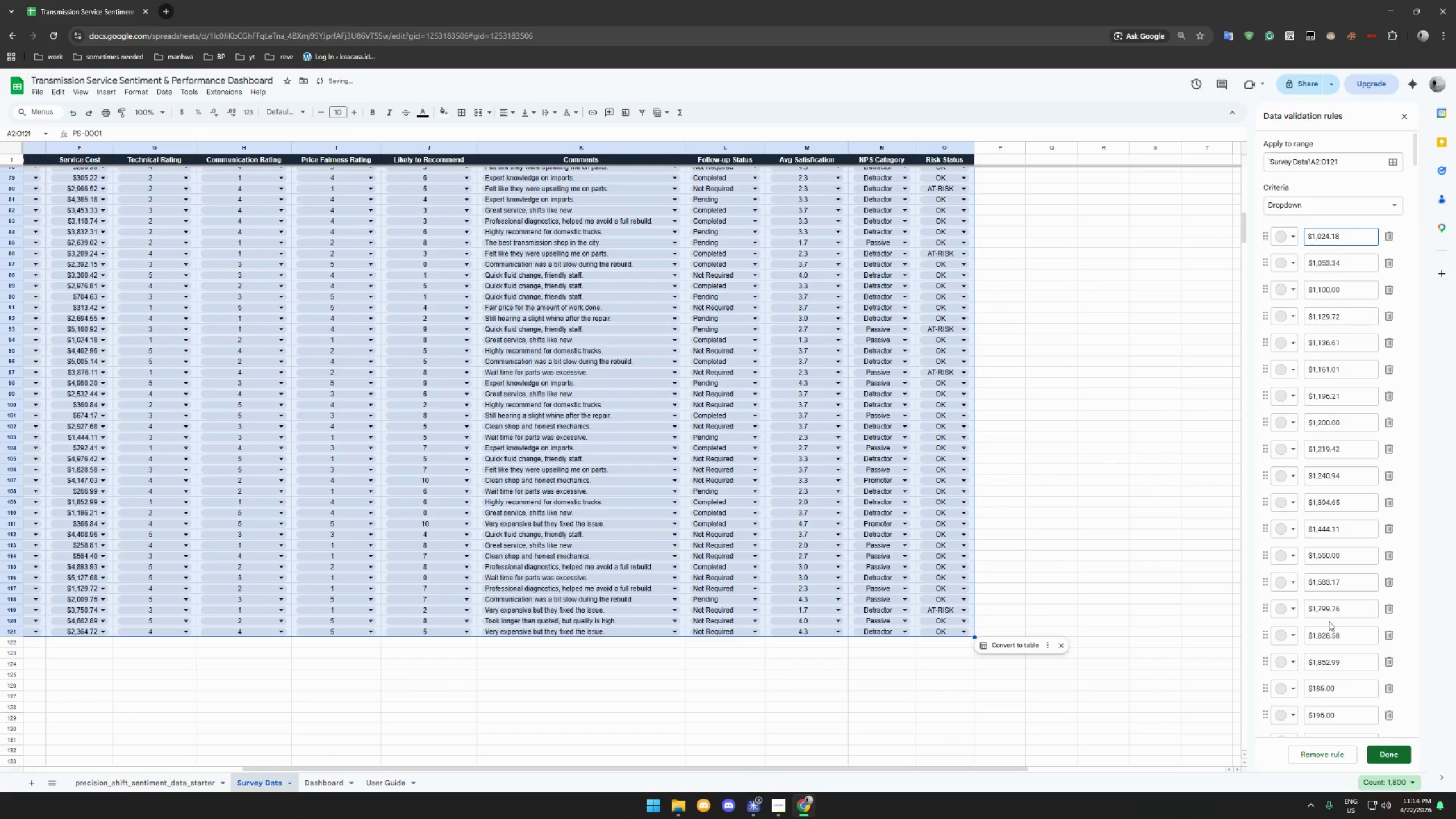 
left_click([1324, 758])
 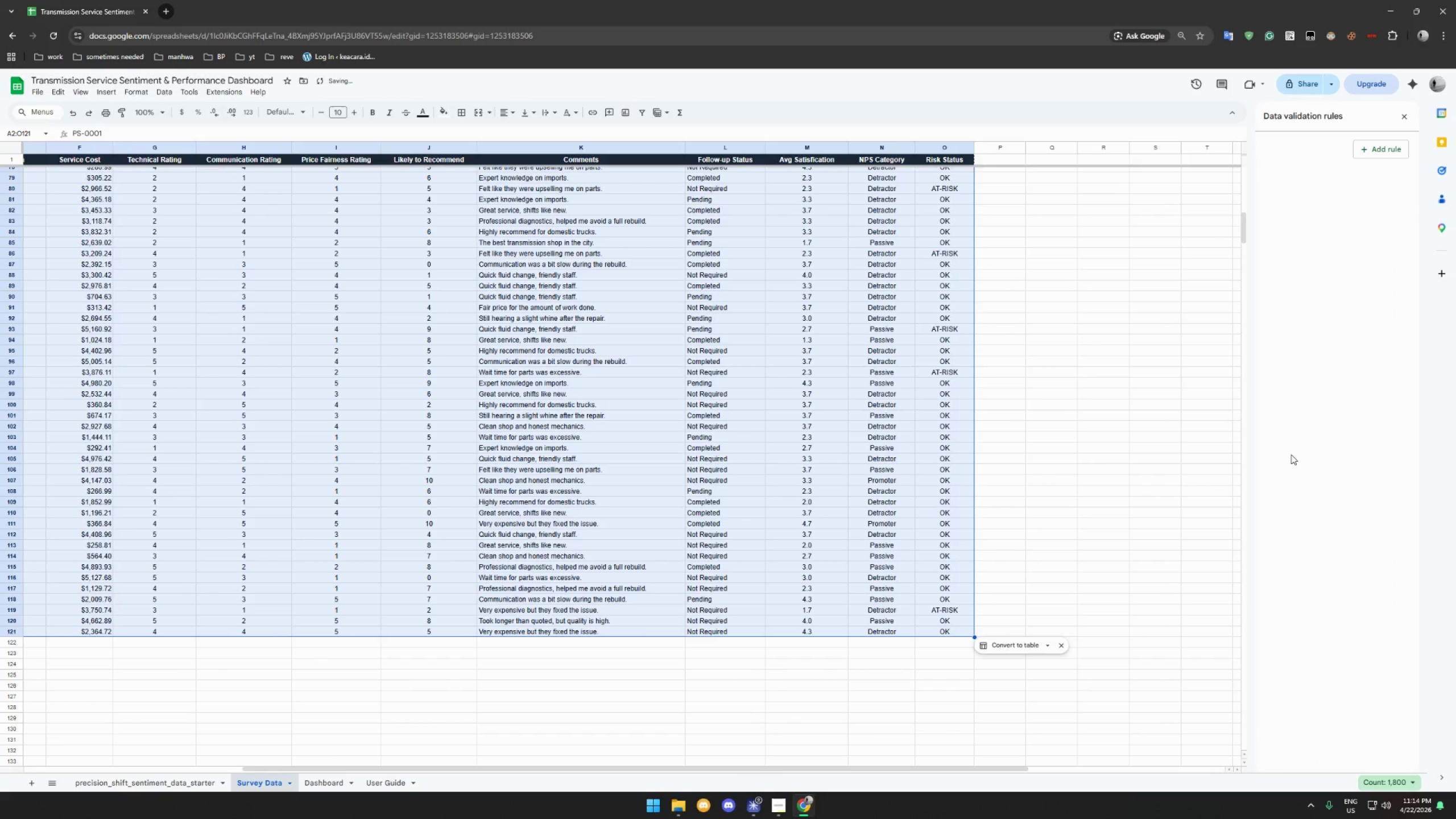 
scroll: coordinate [753, 319], scroll_direction: up, amount: 32.0
 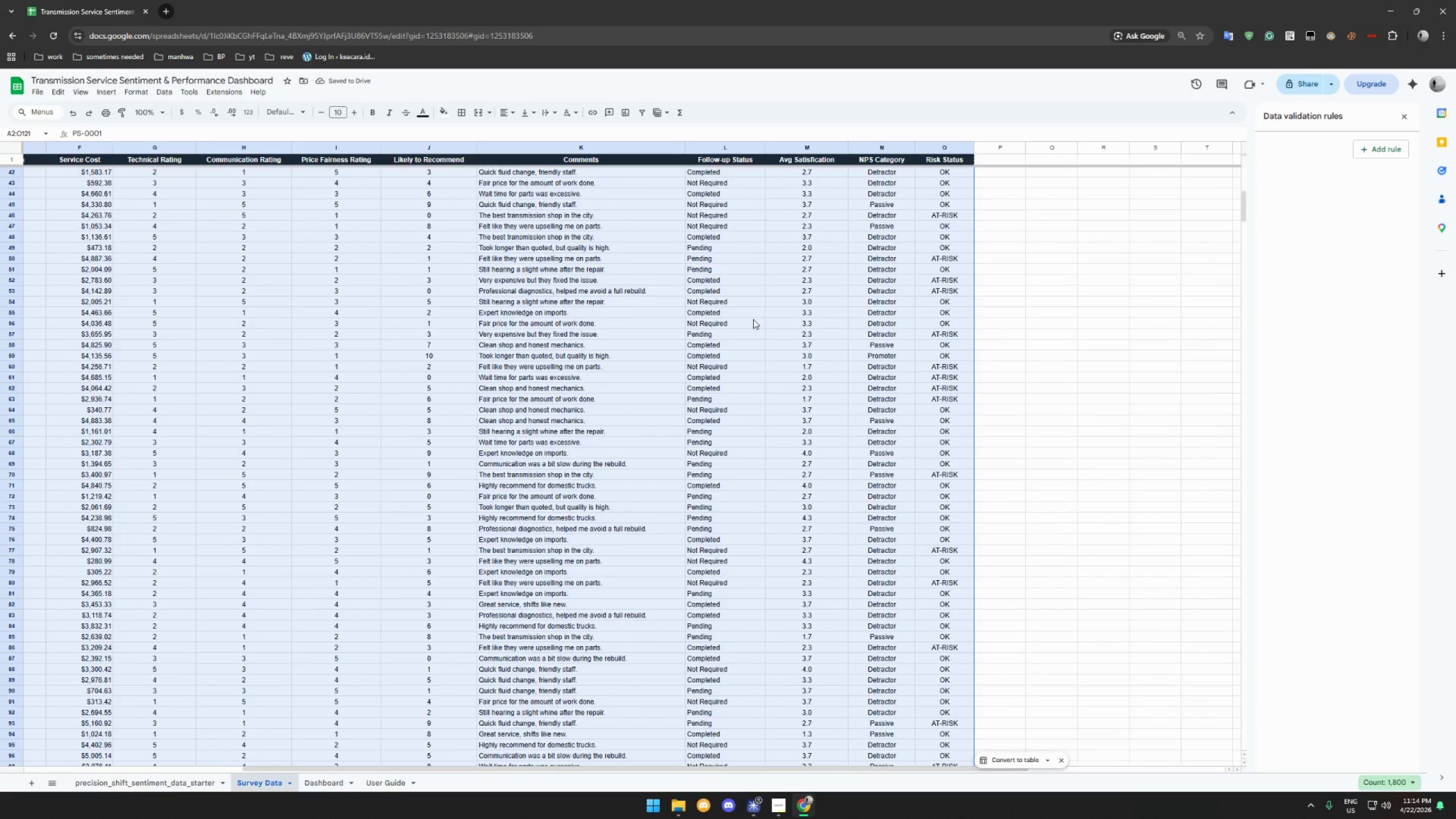 
key(Control+Z)
 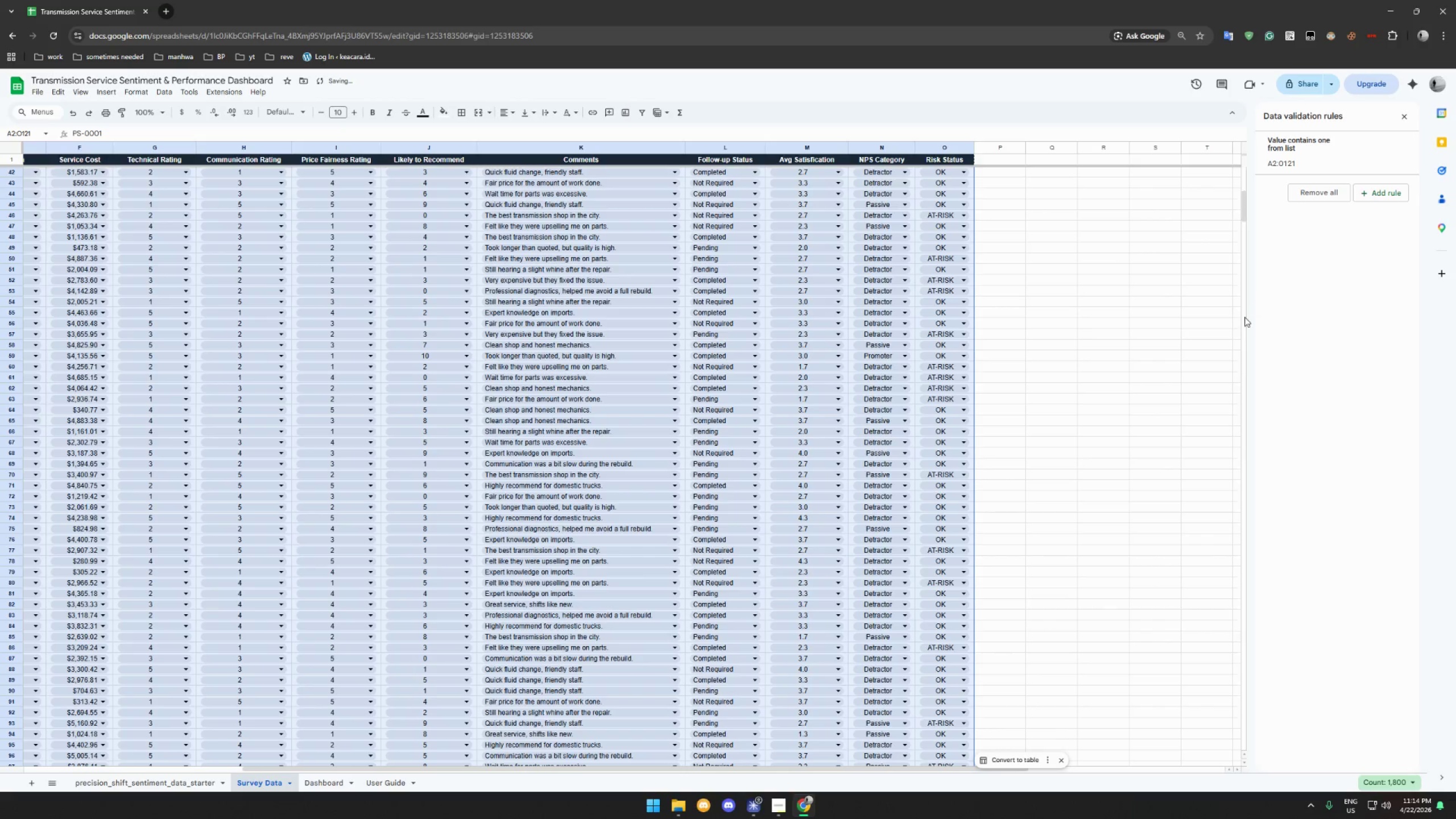 
left_click([1409, 117])
 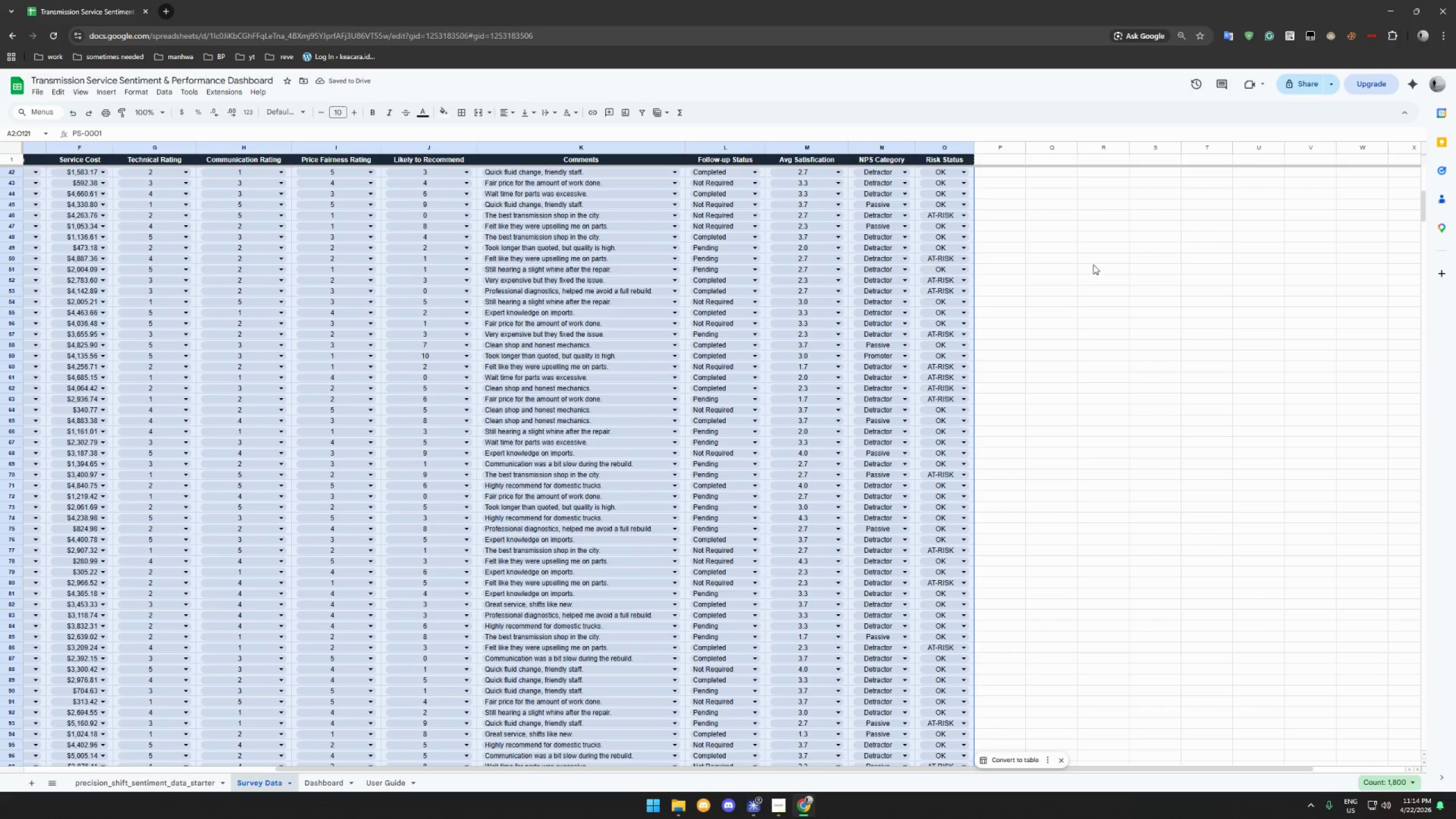 
left_click([1095, 263])
 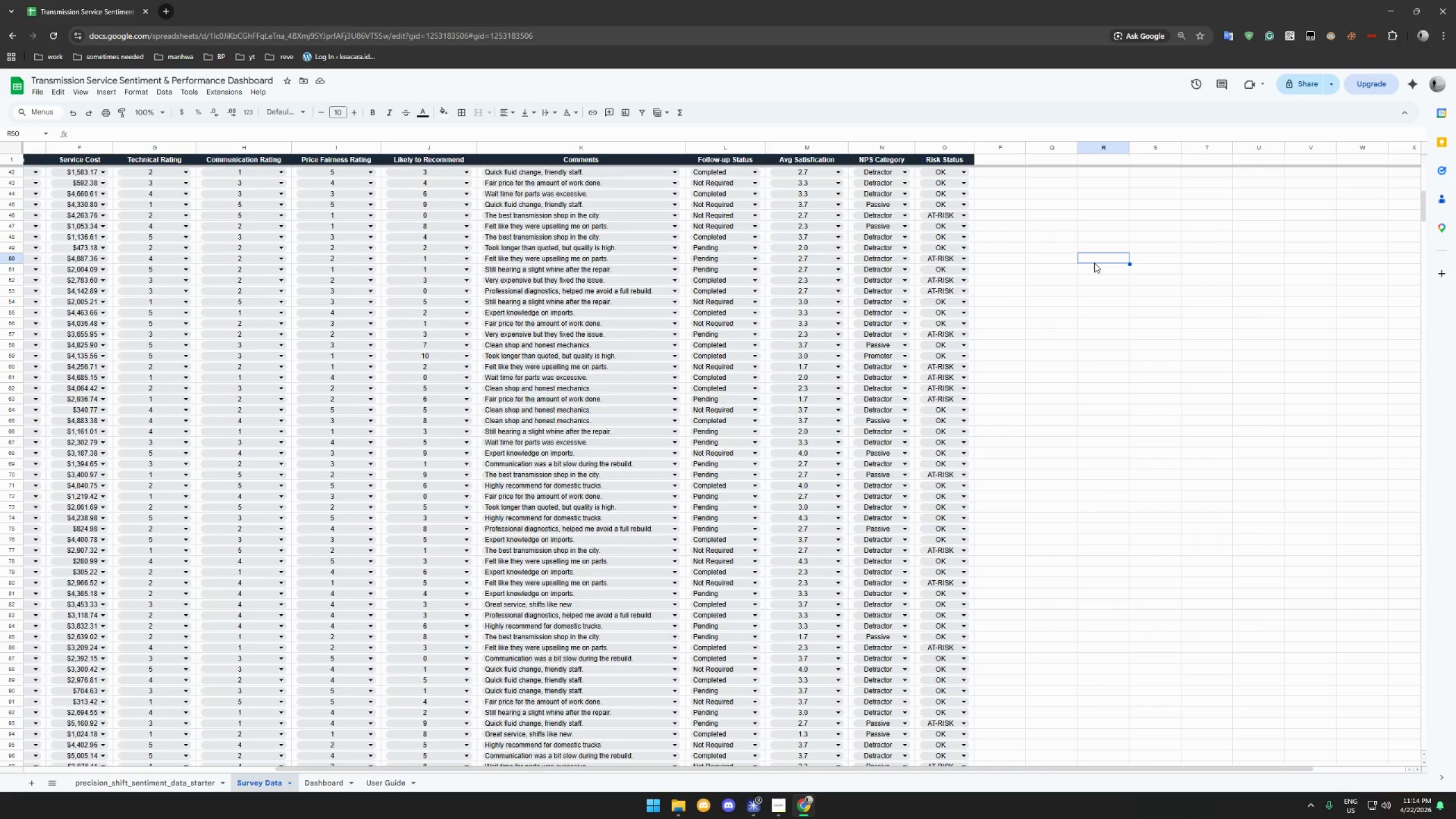 
key(Control+Z)
 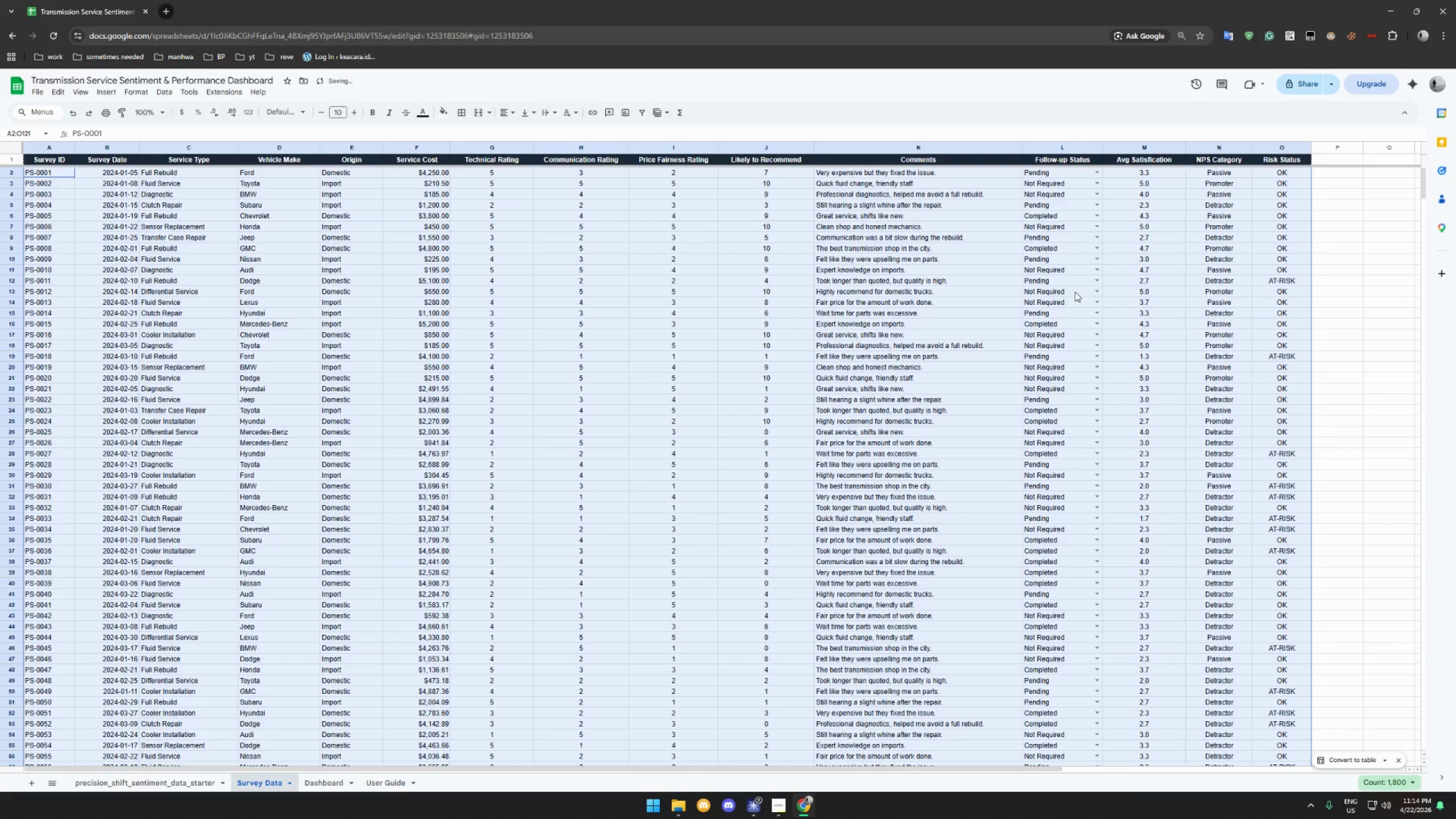 
left_click([1054, 299])
 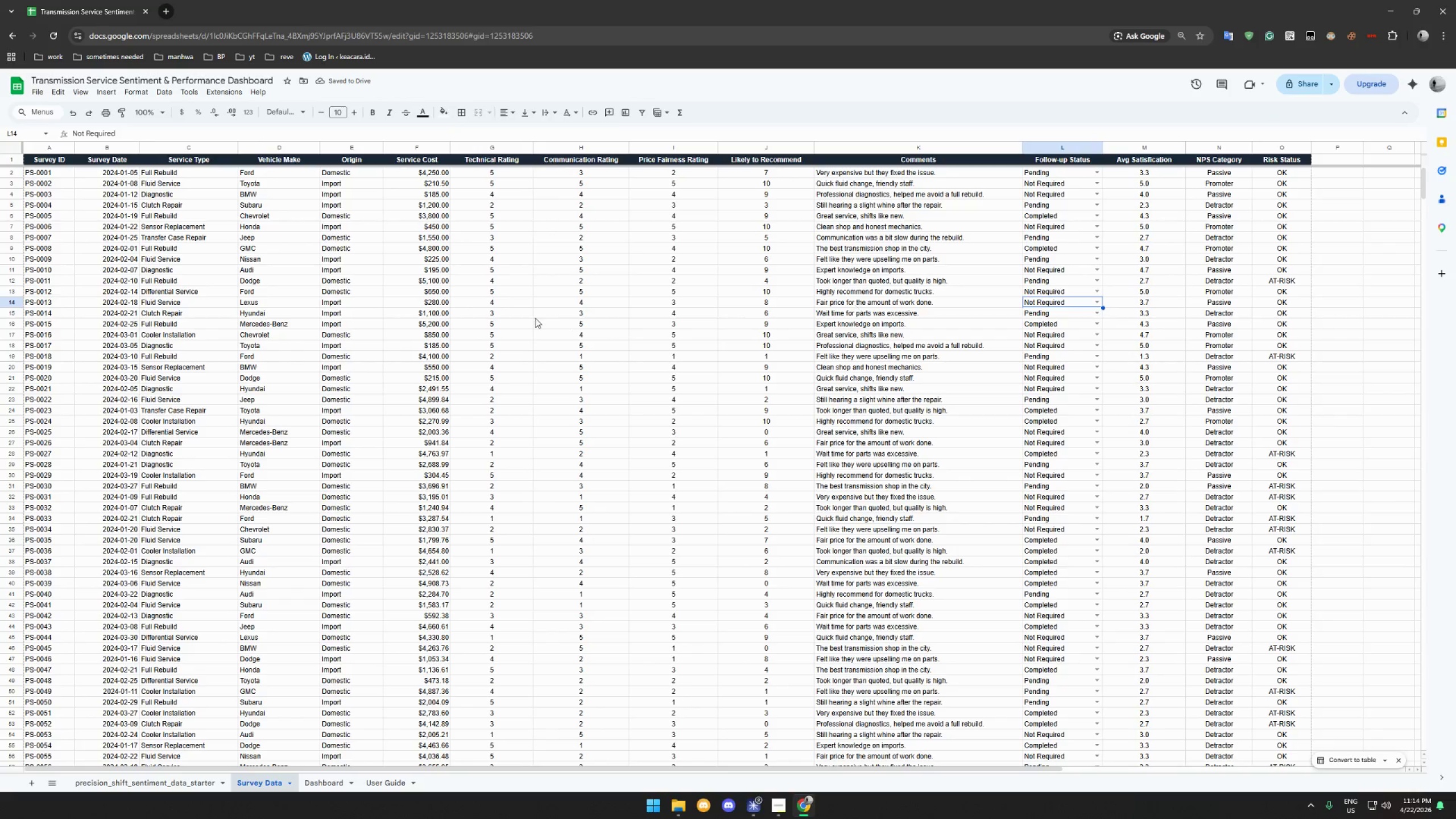 
scroll: coordinate [74, 284], scroll_direction: up, amount: 6.0
 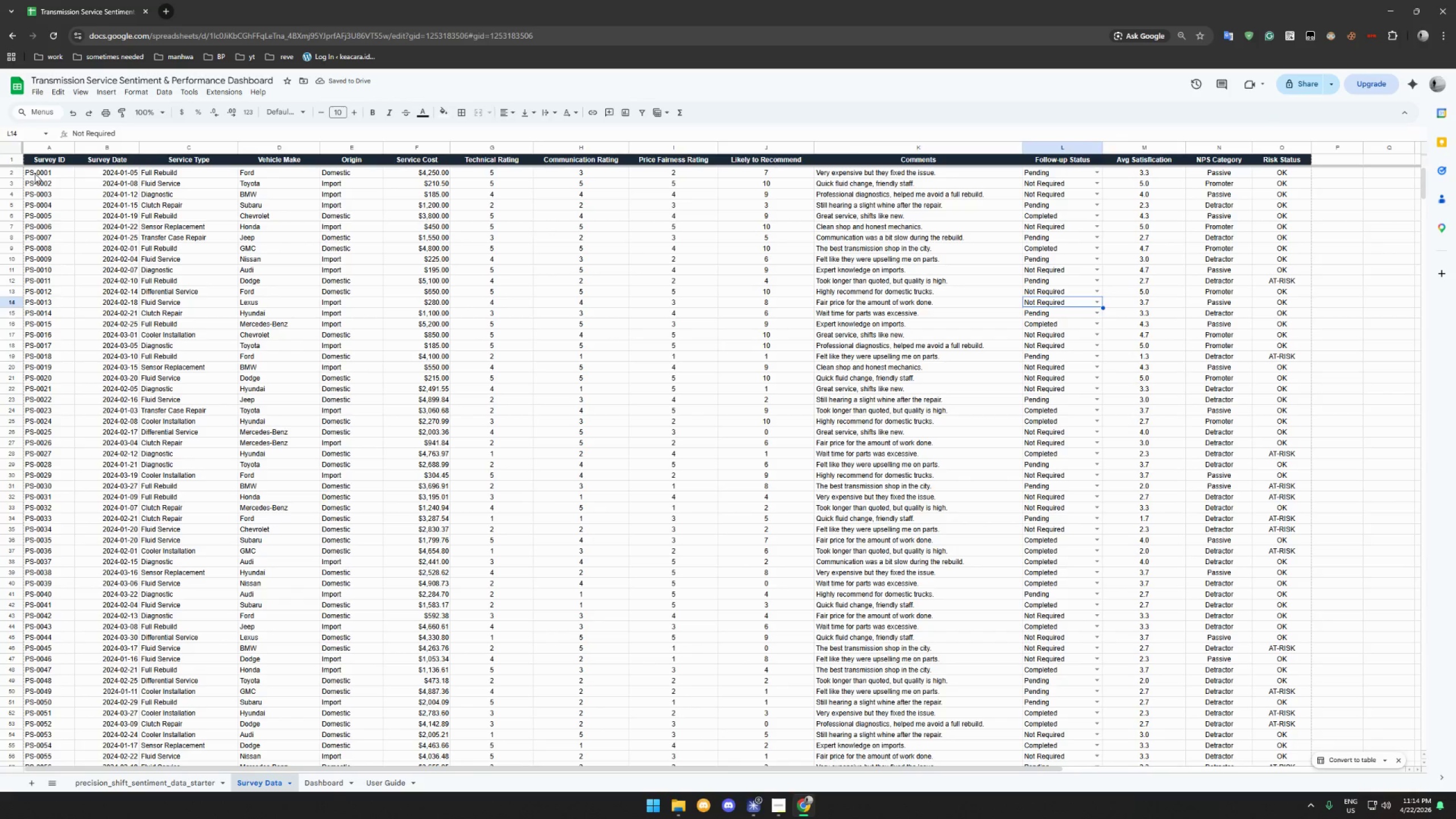 
left_click([34, 172])
 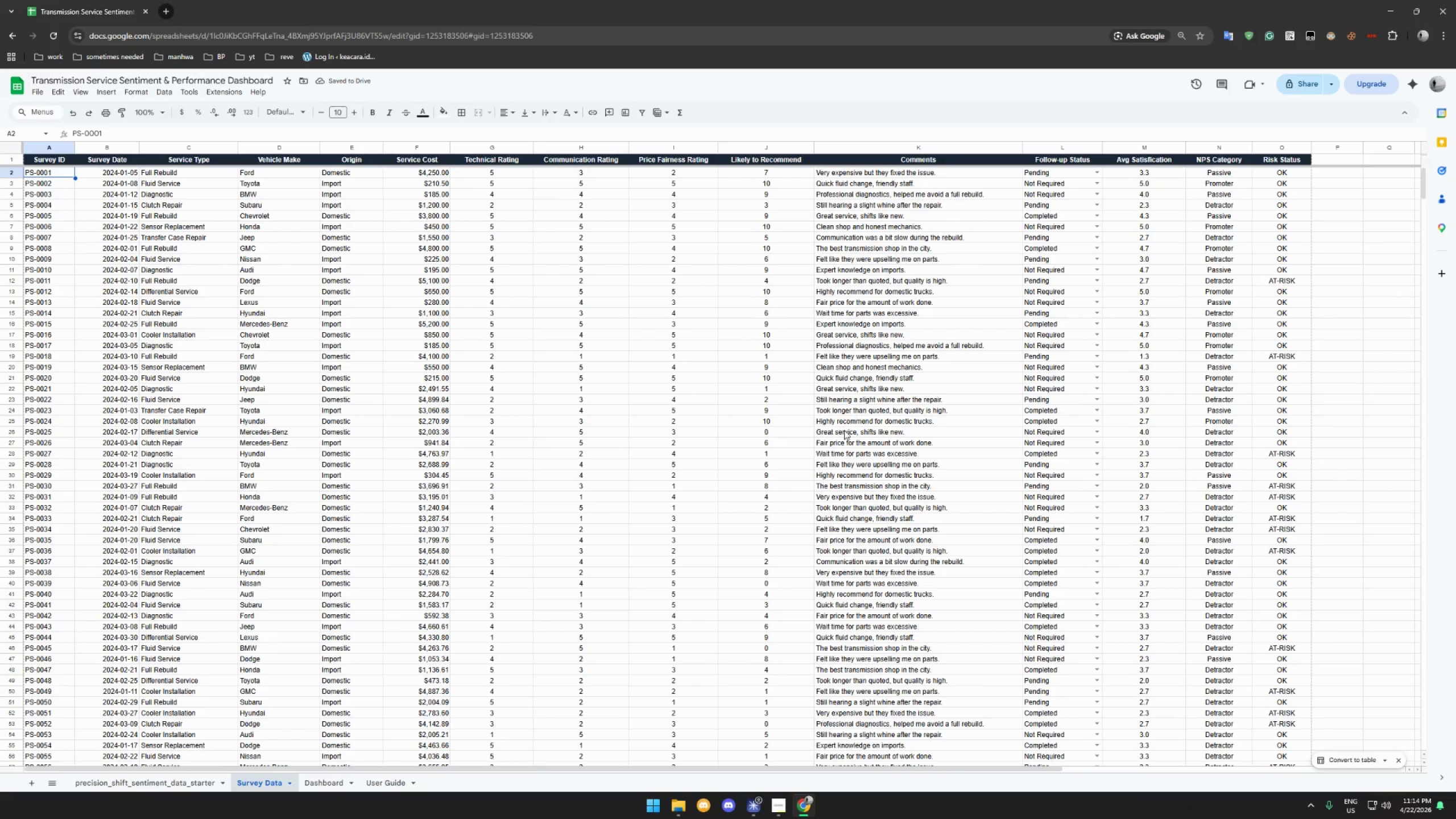 
scroll: coordinate [1016, 528], scroll_direction: down, amount: 46.0
 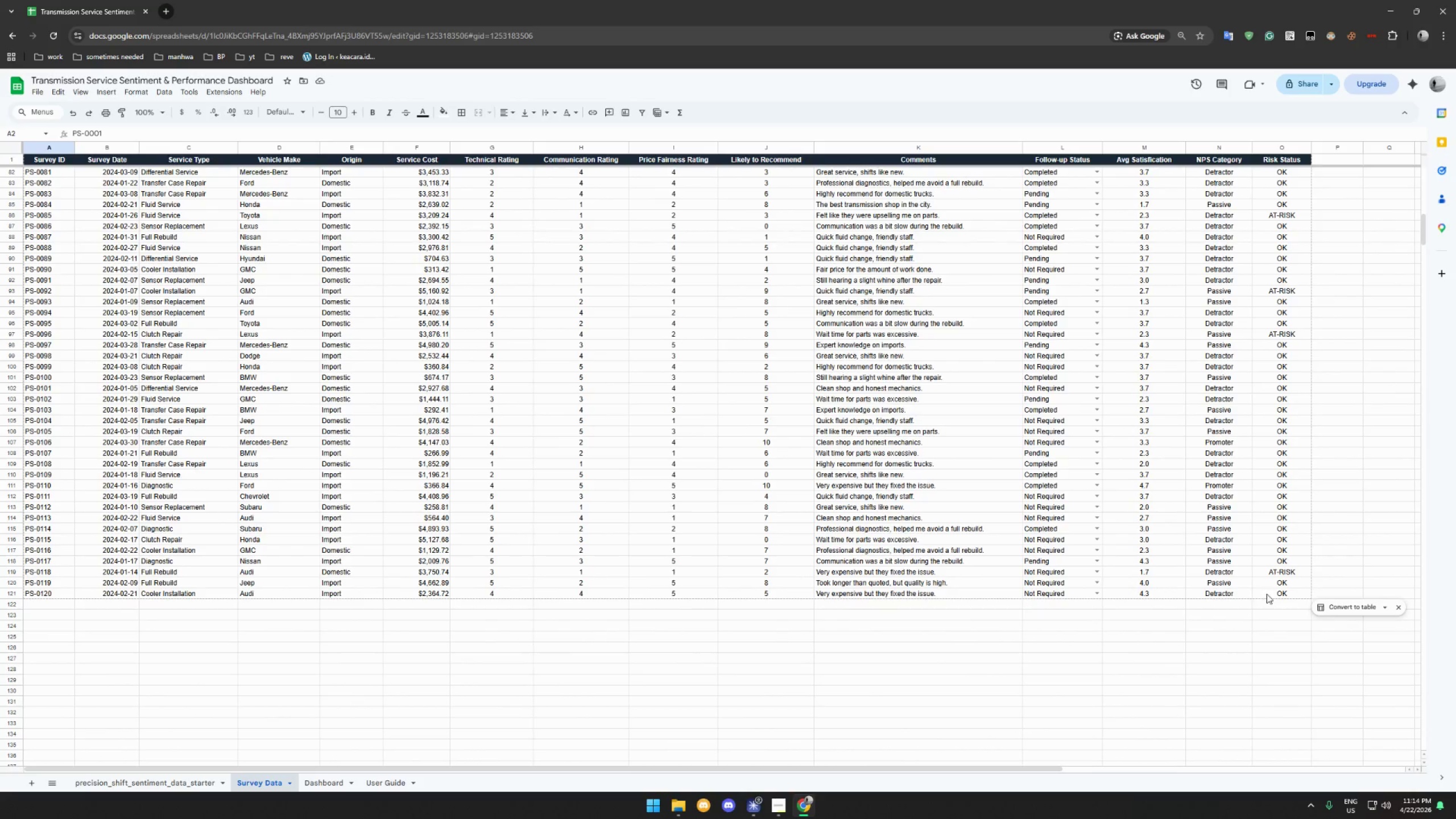 
hold_key(key=ShiftLeft, duration=0.58)
left_click([1281, 594])
 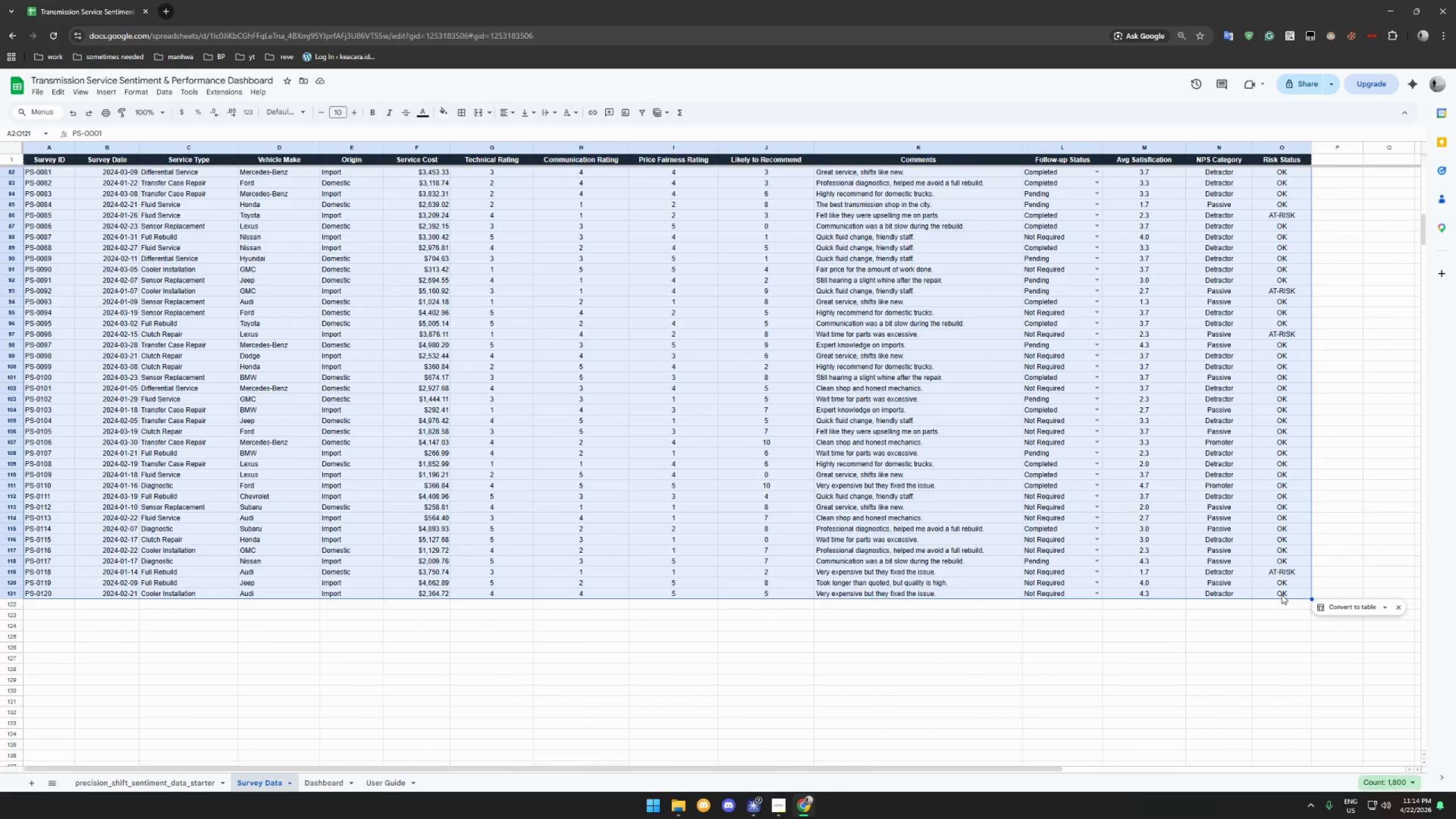 
left_click([162, 90])
 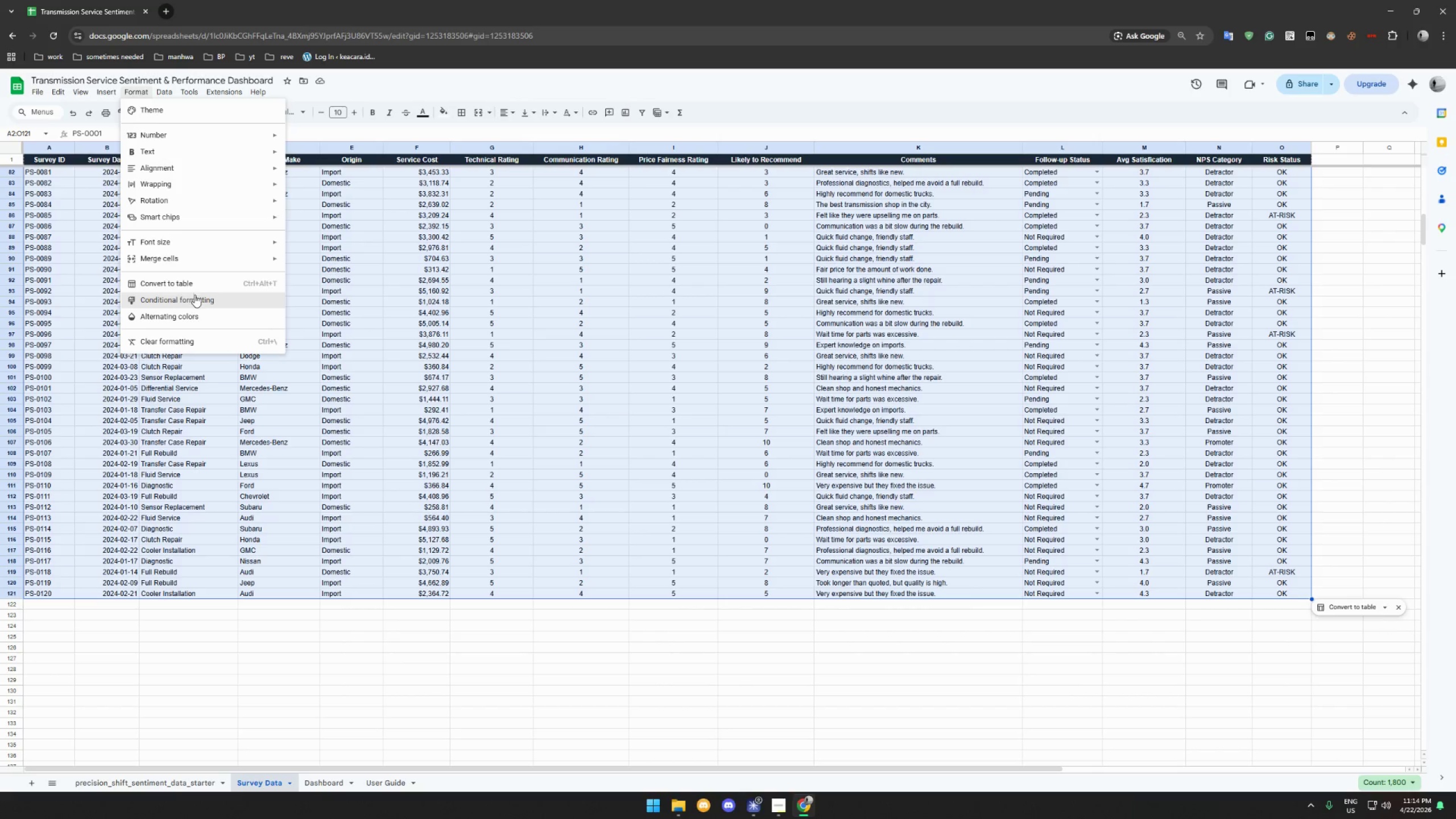 
left_click([205, 304])
 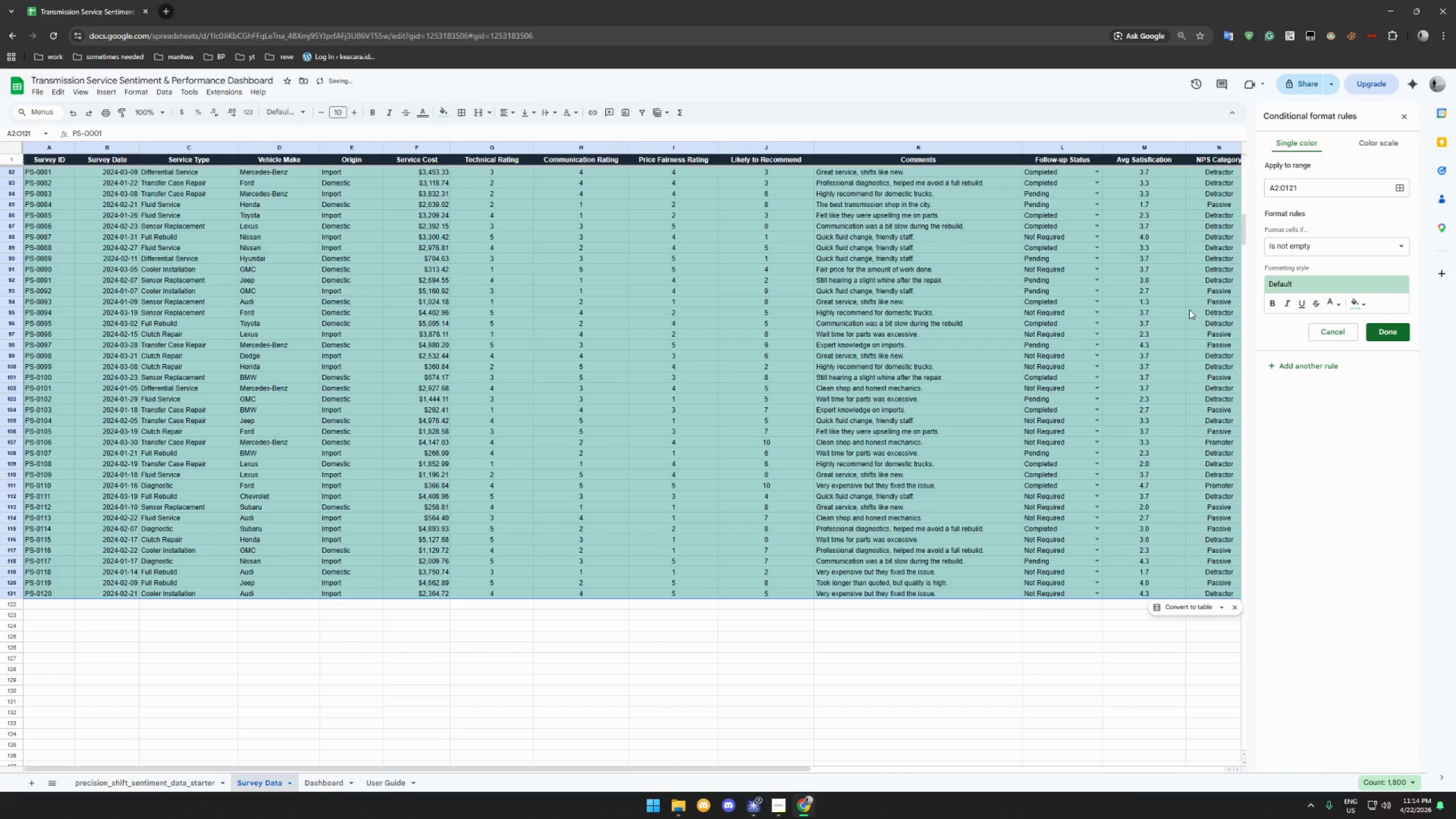 
left_click([1291, 252])
 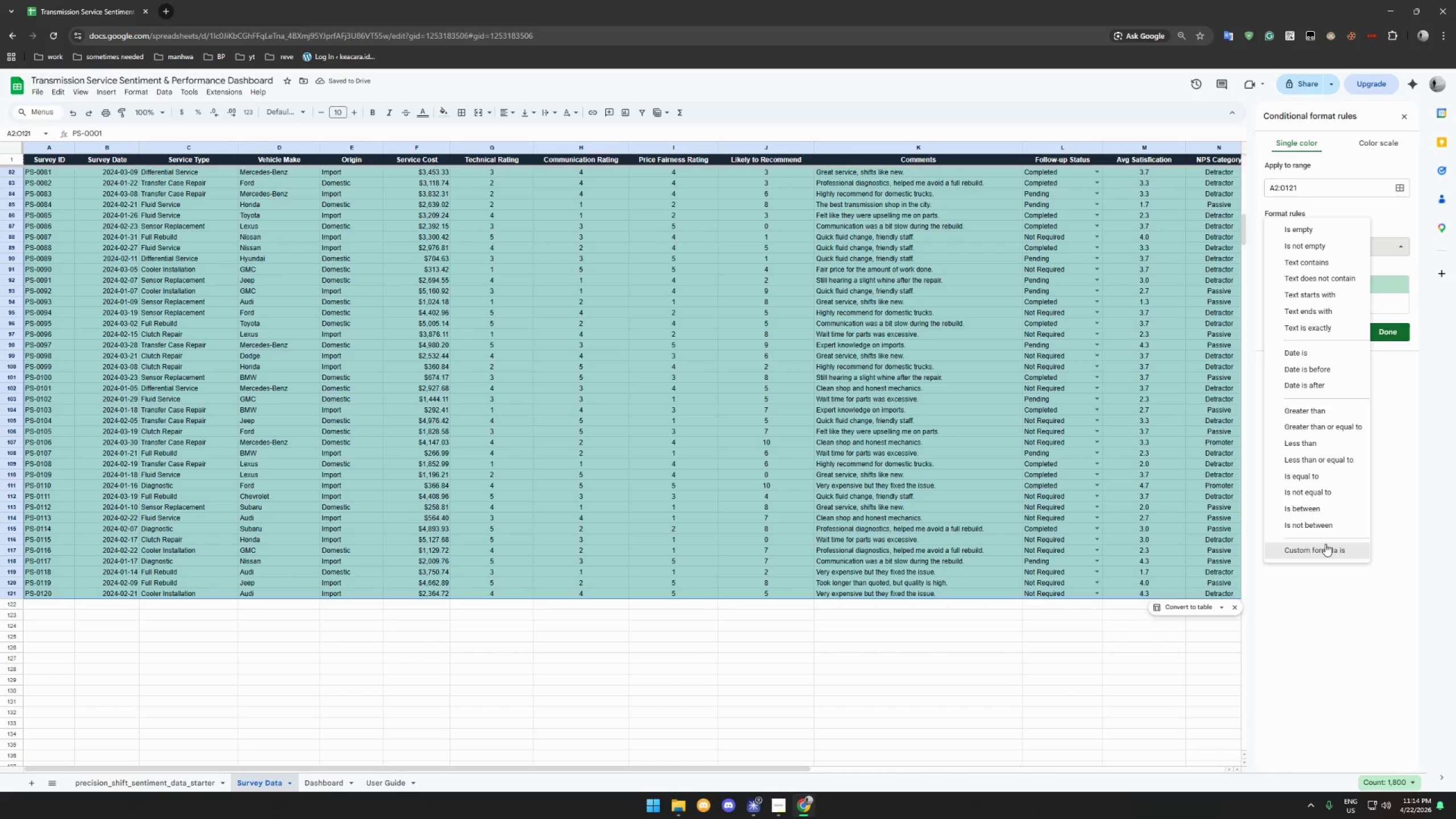 
left_click([1325, 544])
 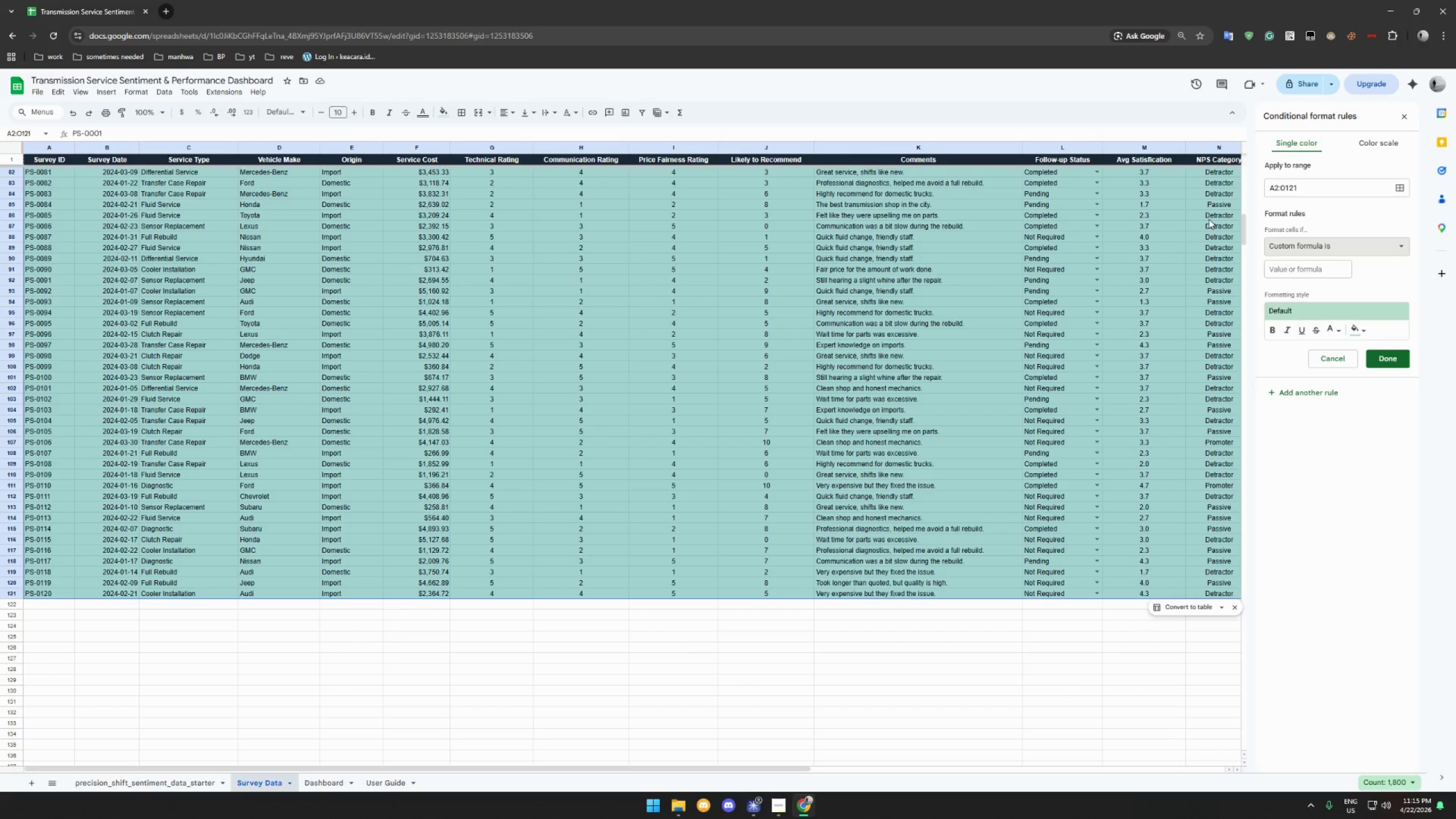 
wait(25.84)
 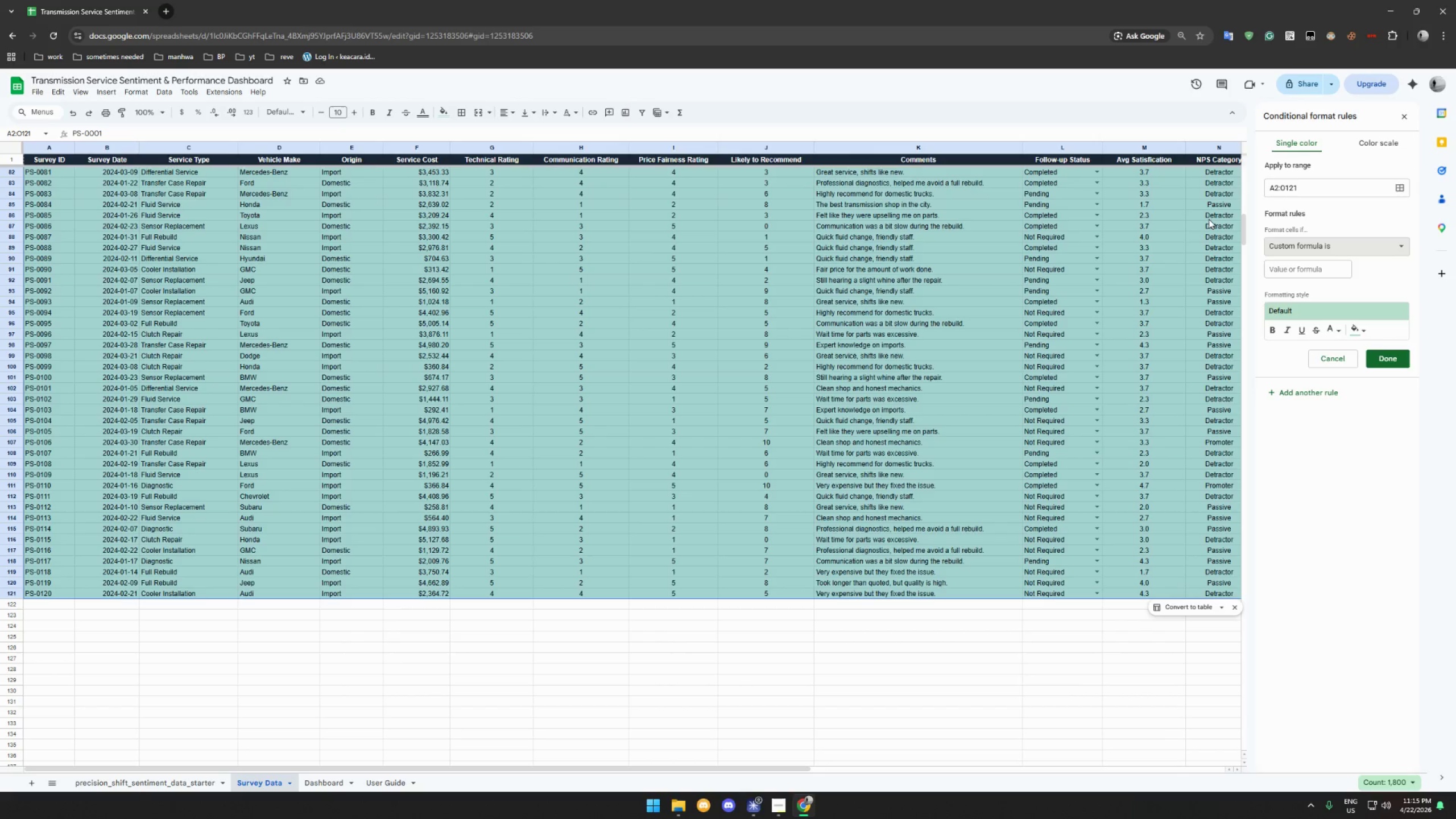 
left_click([1322, 266])
 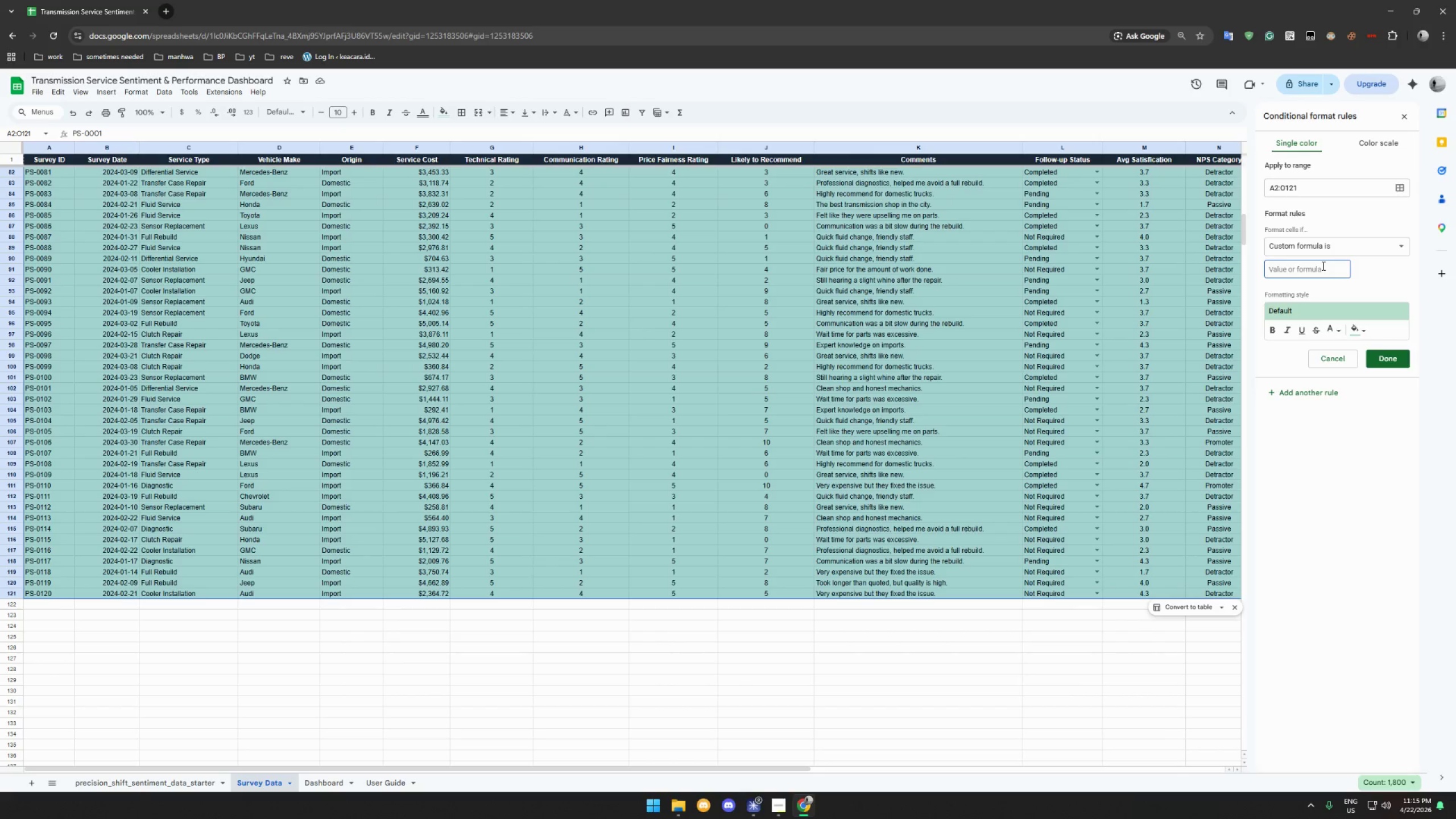 
type(=$O2=AT-RISK)
 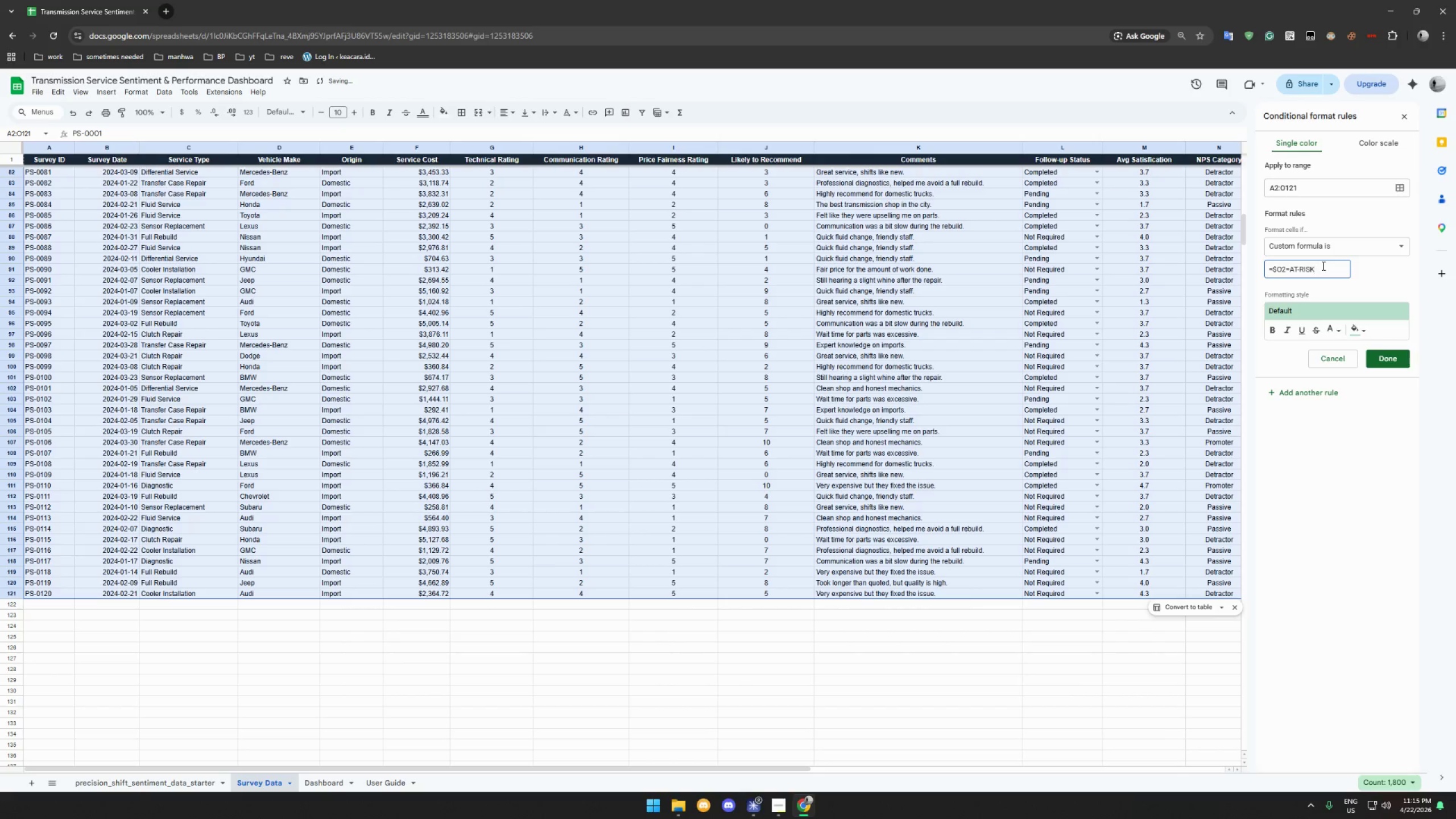 
wait(5.76)
 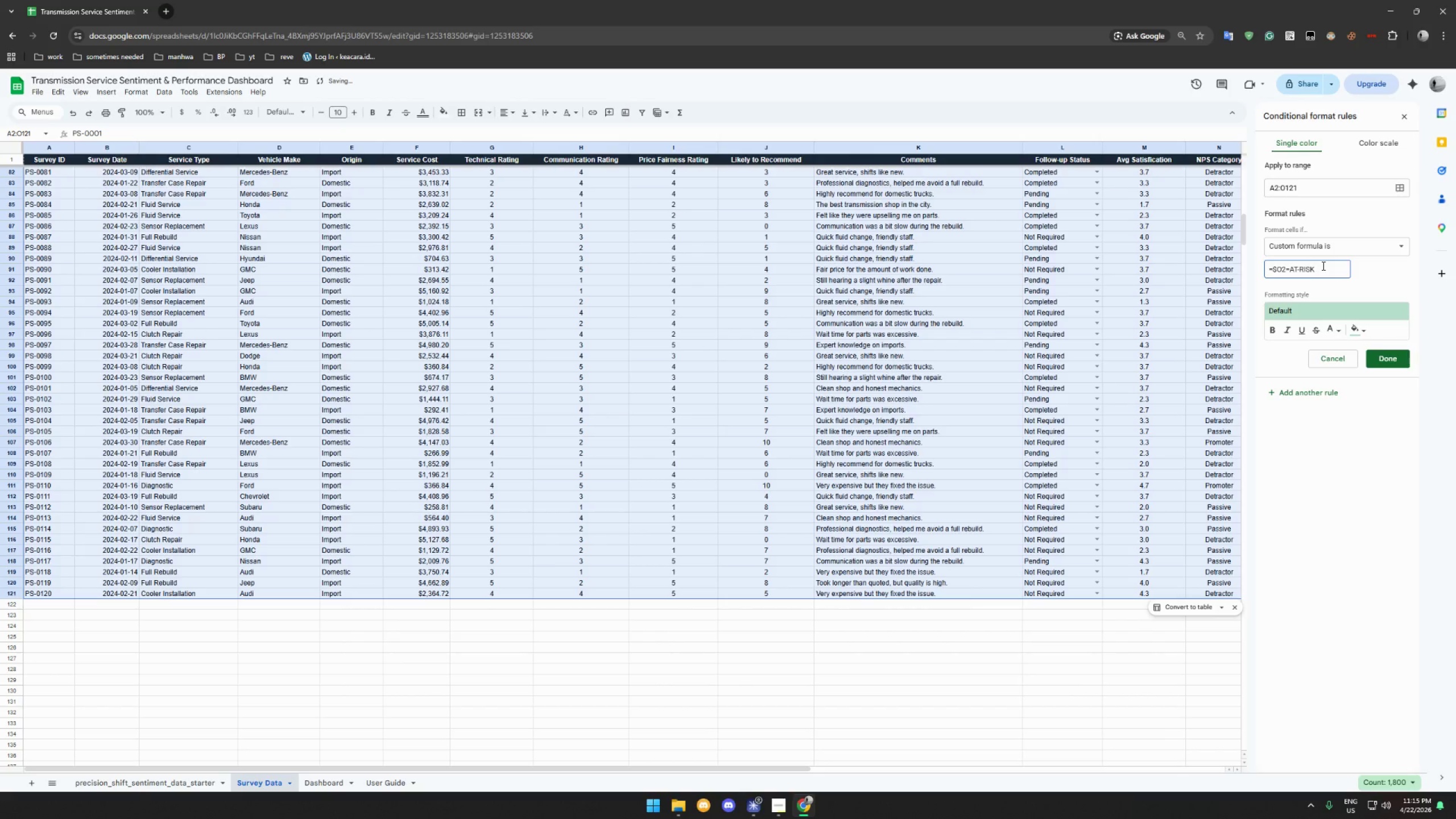 
key(Shift+Quote)
 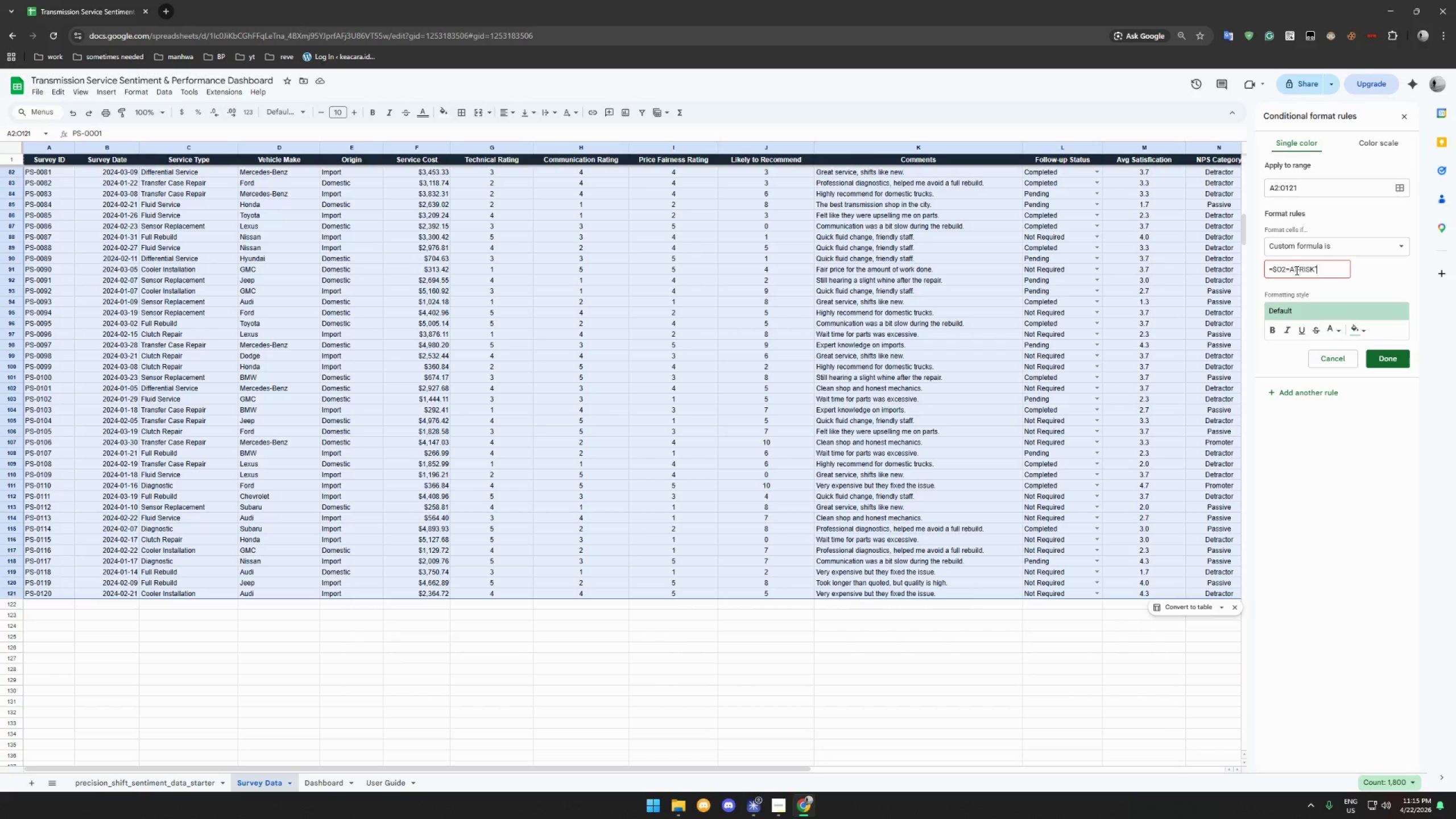 
left_click([1291, 270])
 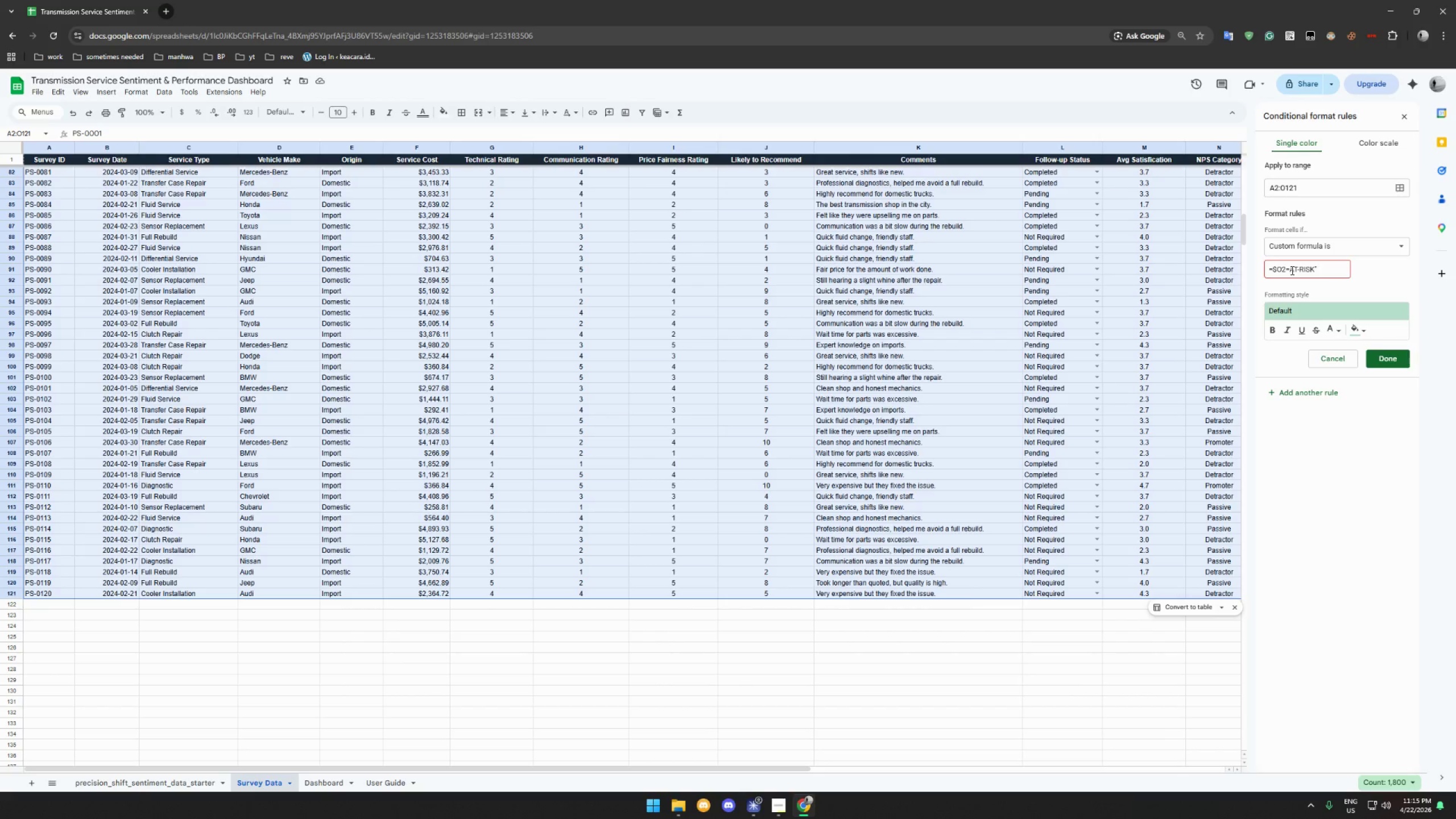 
key(Shift+Quote)
 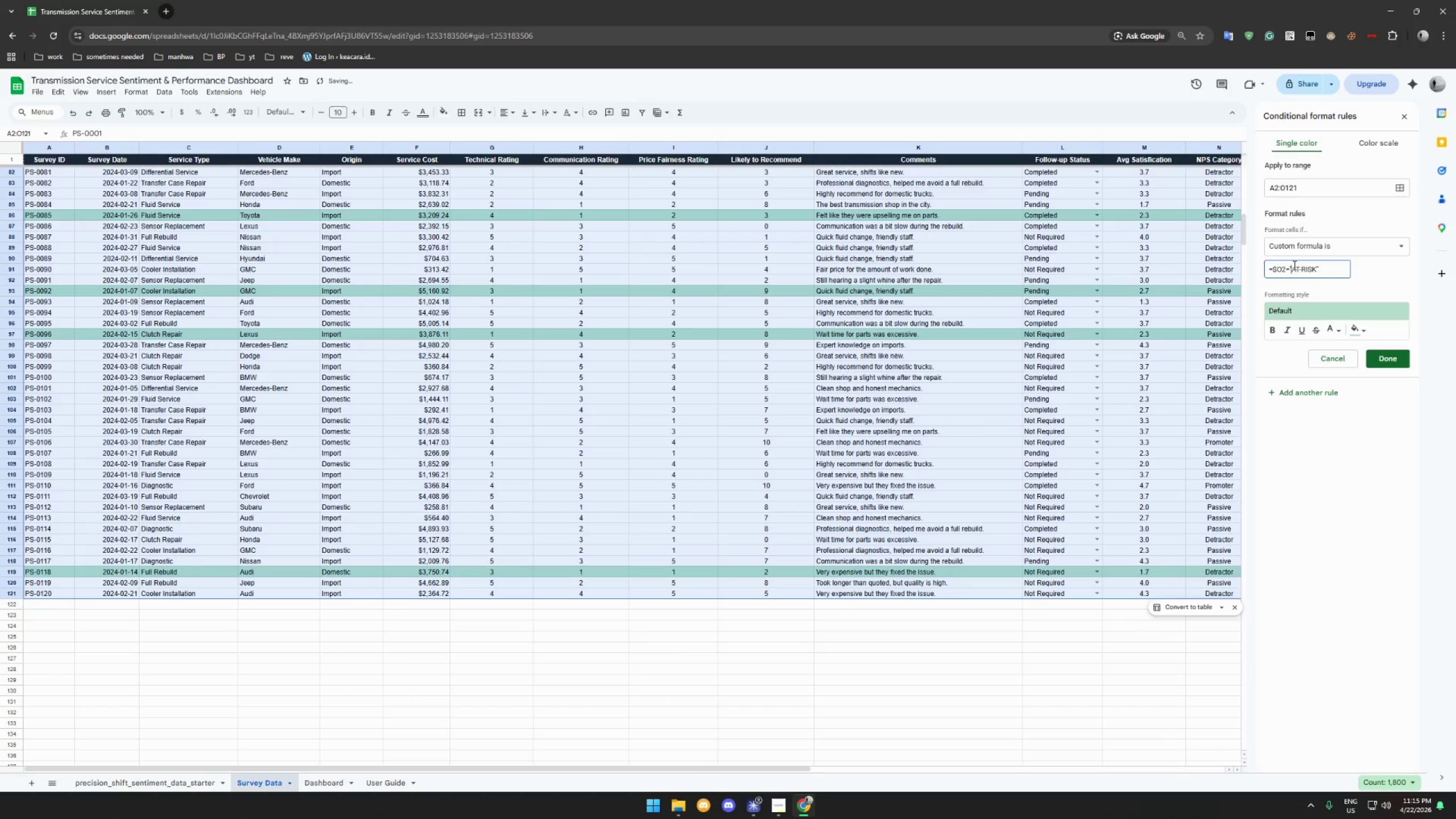 
scroll: coordinate [1163, 296], scroll_direction: up, amount: 5.0
 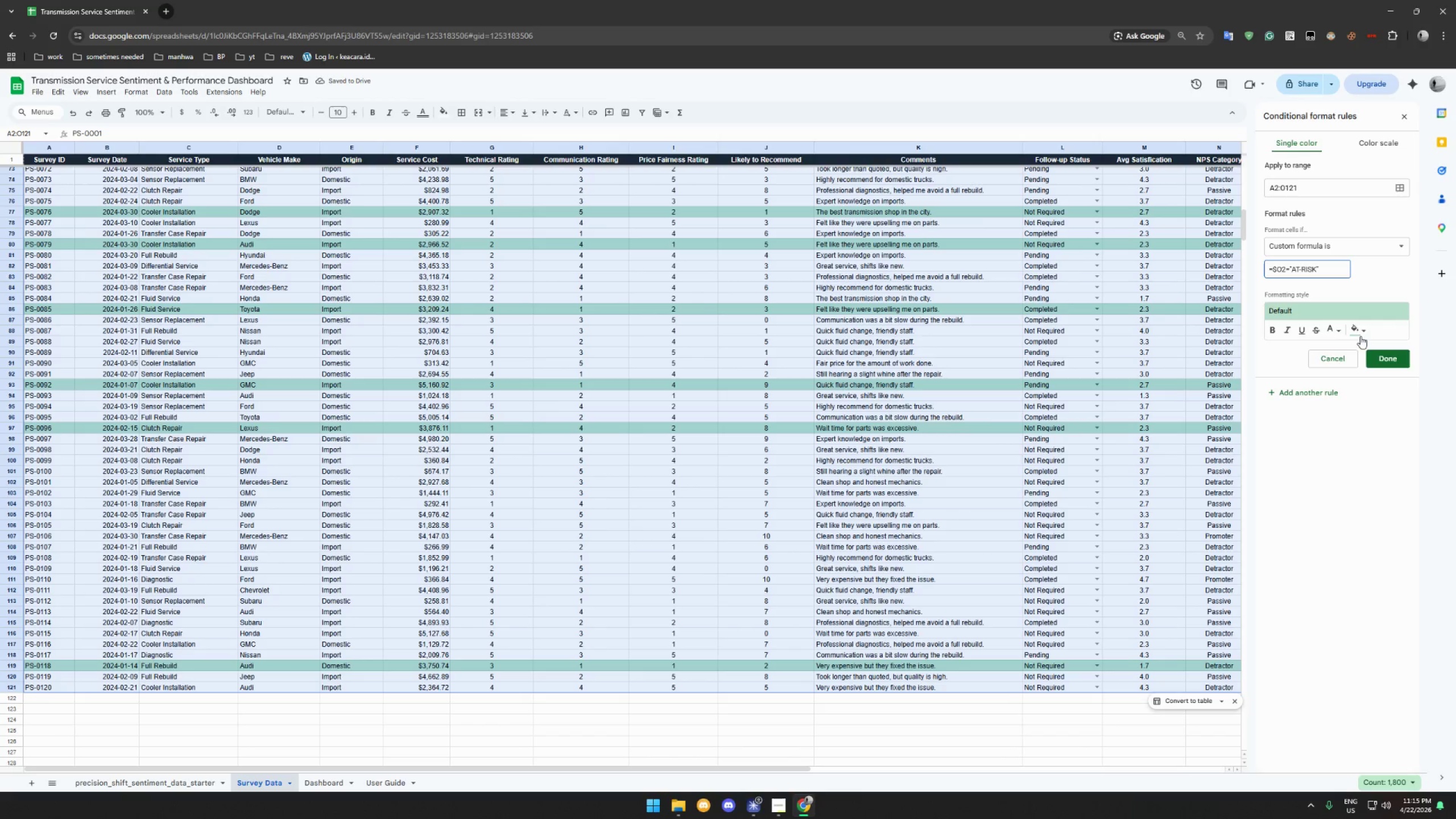 
left_click([1362, 329])
 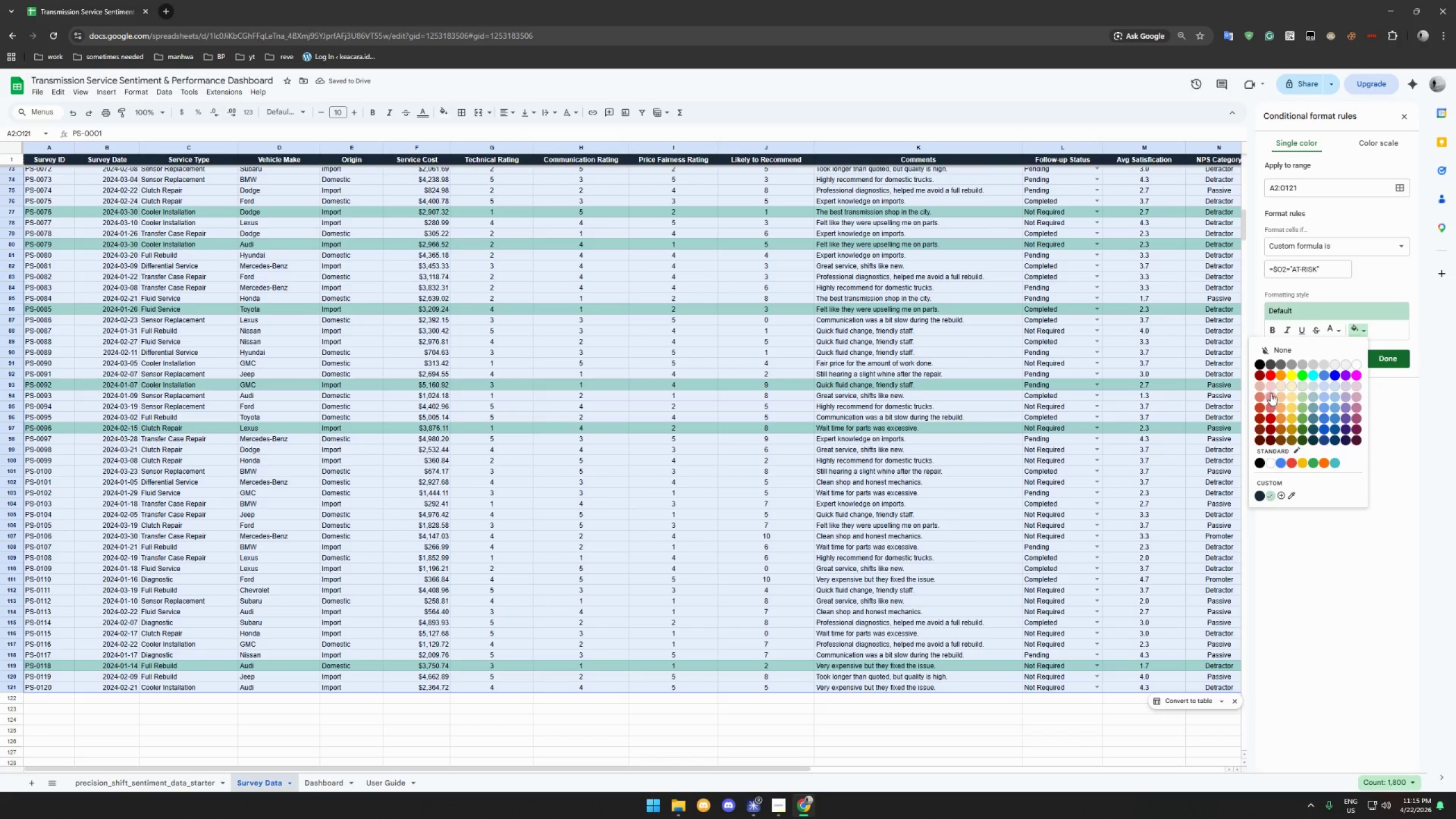 
left_click([1271, 388])
 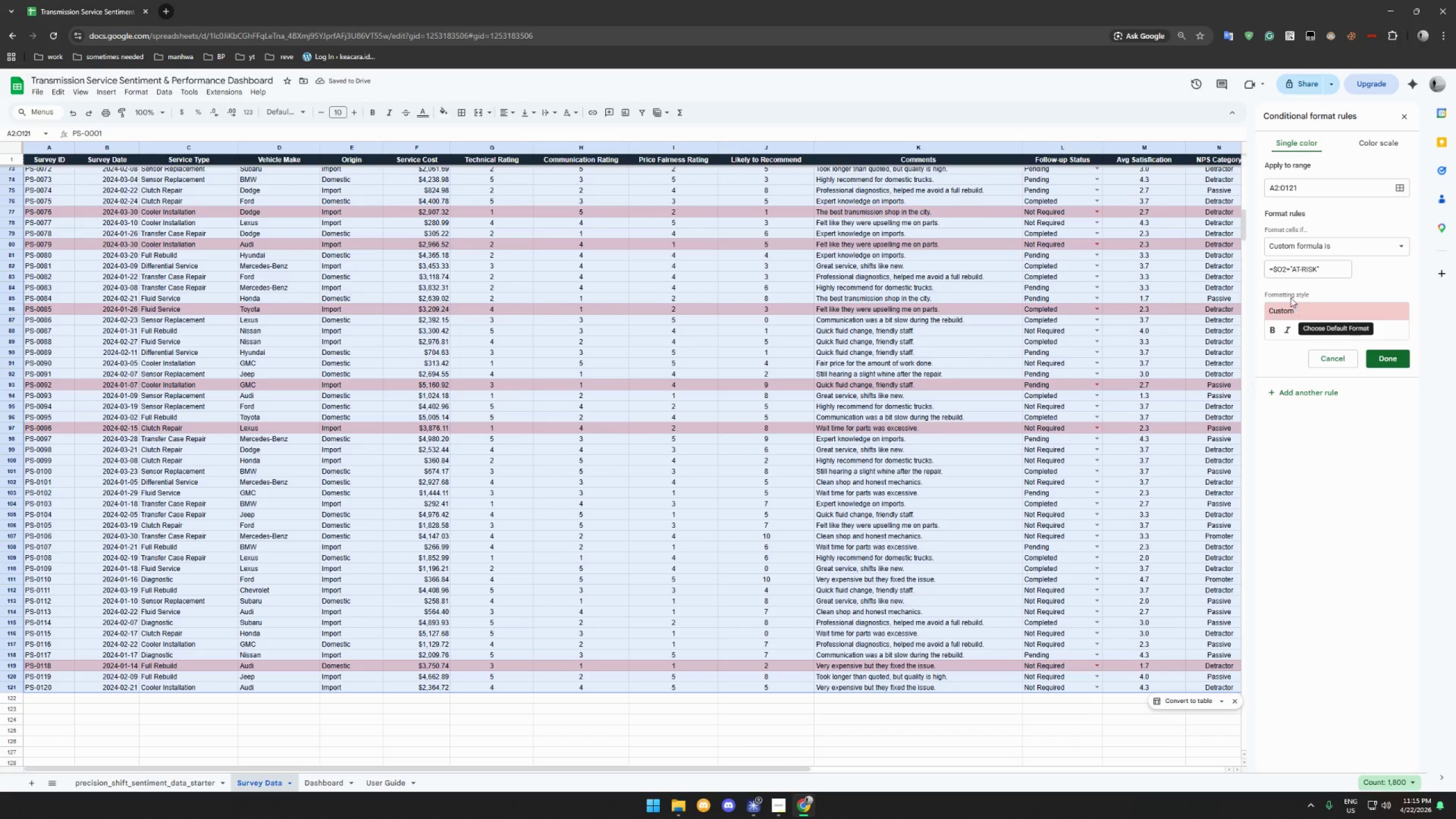 
left_click([1339, 329])
 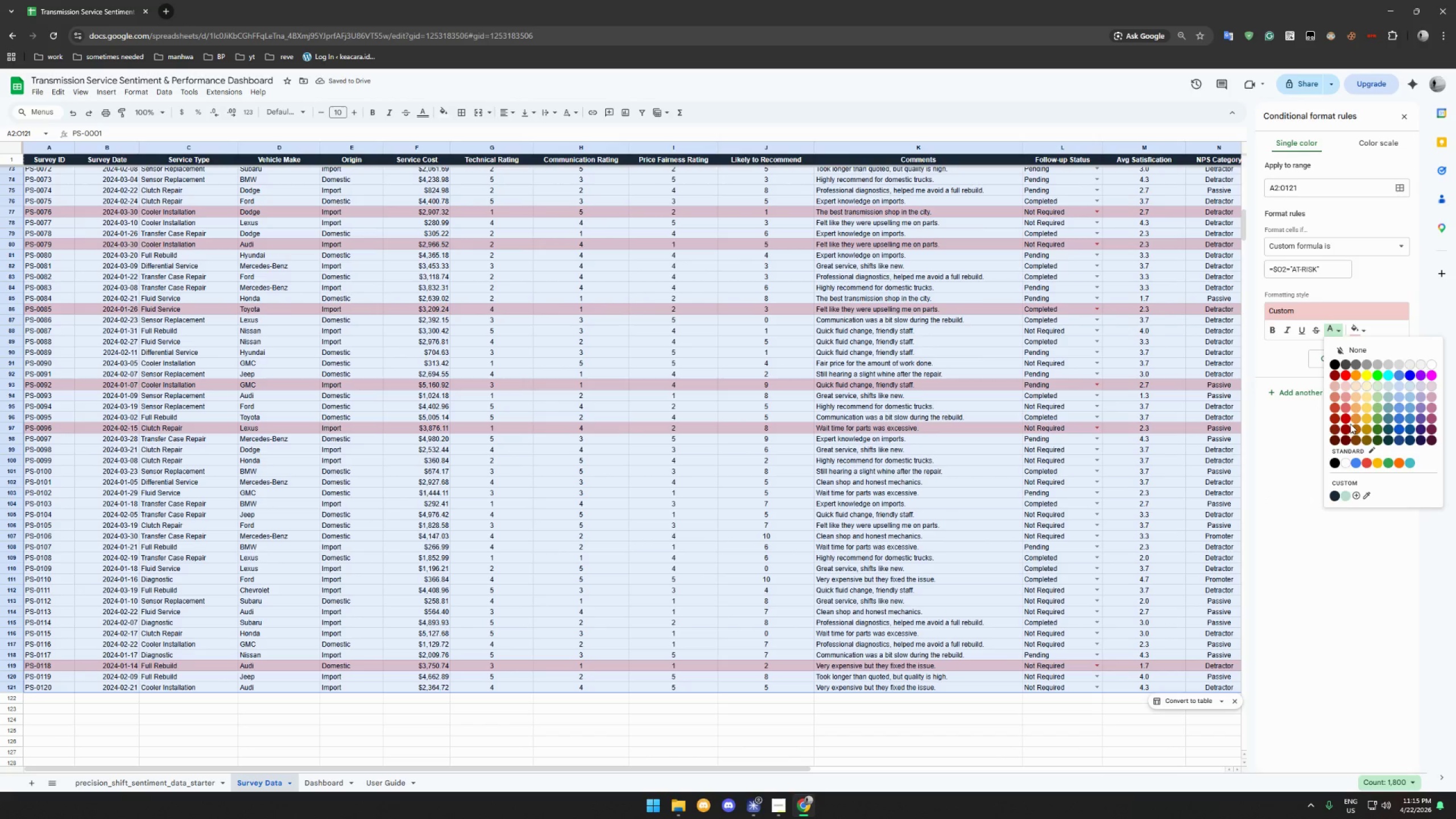 
scroll: coordinate [1330, 329], scroll_direction: up, amount: 1.0
 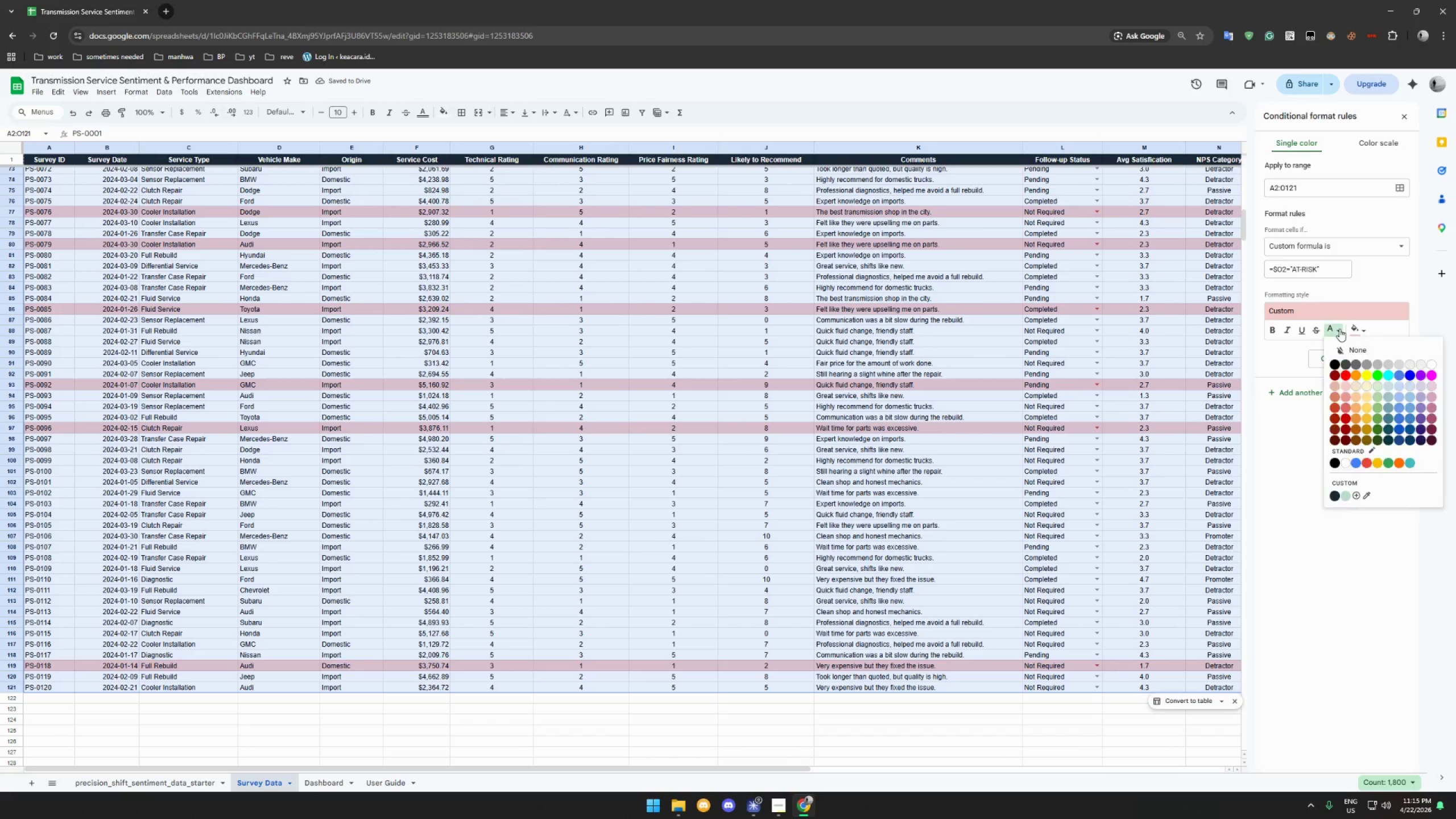 
left_click([1348, 427])
 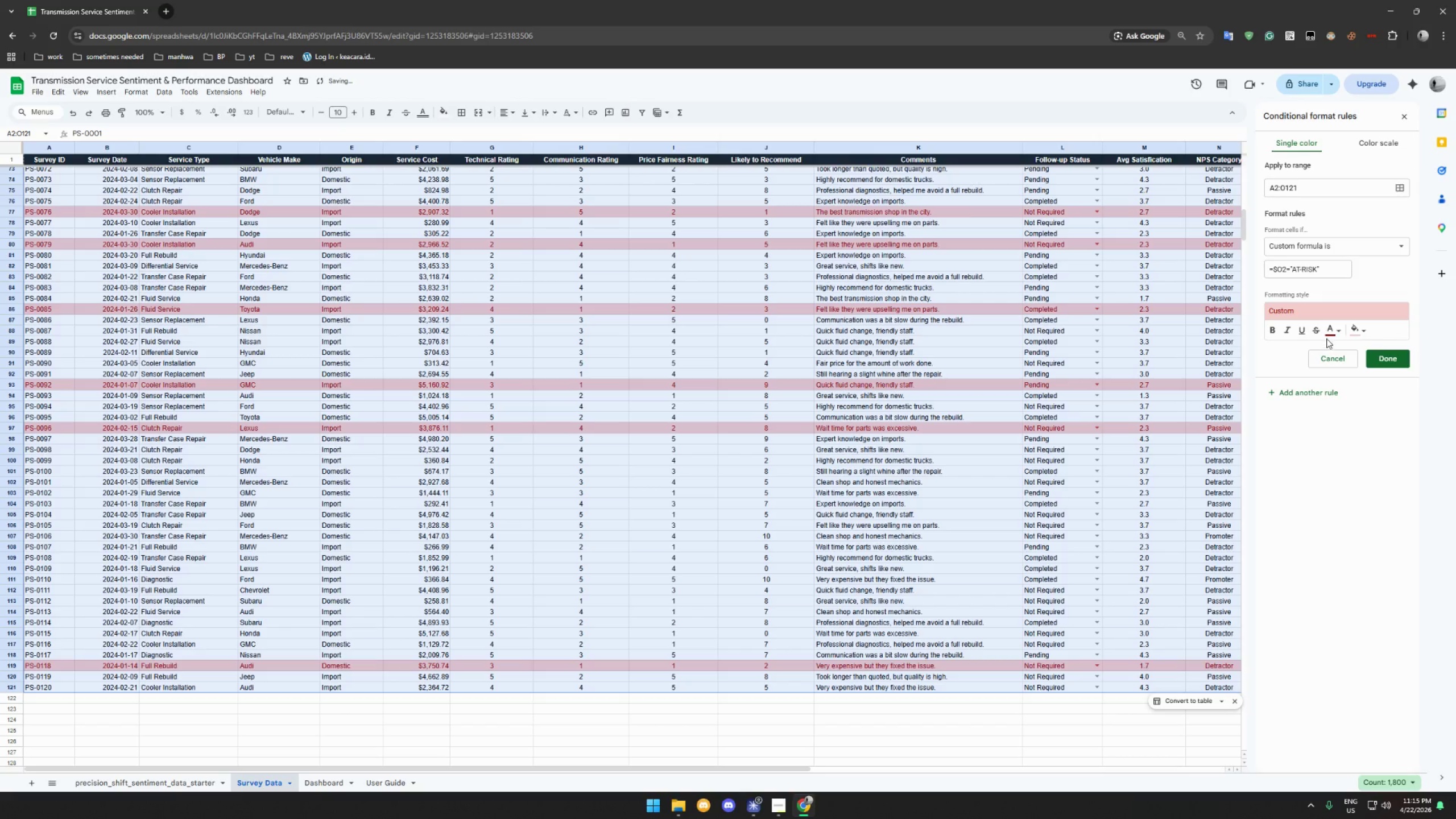 
left_click([1338, 328])
 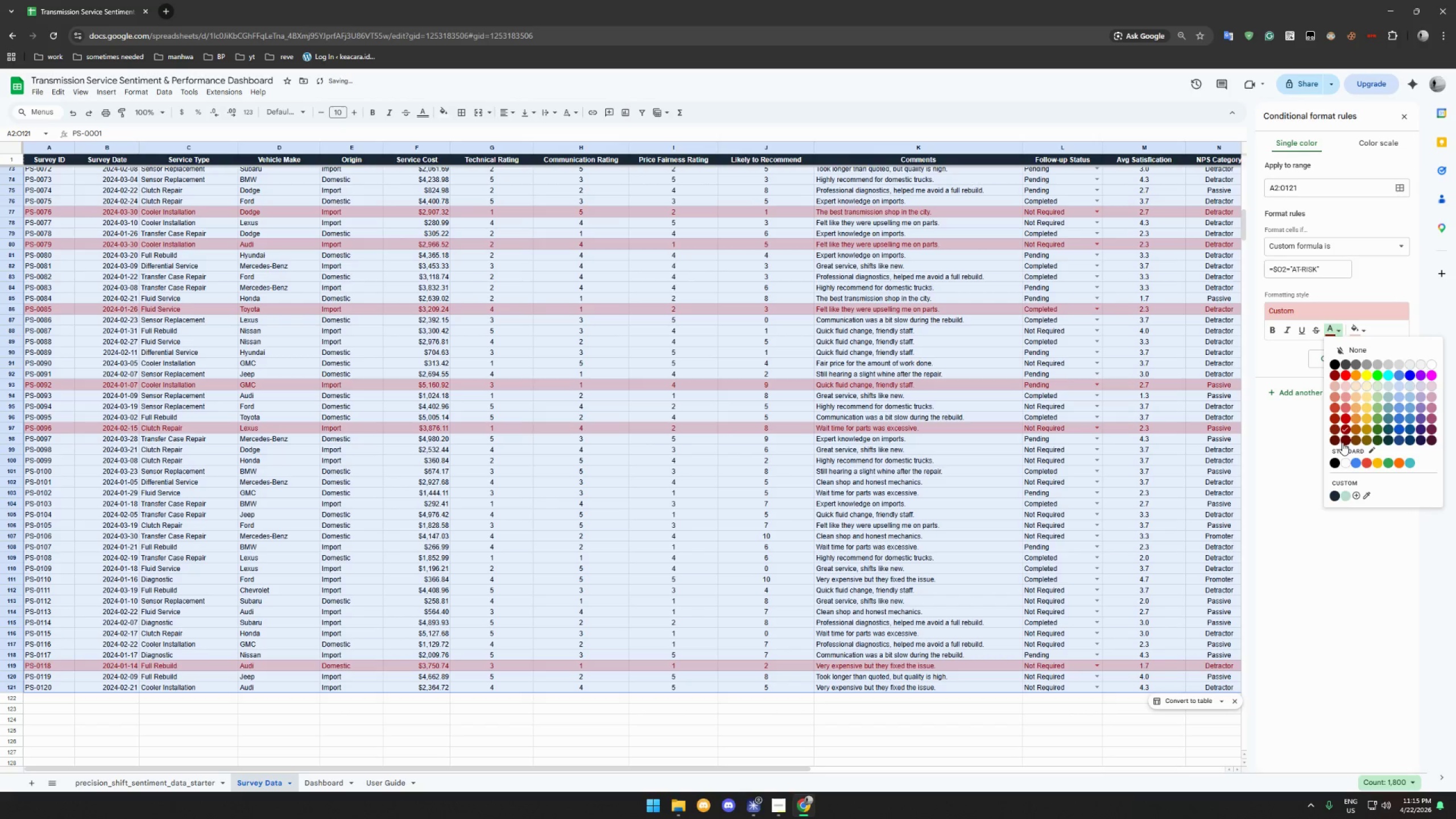 
left_click([1344, 441])
 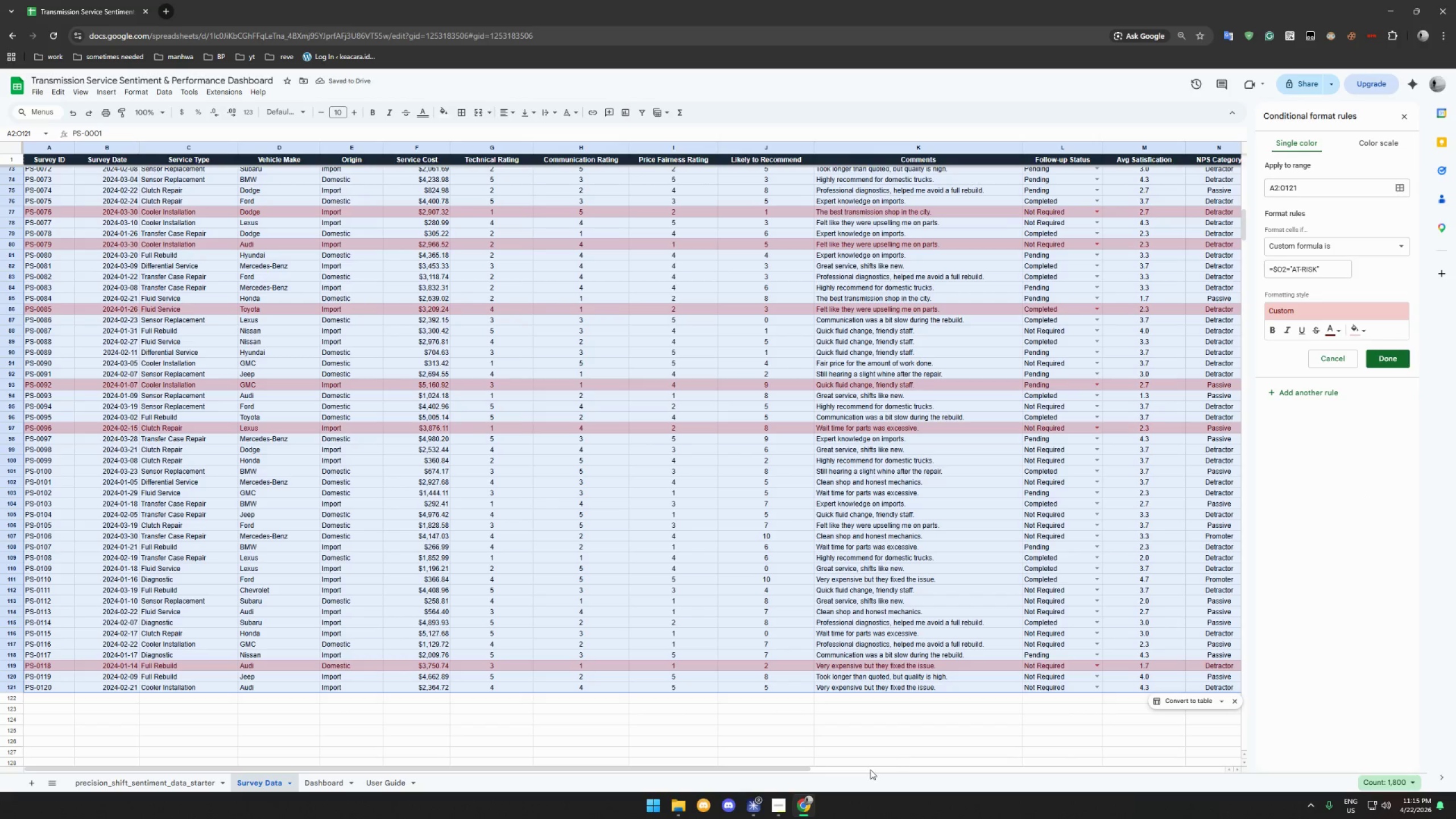 
left_click_drag(start_coordinate=[792, 770], to_coordinate=[904, 771])
 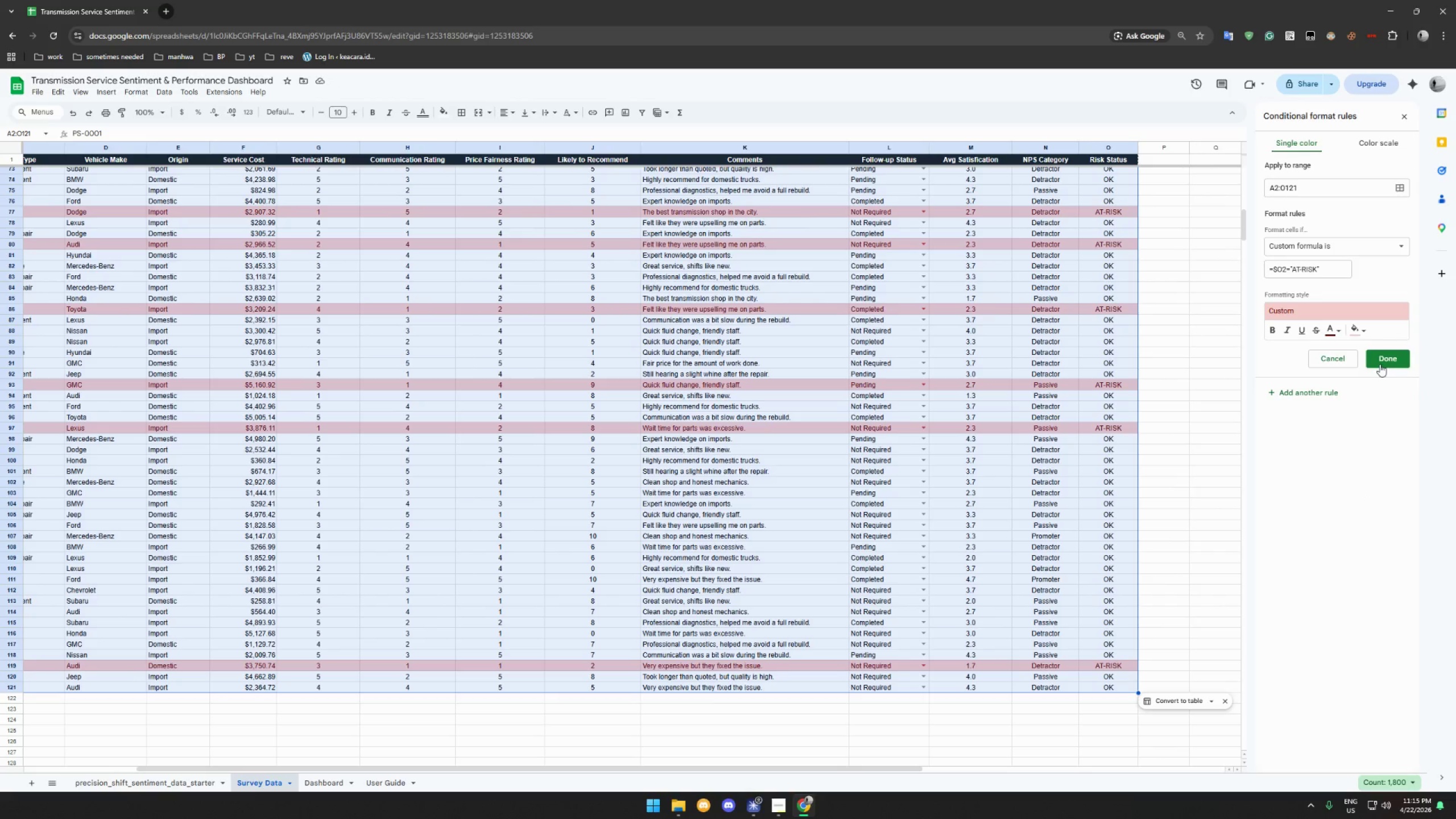 
left_click([1321, 395])
 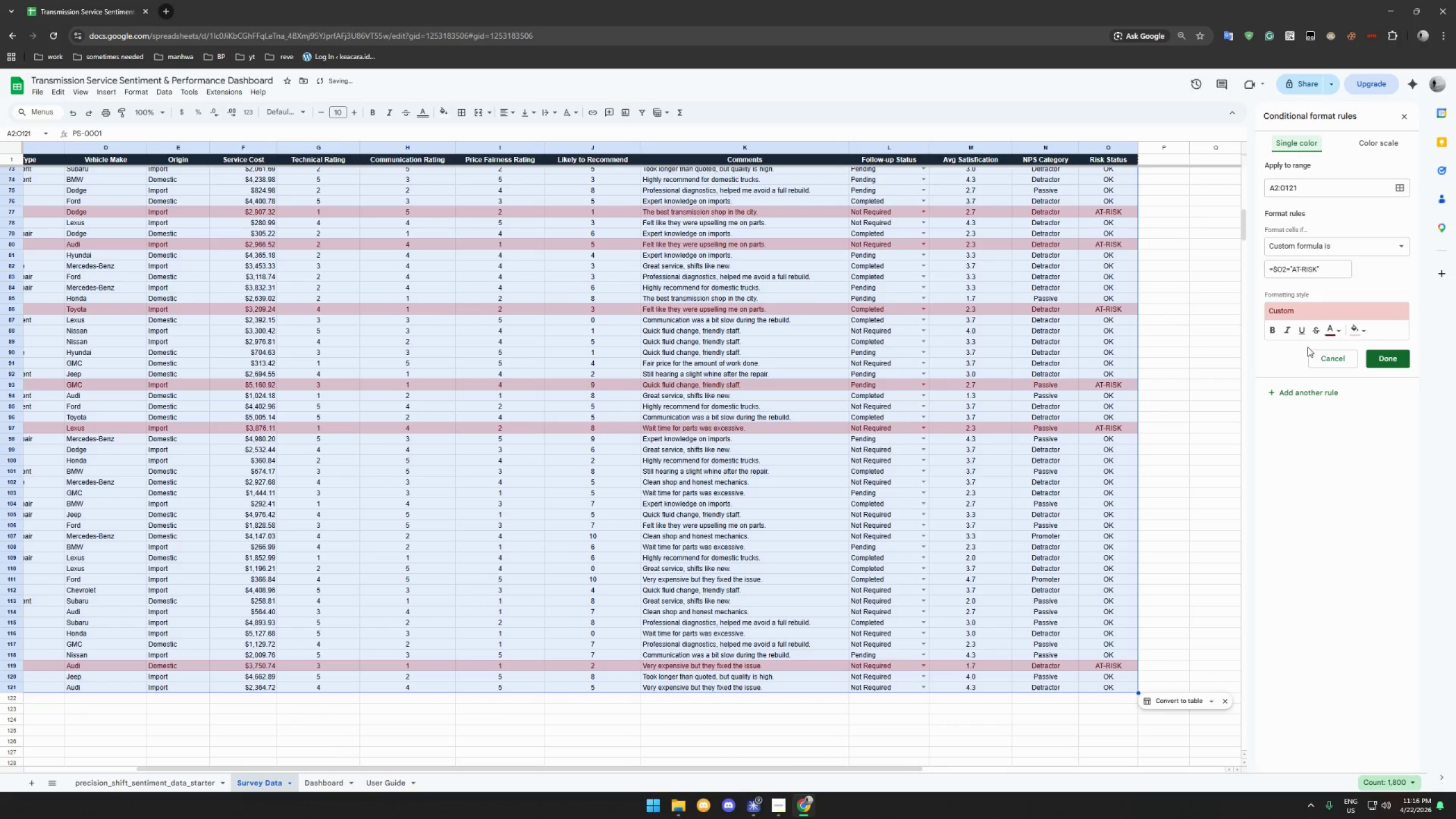 
scroll: coordinate [1330, 308], scroll_direction: up, amount: 4.0
 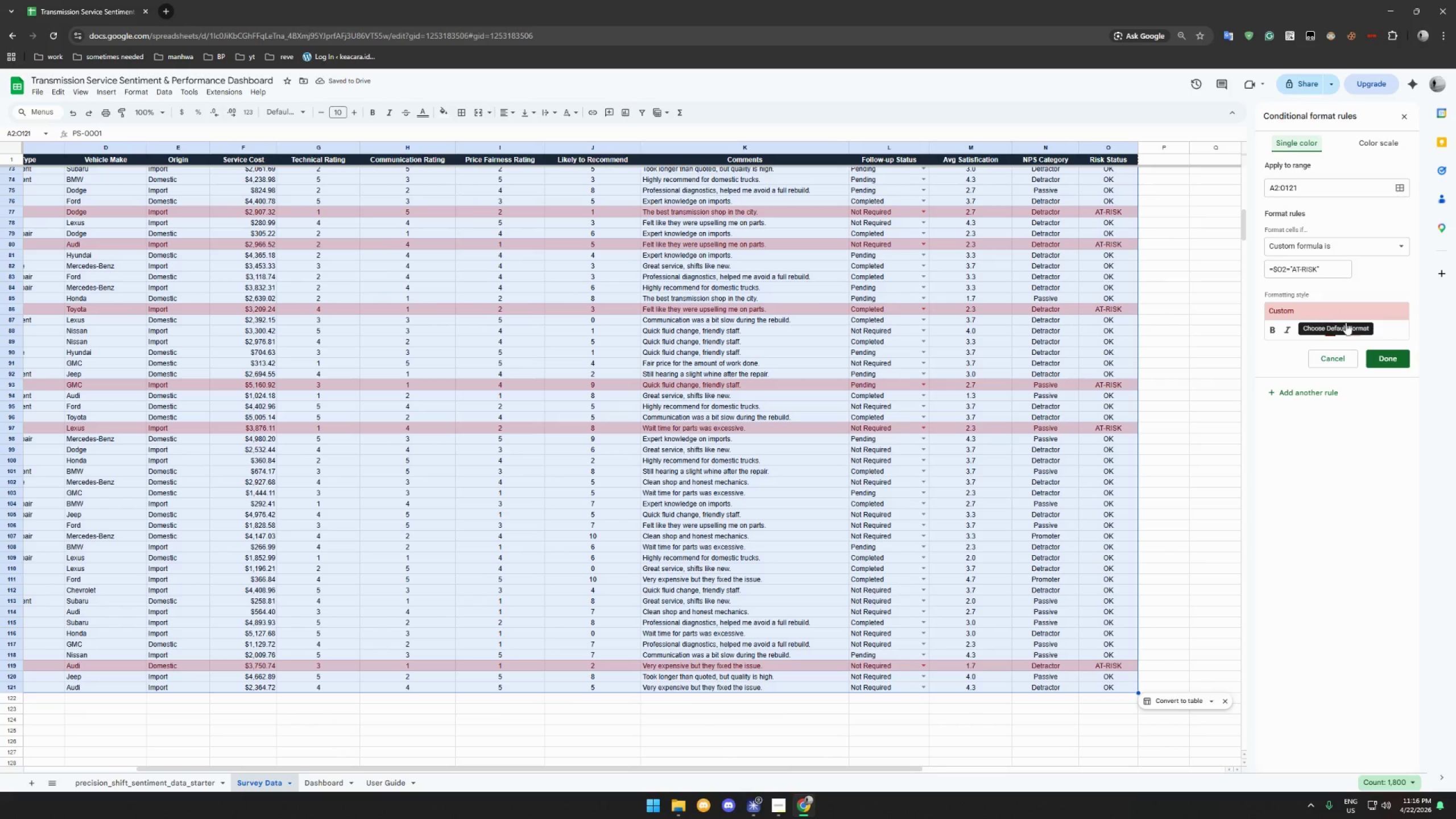 
left_click([1383, 358])
 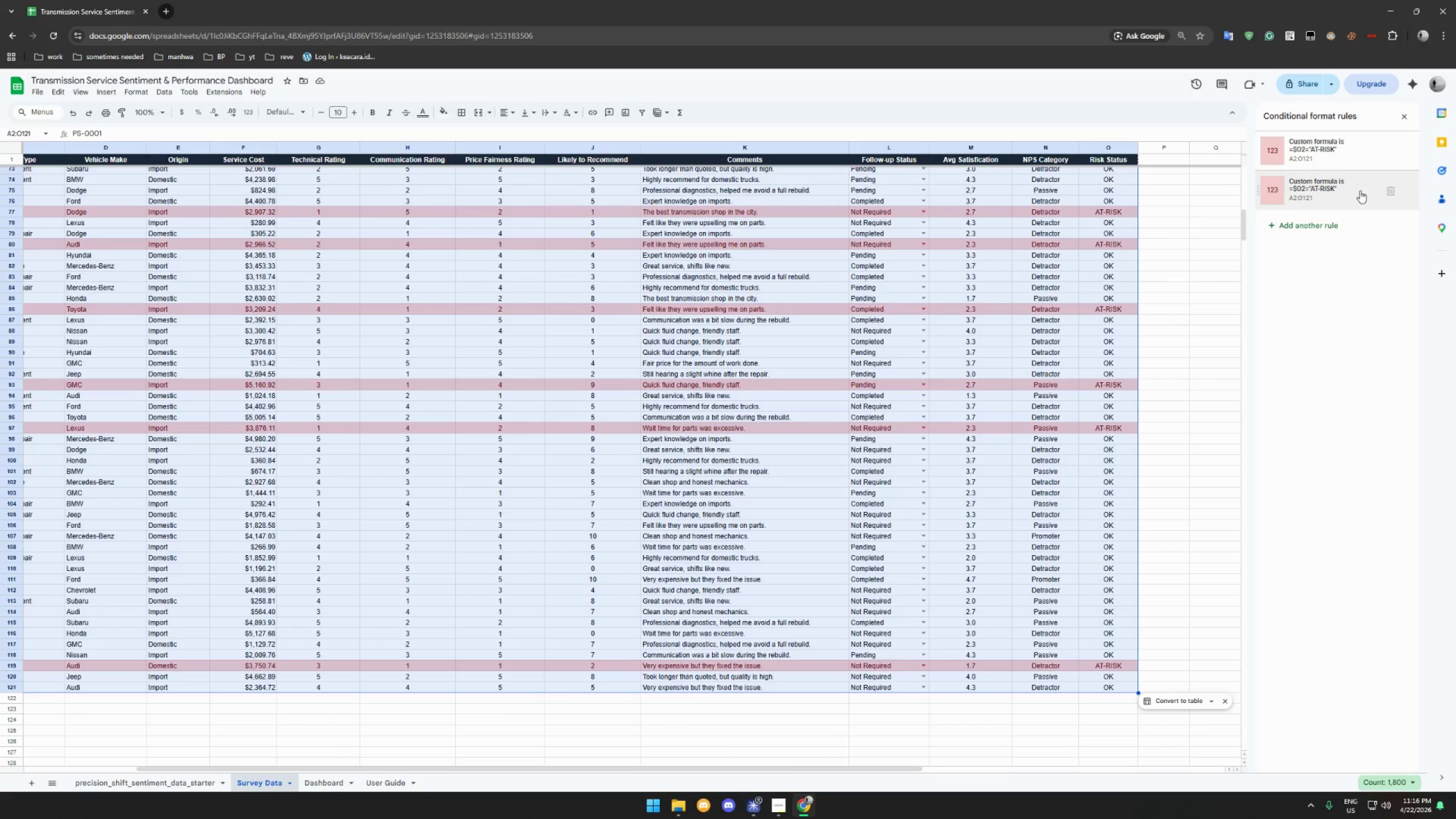 
left_click([1321, 184])
 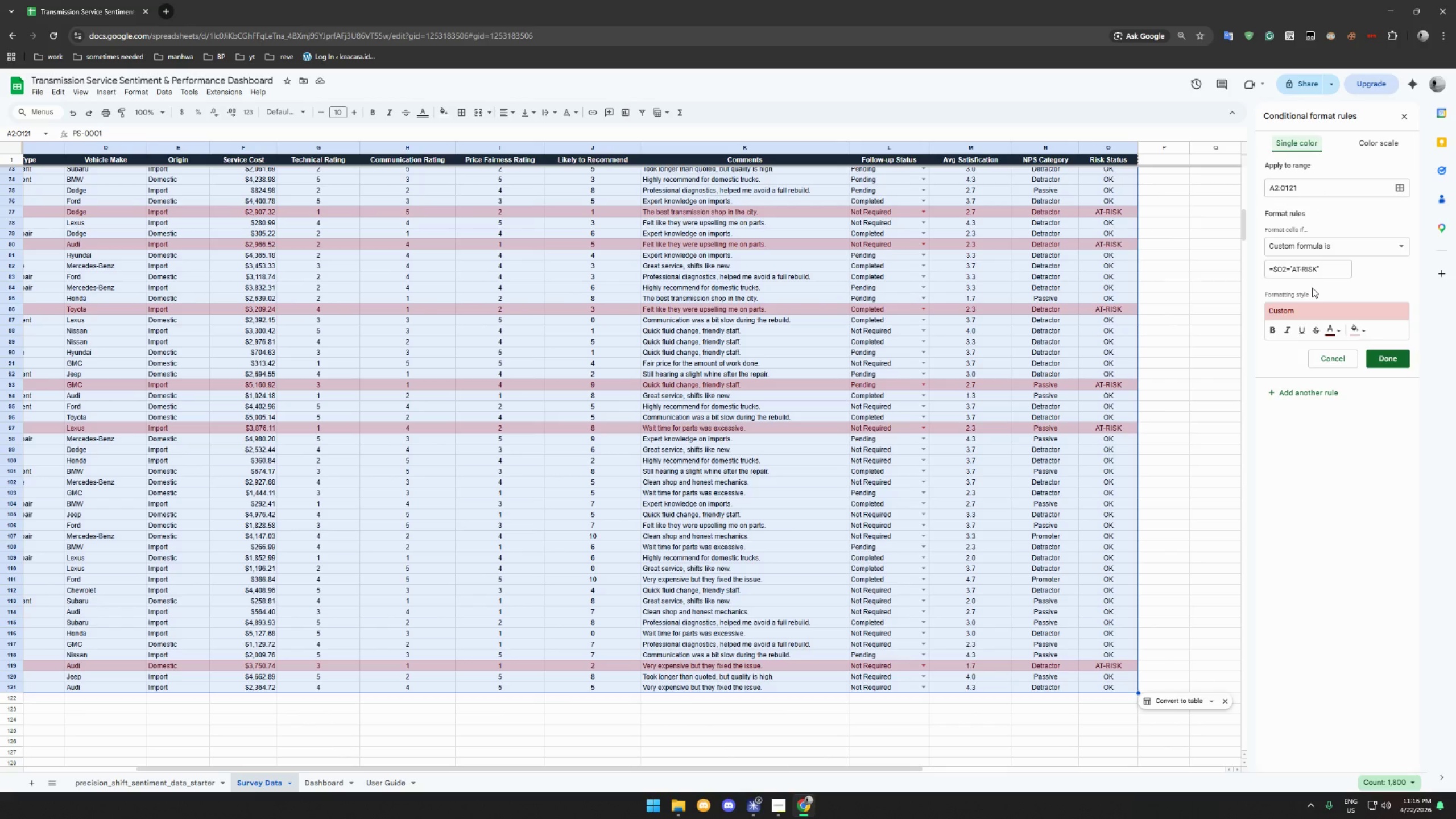 
wait(13.38)
 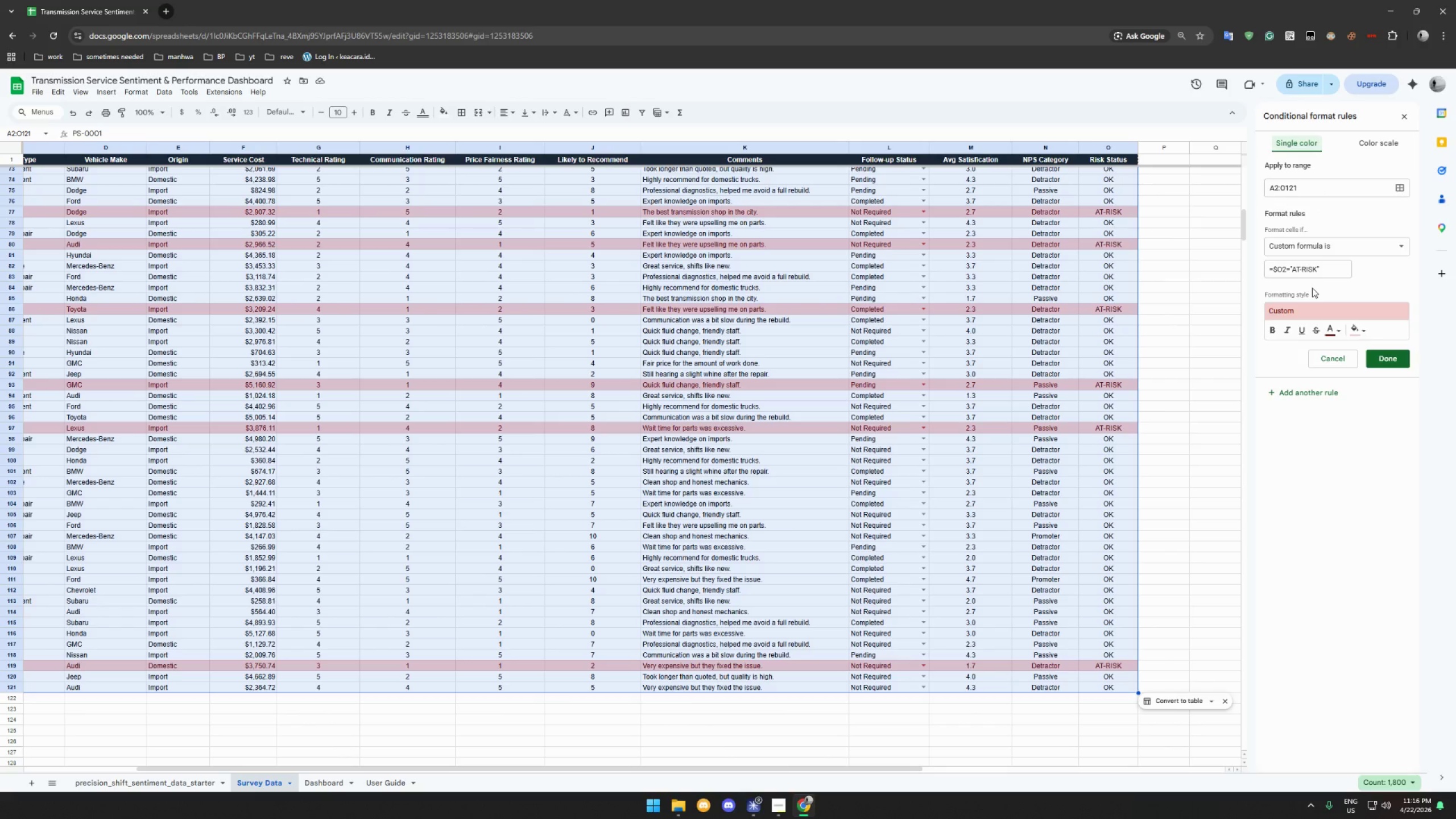 
left_click([1398, 189])
 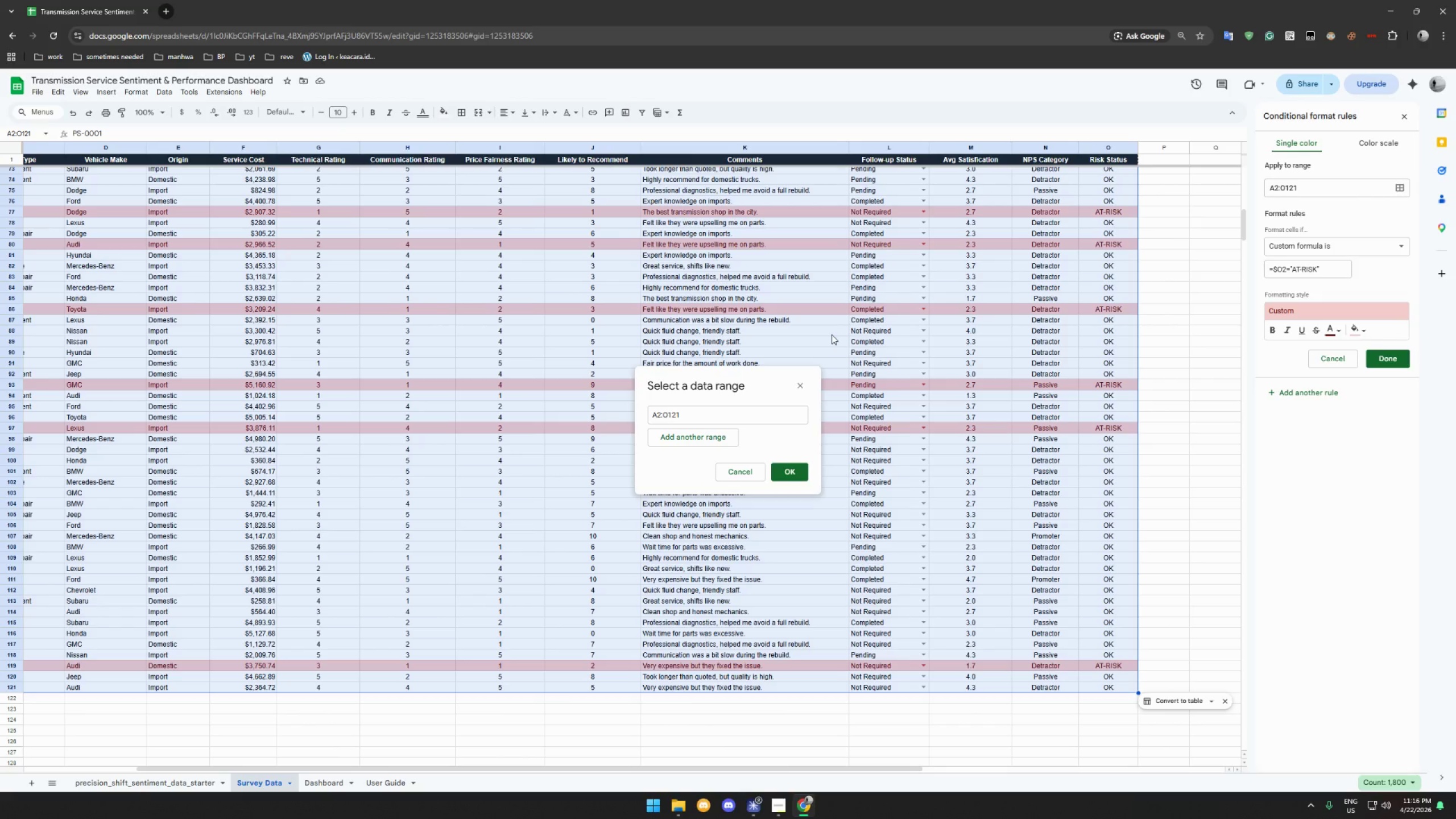 
wait(10.89)
 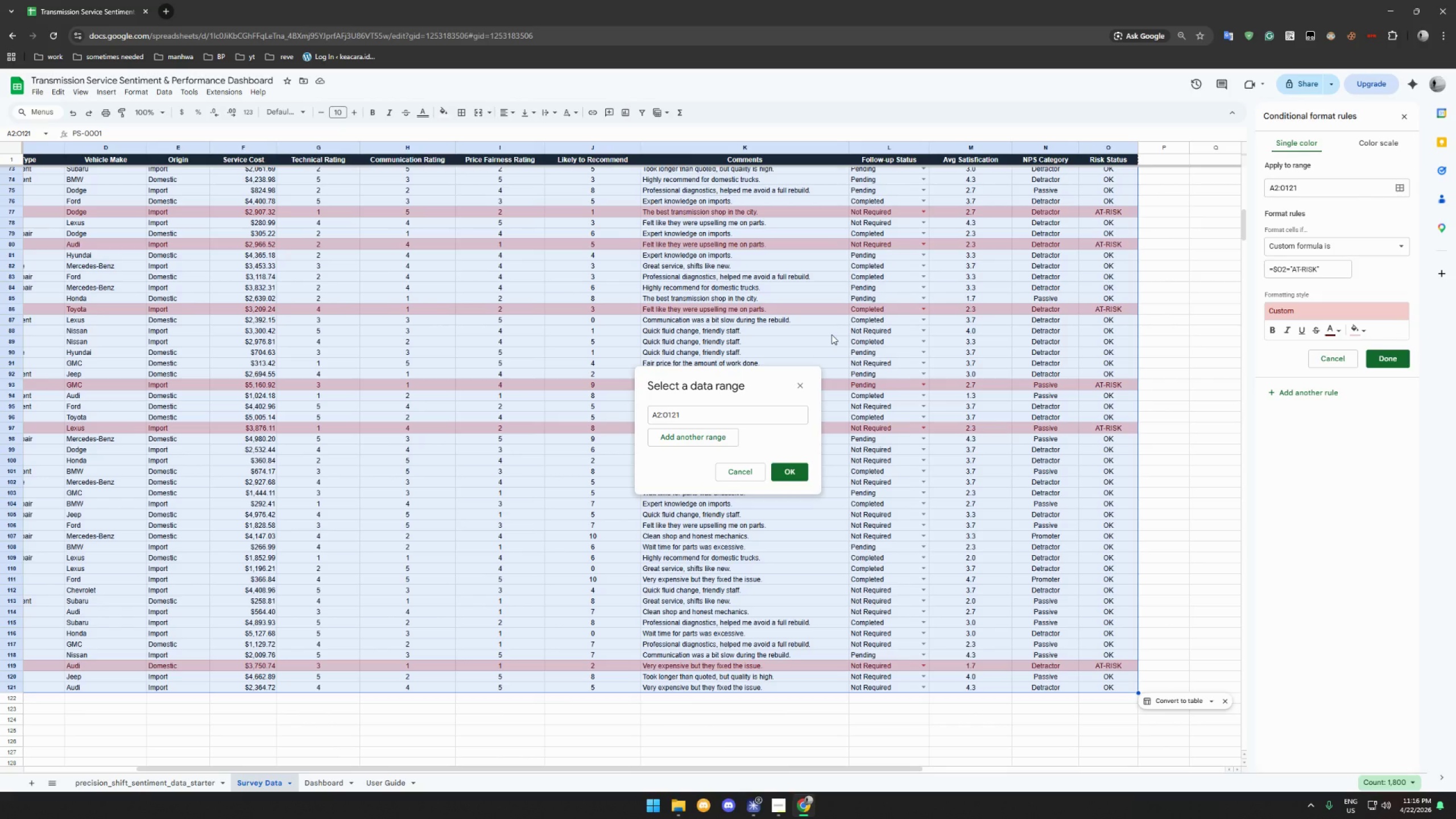 
double_click([750, 410])
 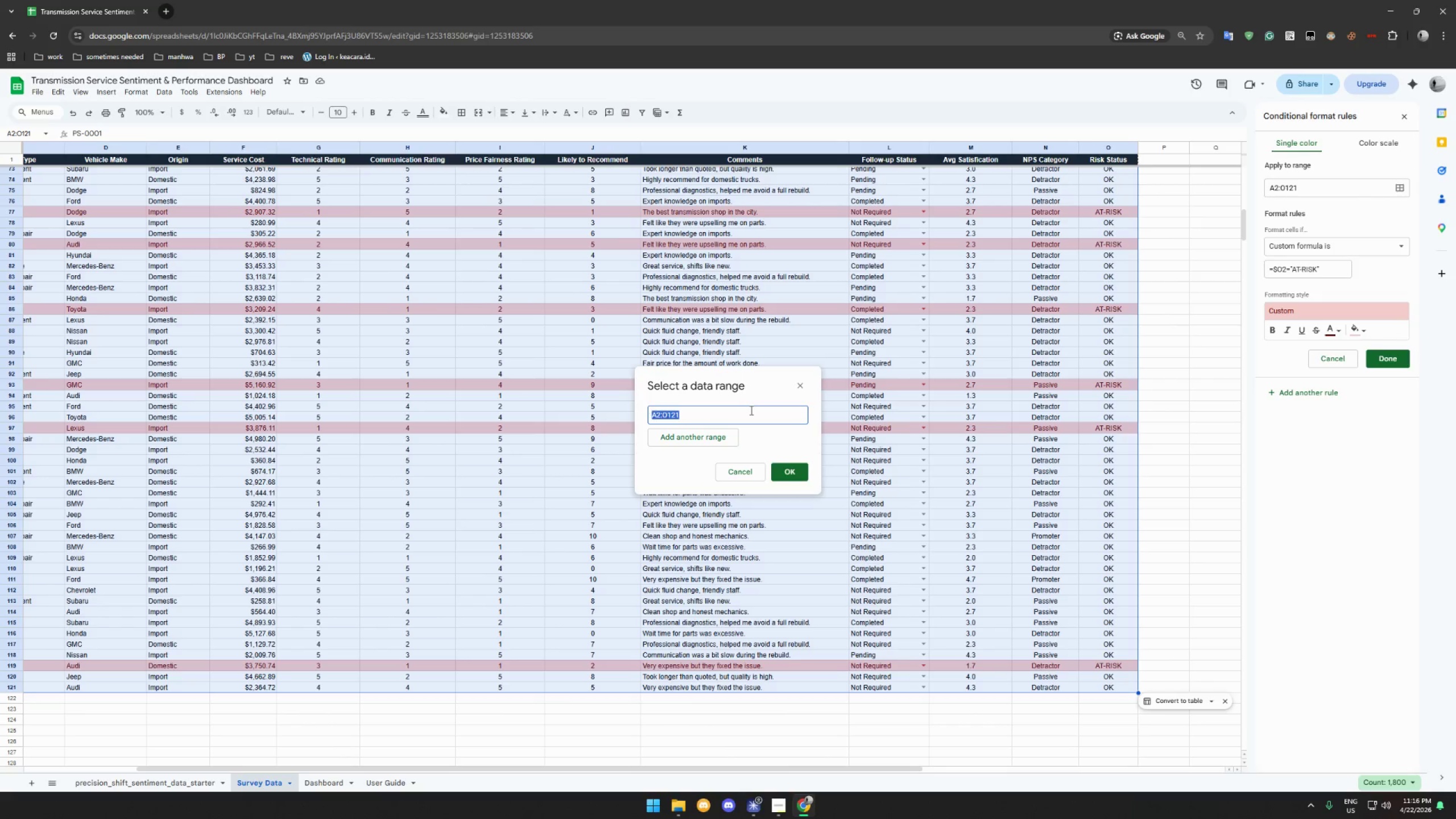 
triple_click([750, 410])
 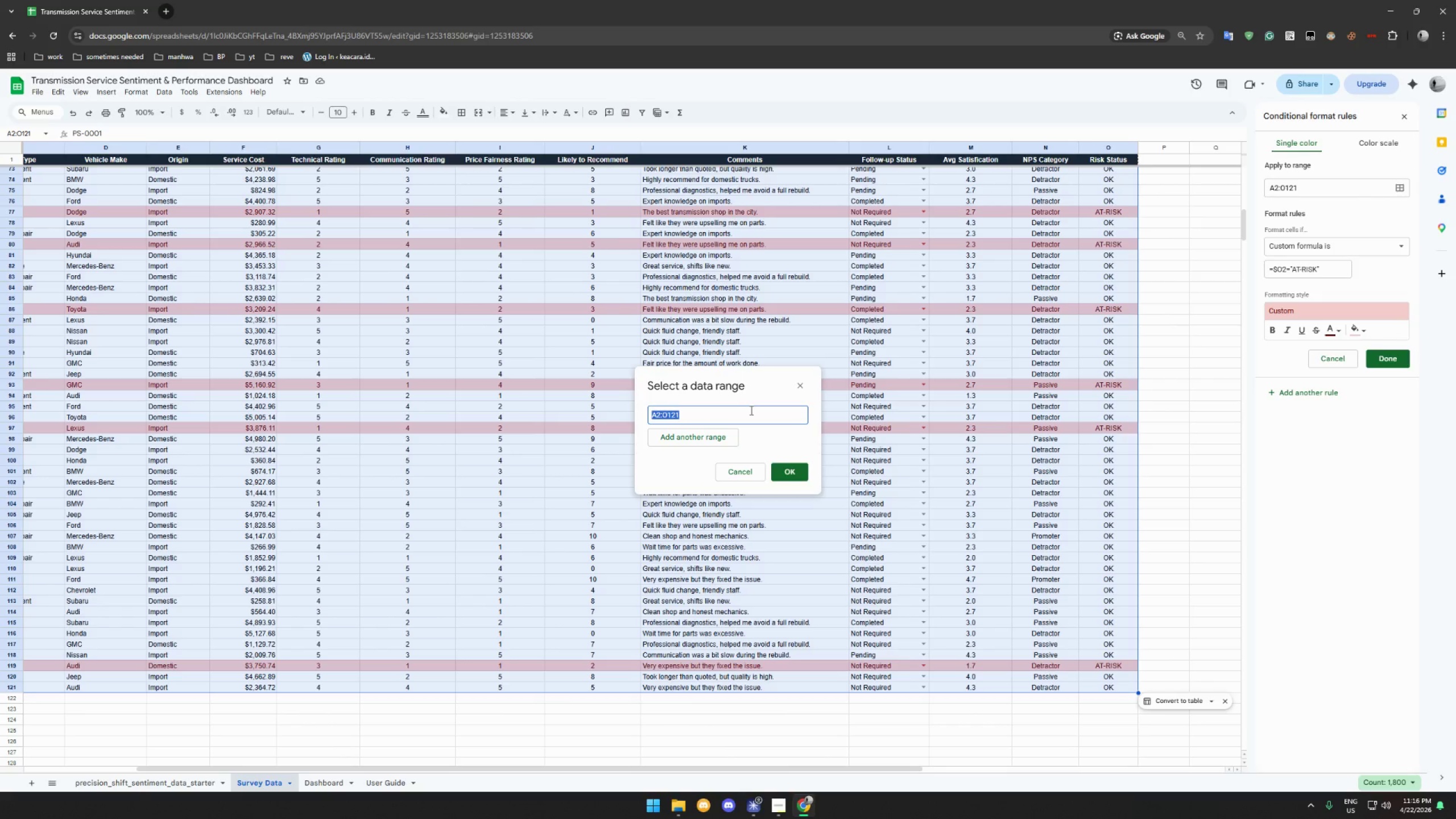 
type(I2:I121)
 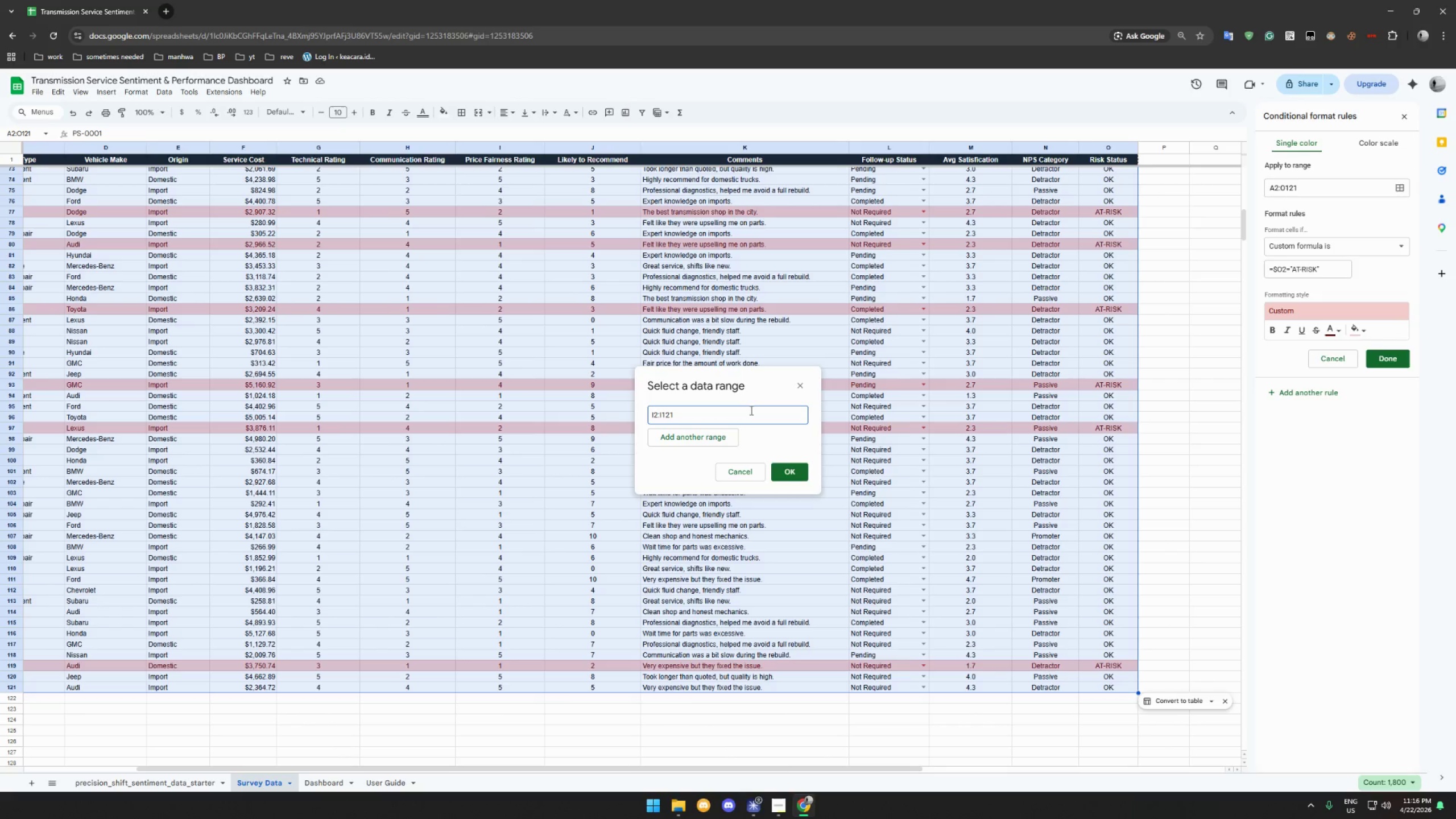 
left_click([794, 469])
 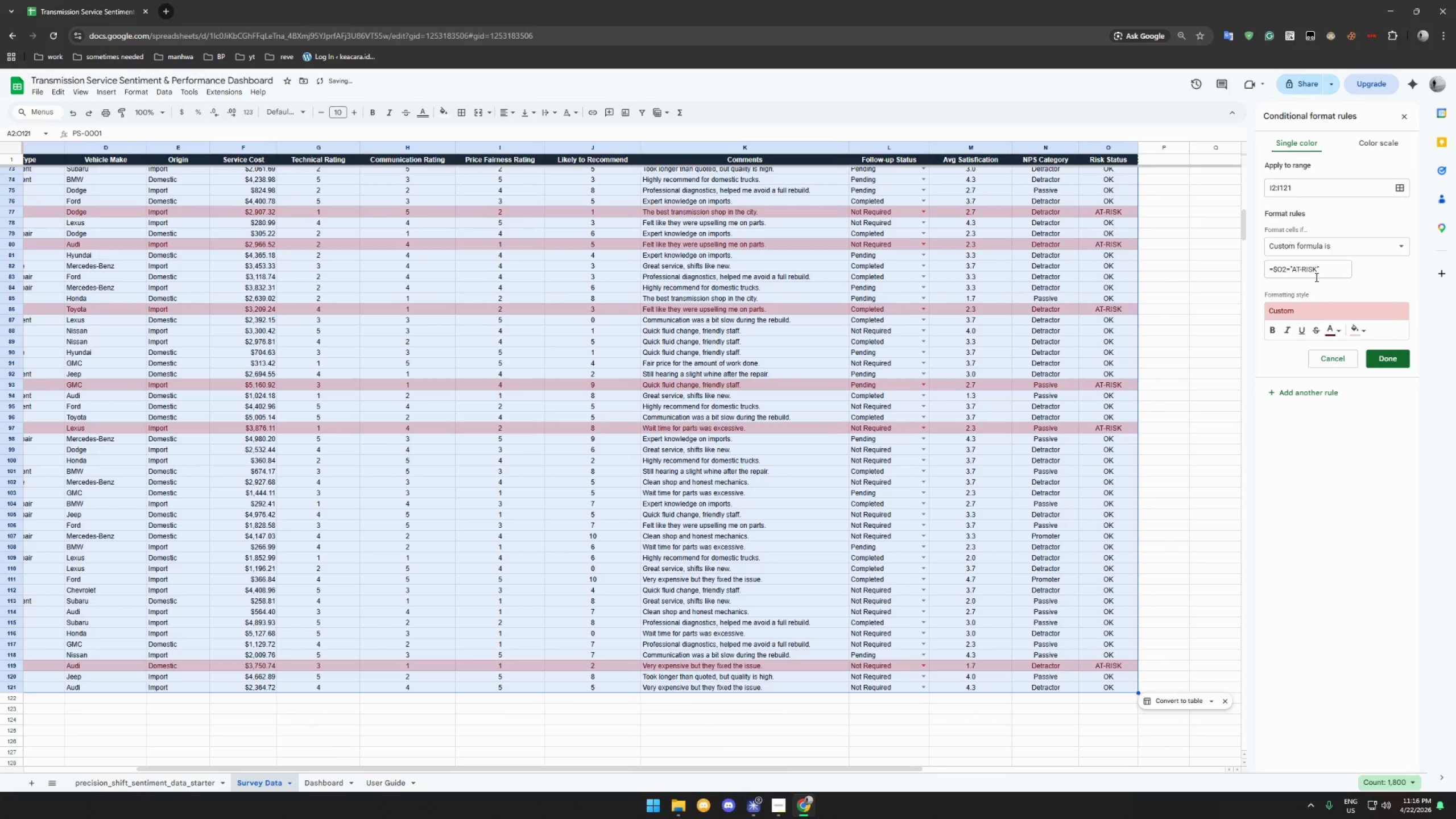 
double_click([1321, 268])
 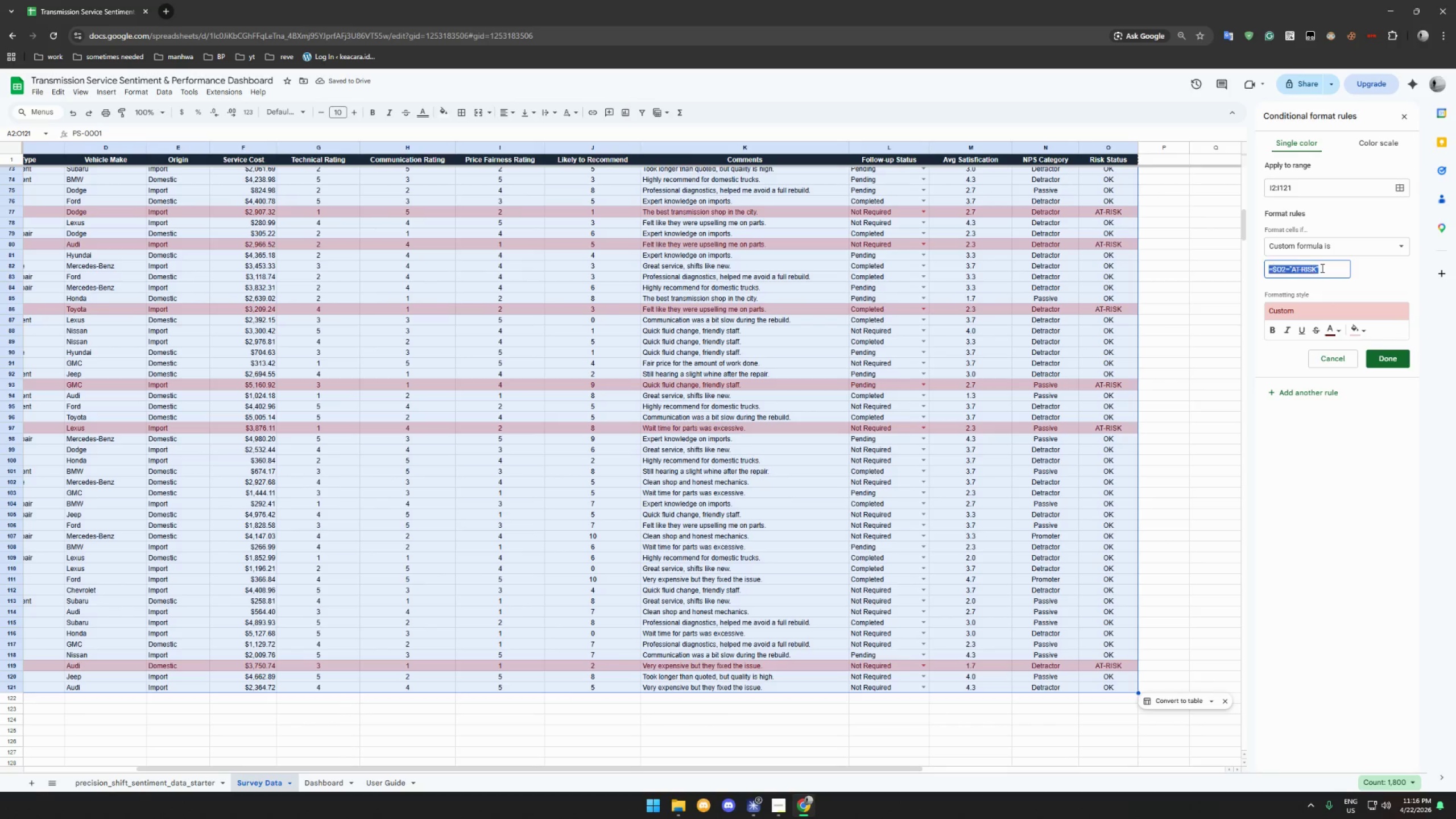 
triple_click([1321, 268])
 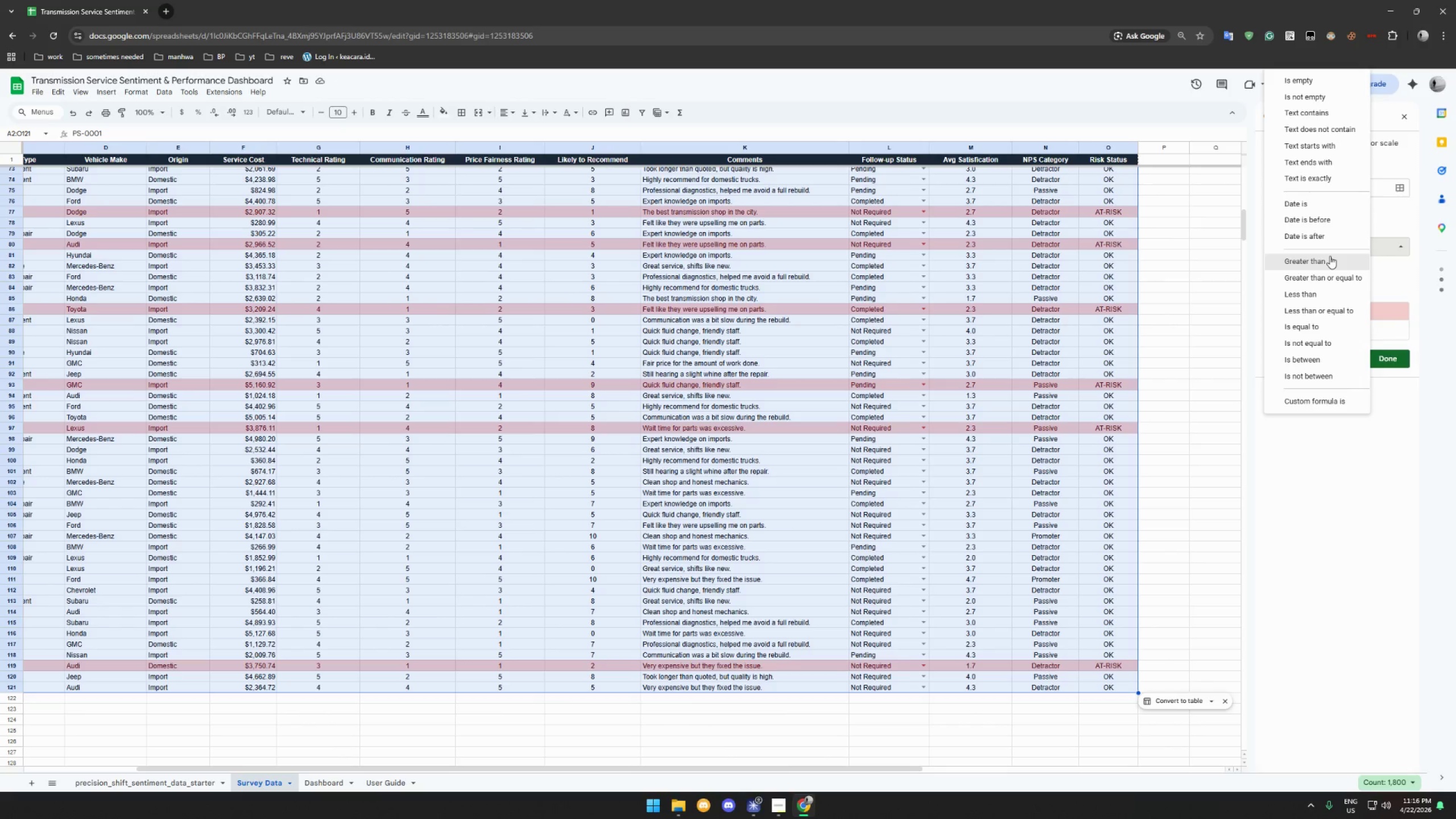 
scroll: coordinate [1327, 282], scroll_direction: up, amount: 5.0
 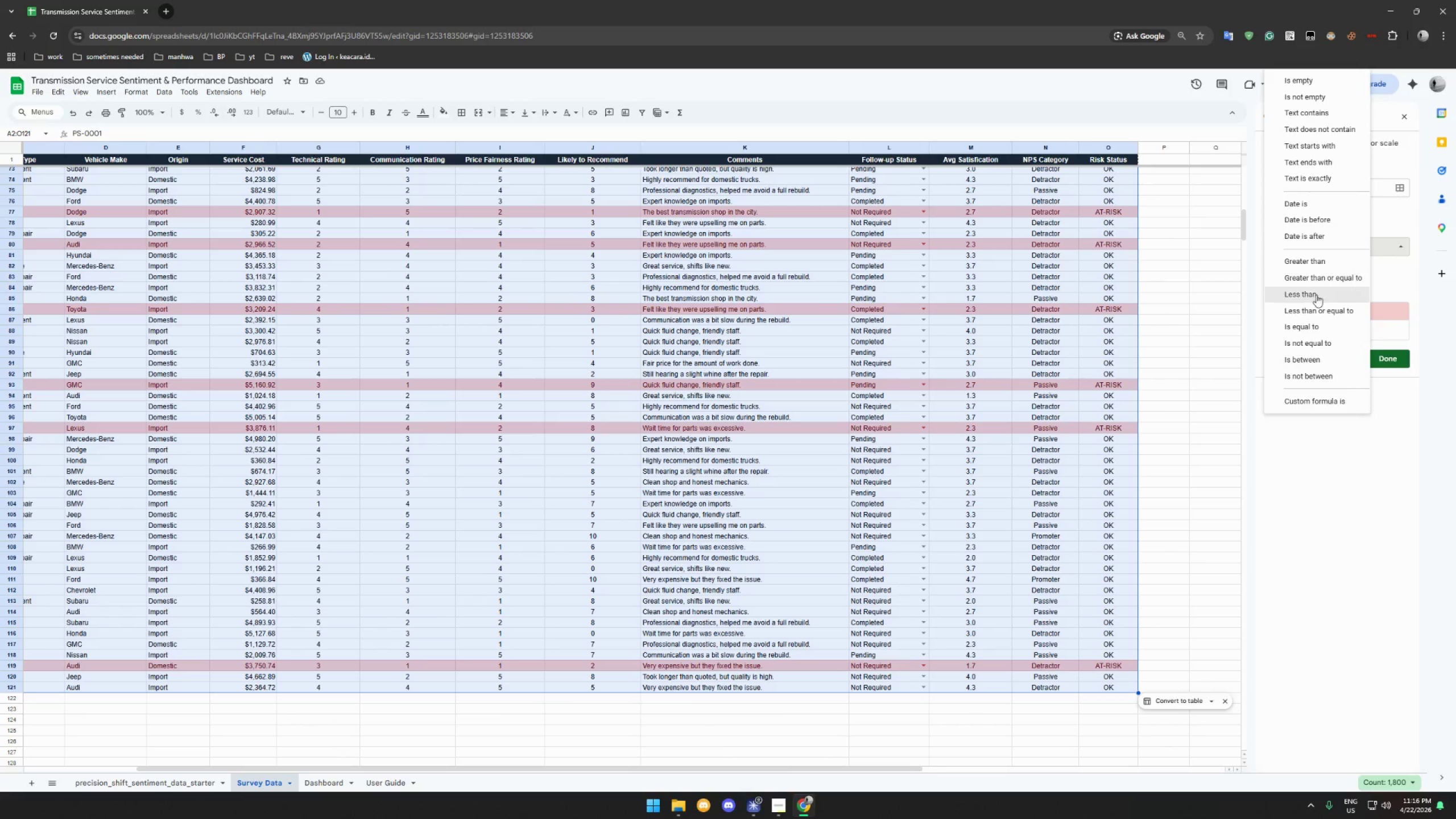 
left_click([1318, 293])
 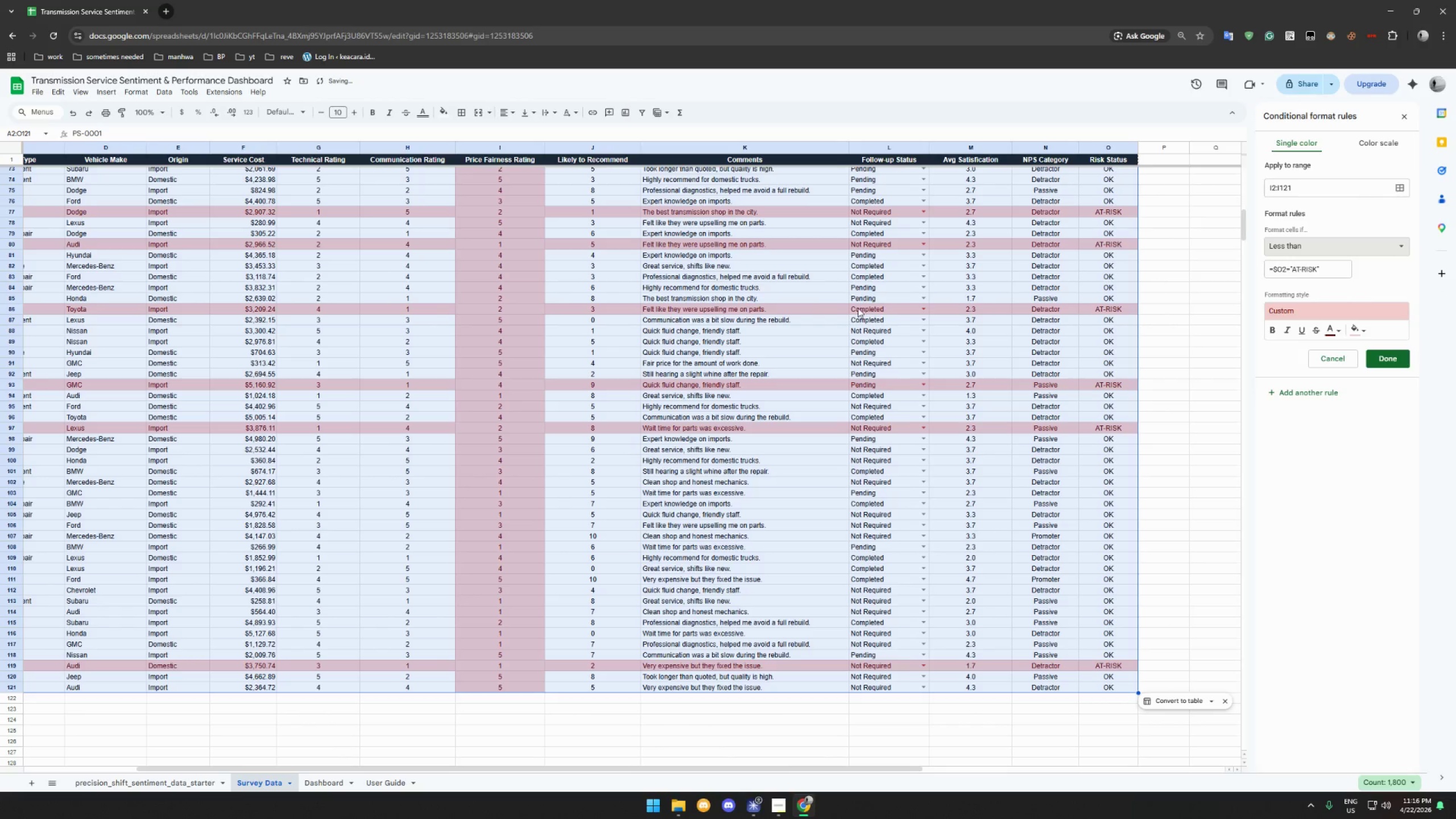 
scroll: coordinate [542, 238], scroll_direction: up, amount: 21.0
 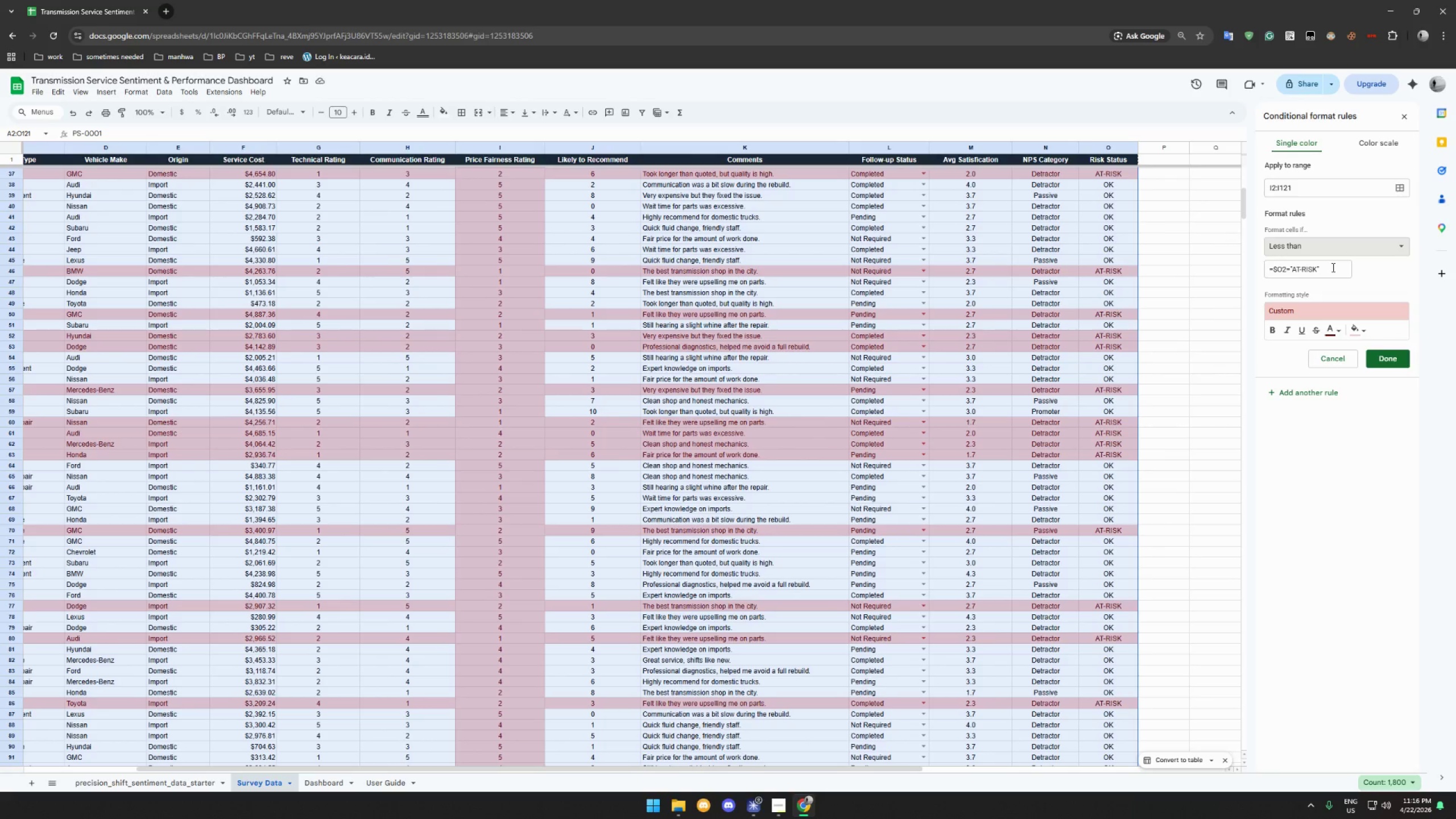 
double_click([1332, 267])
 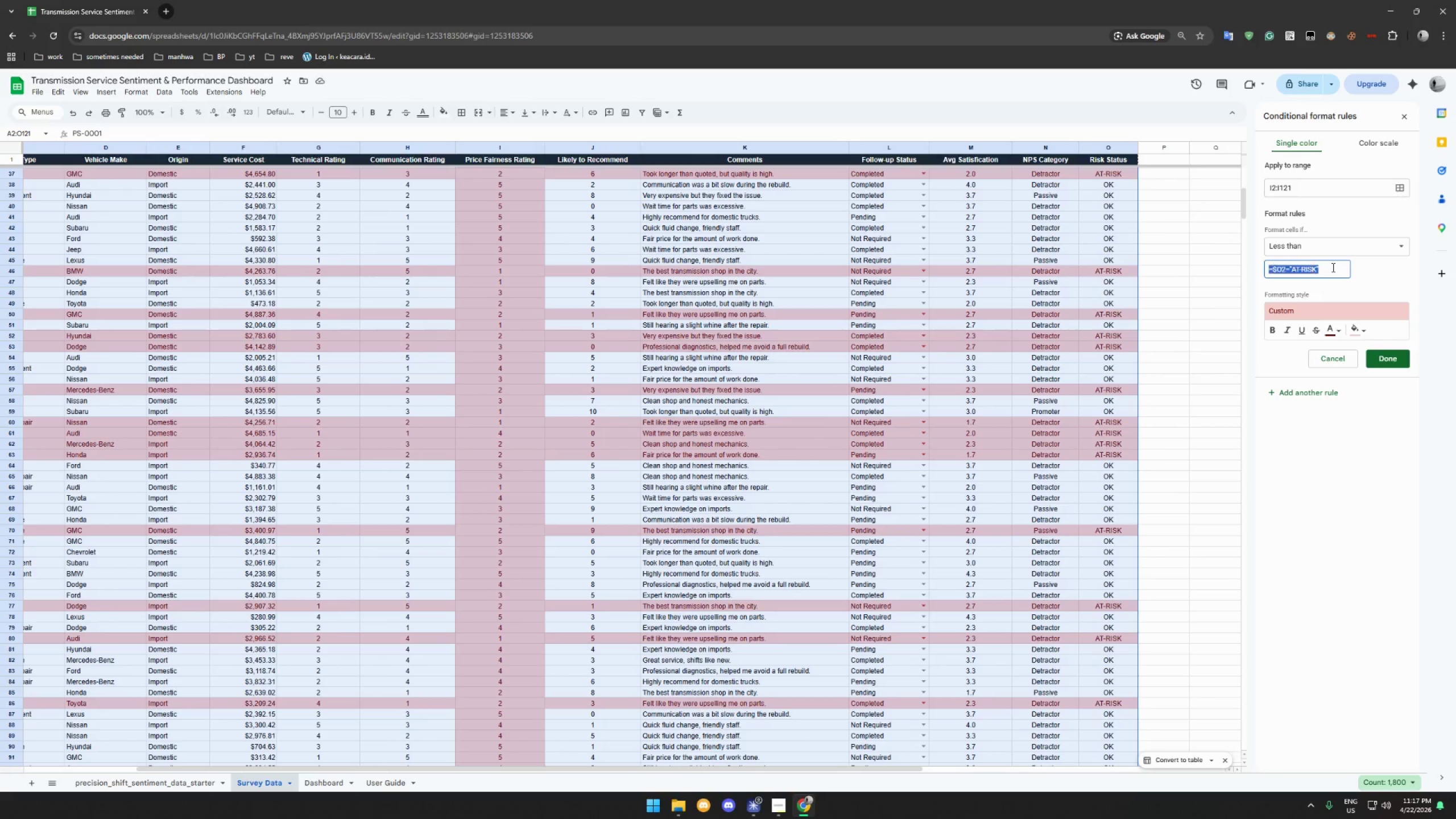 
triple_click([1332, 267])
 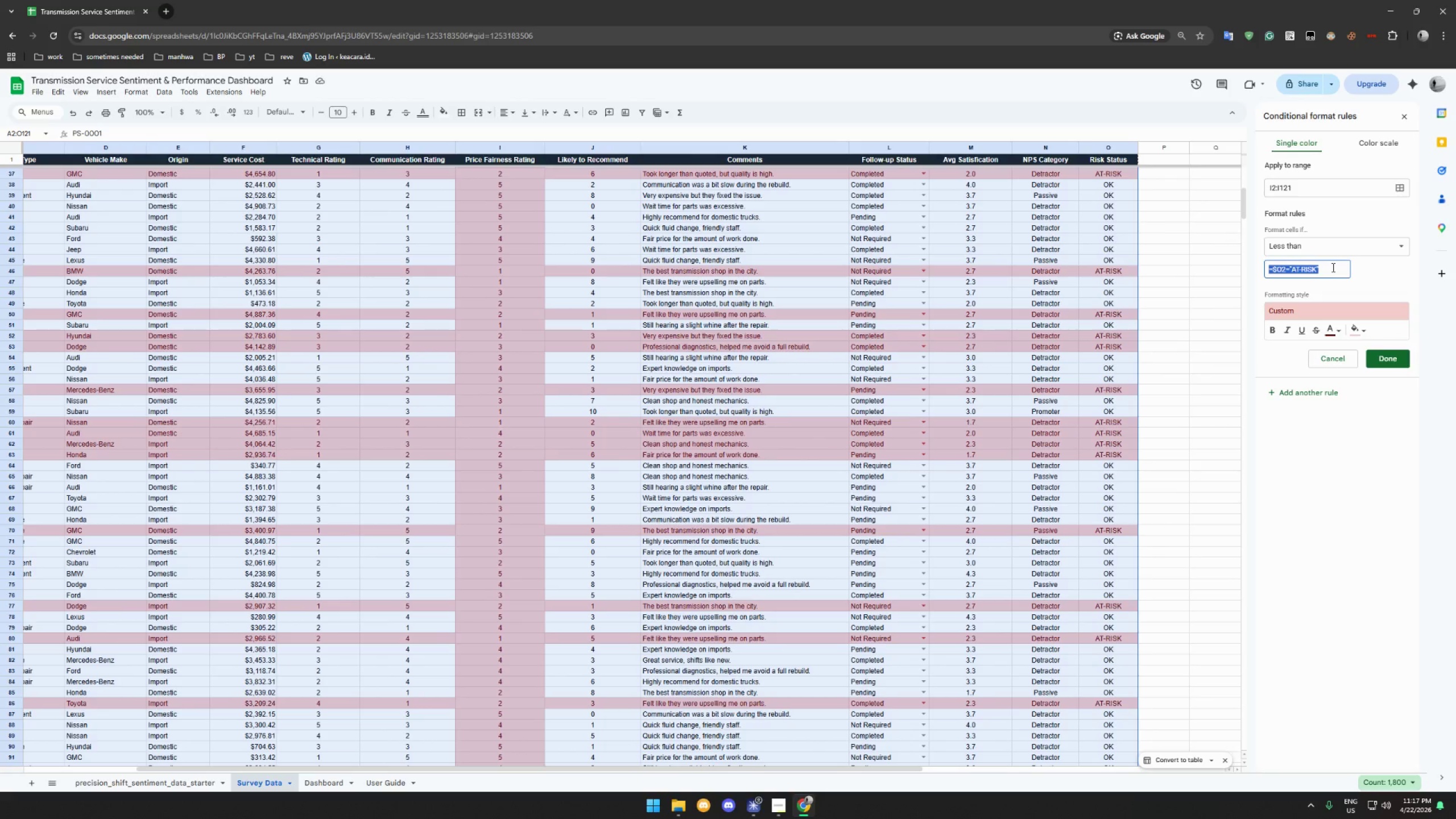 
wait(7.0)
 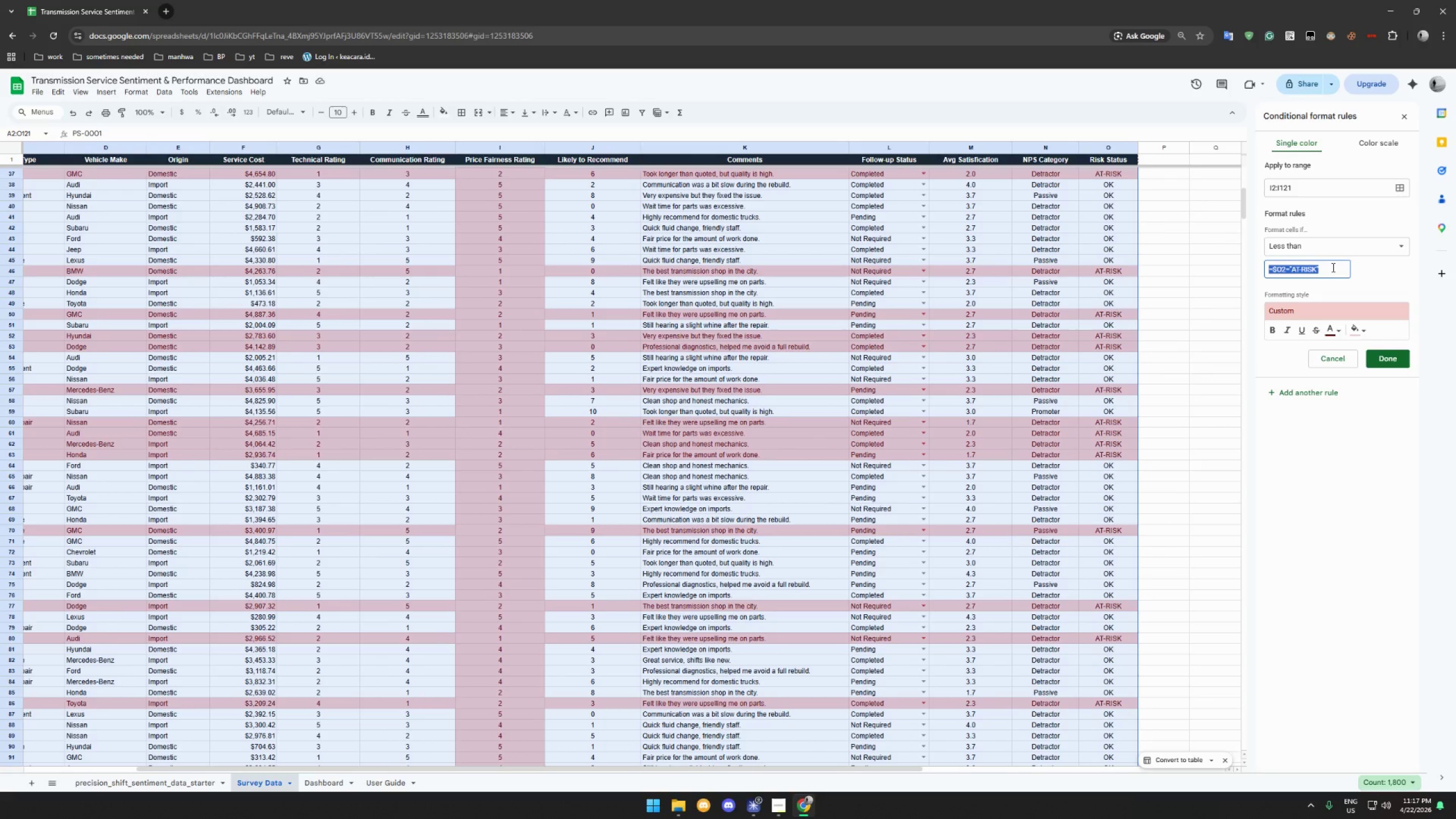 
key(2)
 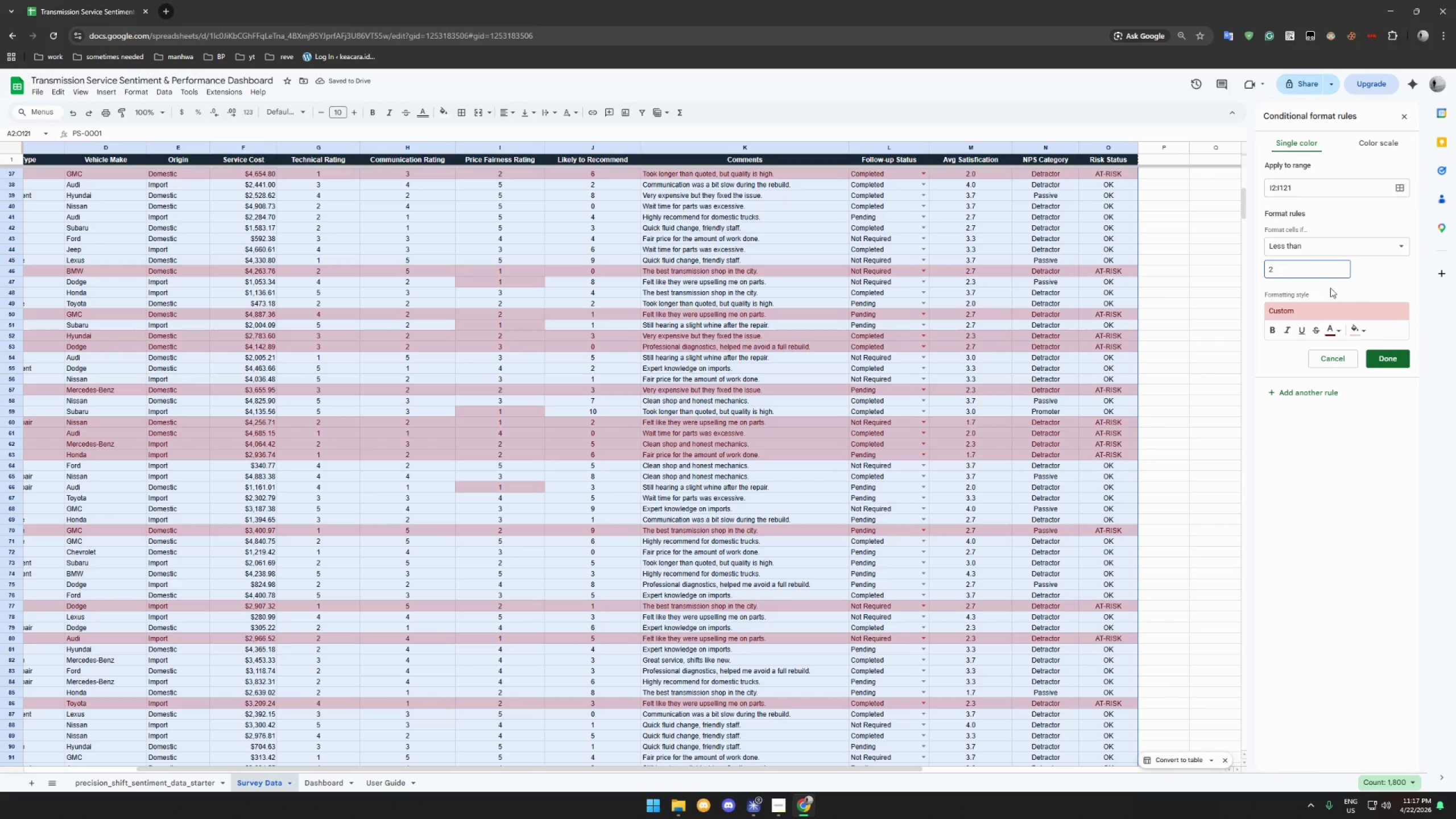 
wait(6.61)
 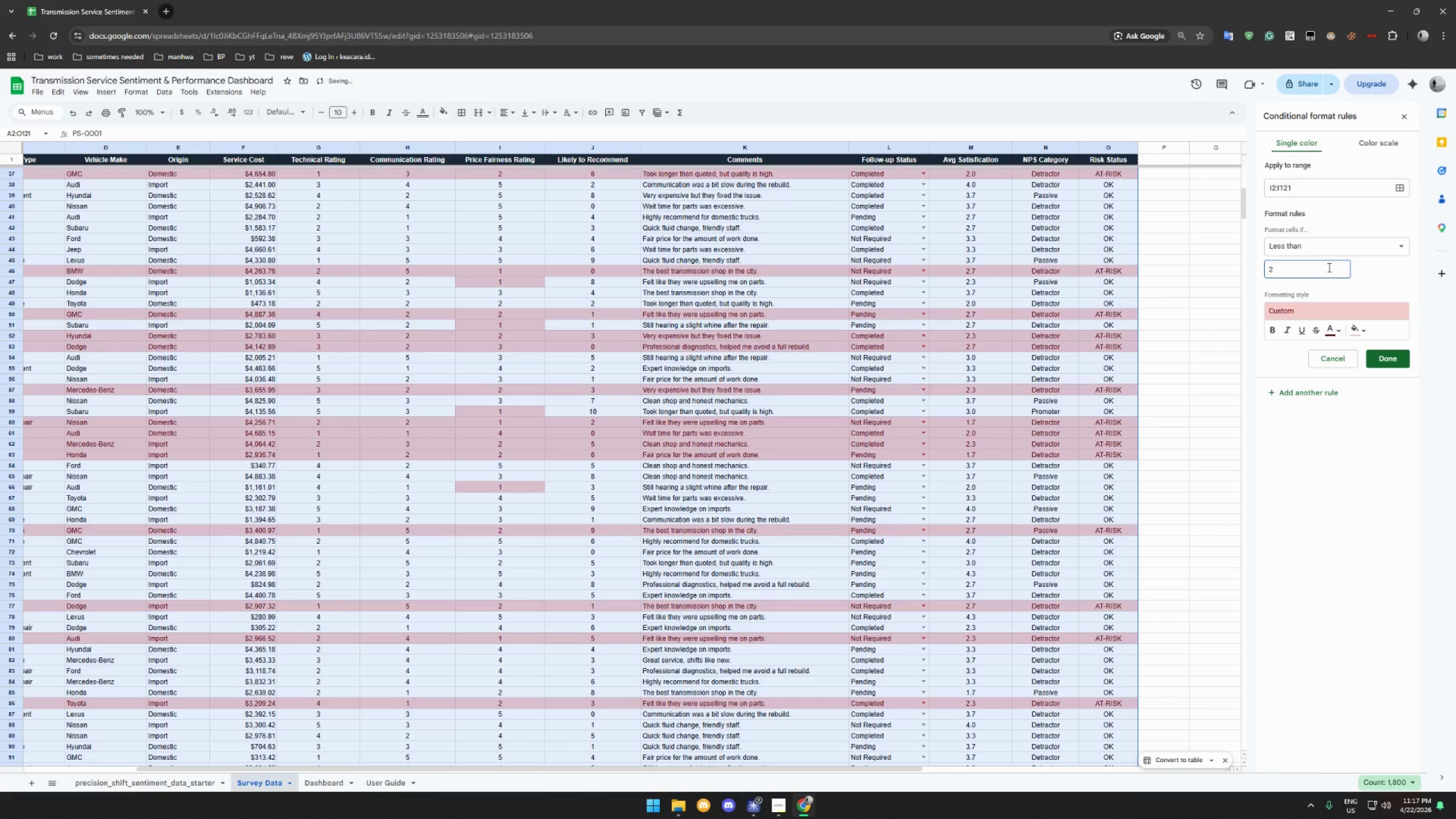 
left_click([1359, 329])
 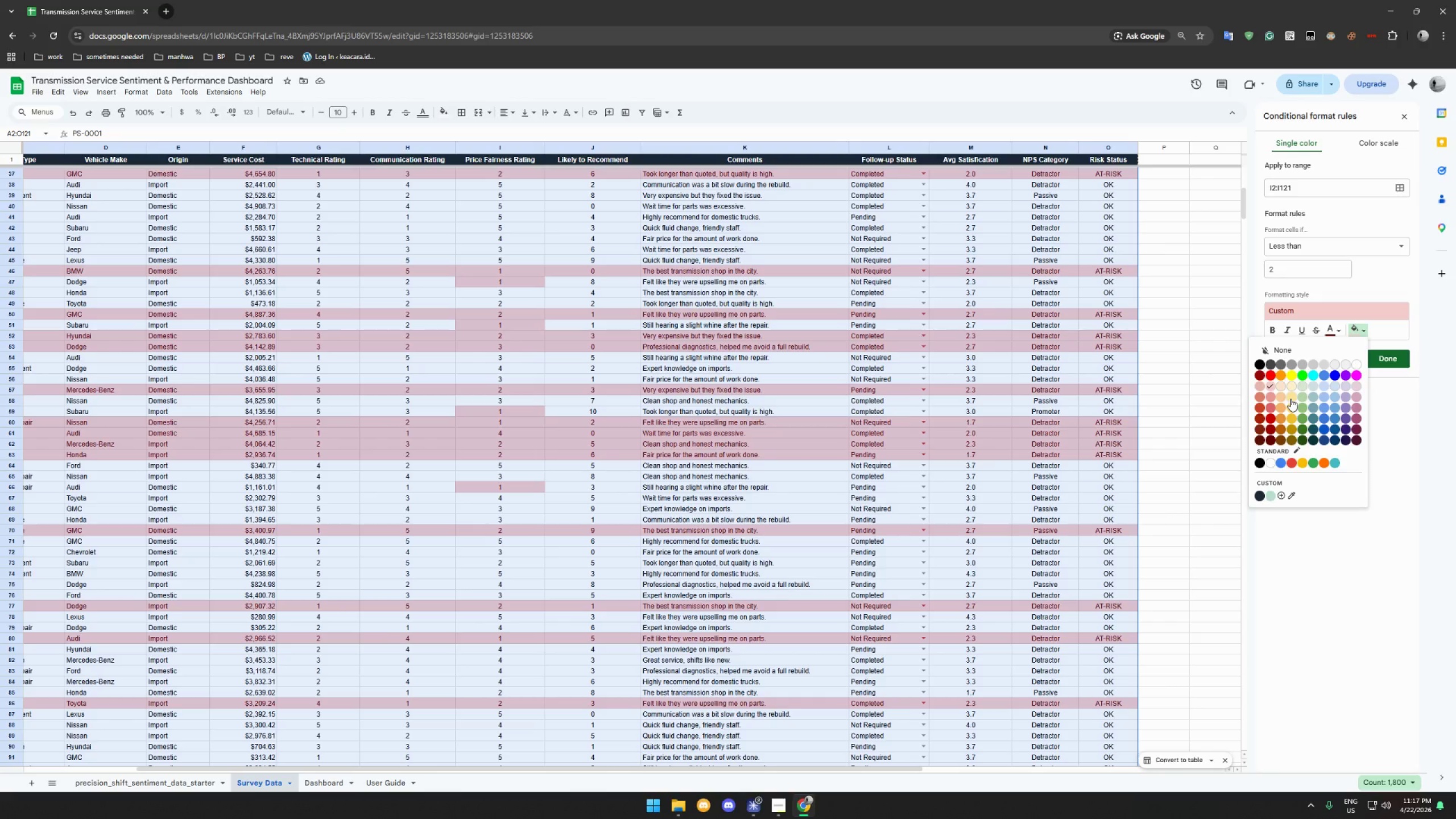 
left_click([1290, 399])
 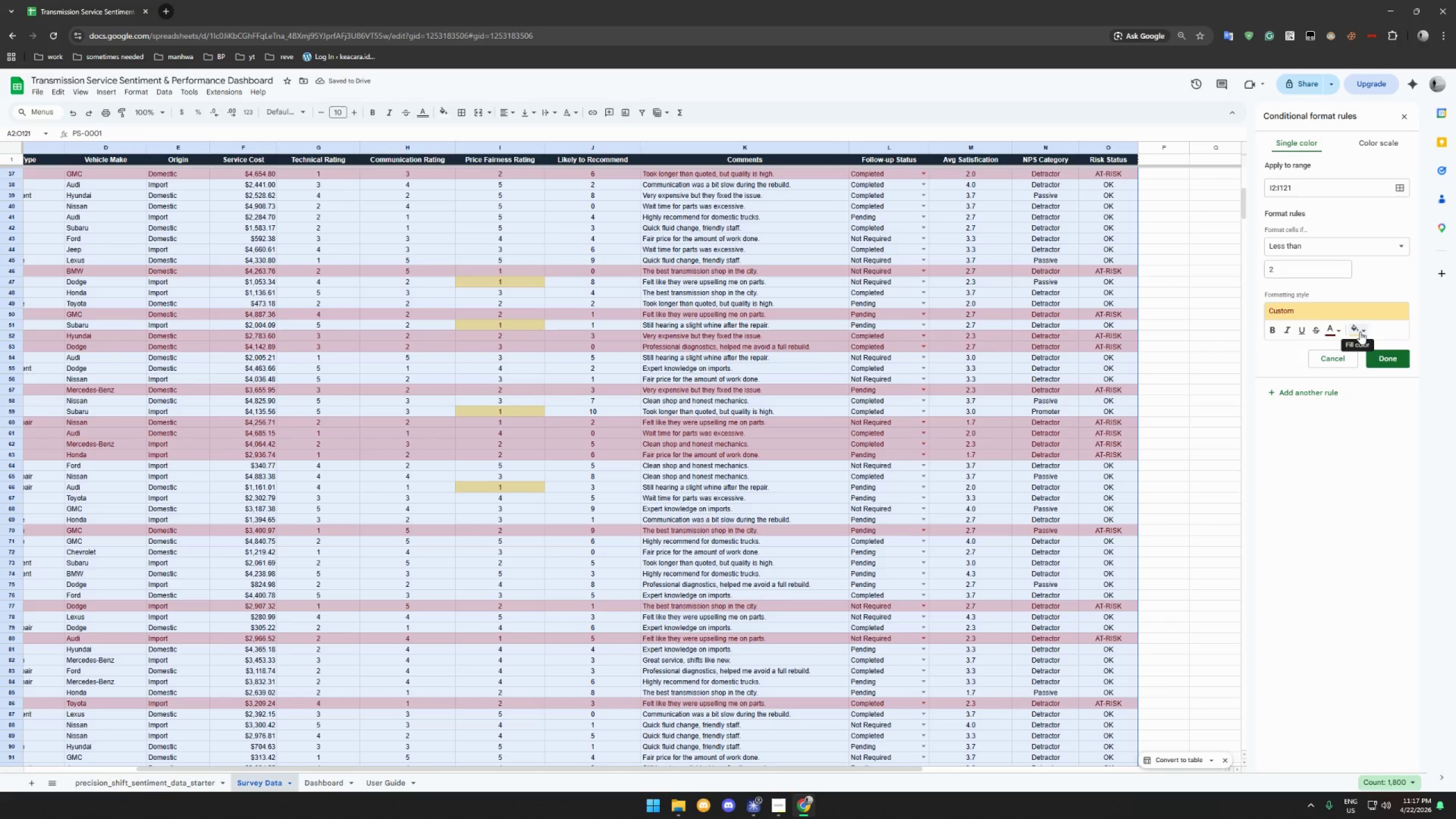 
left_click([1363, 331])
 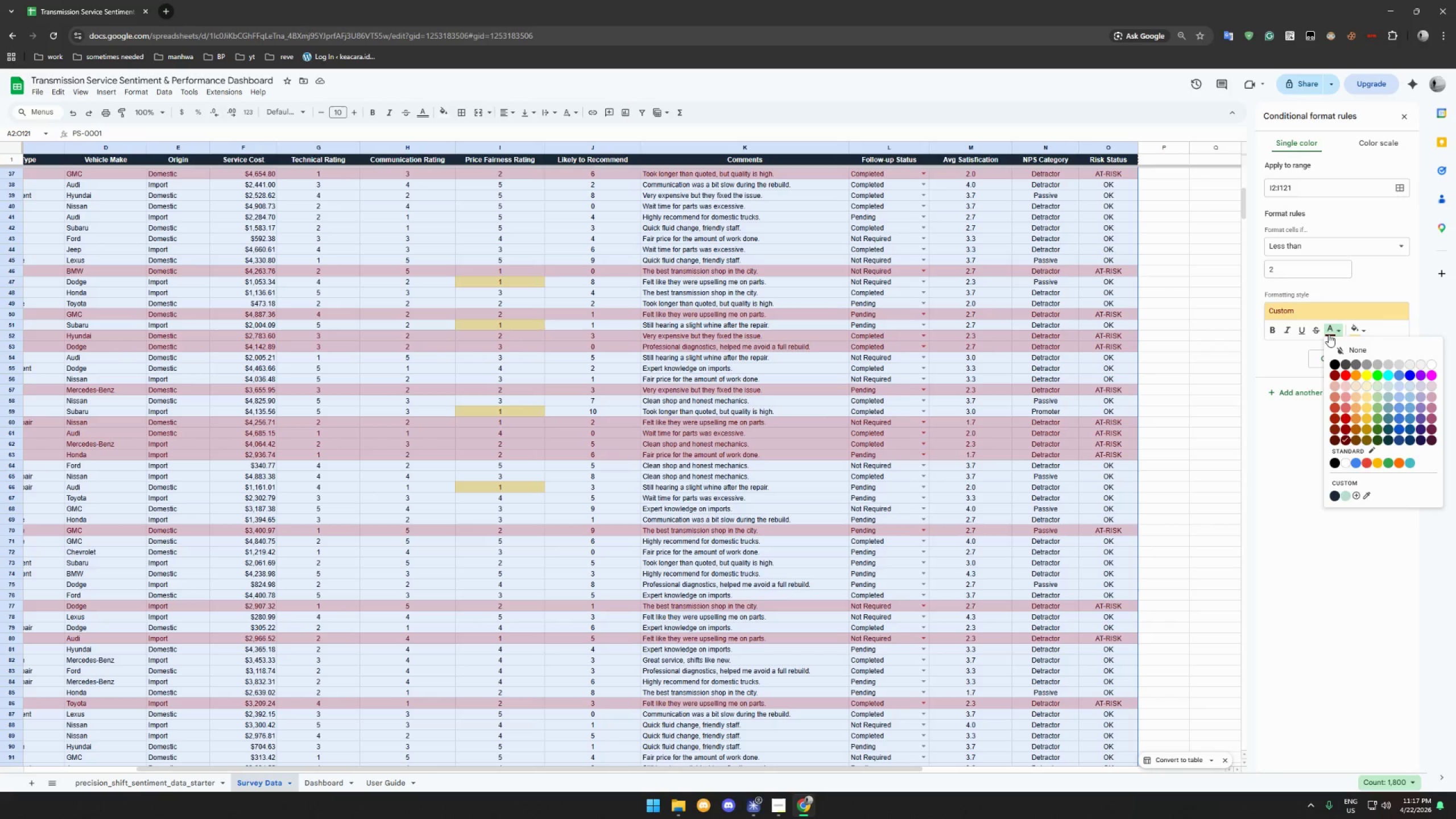 
double_click([1334, 329])
 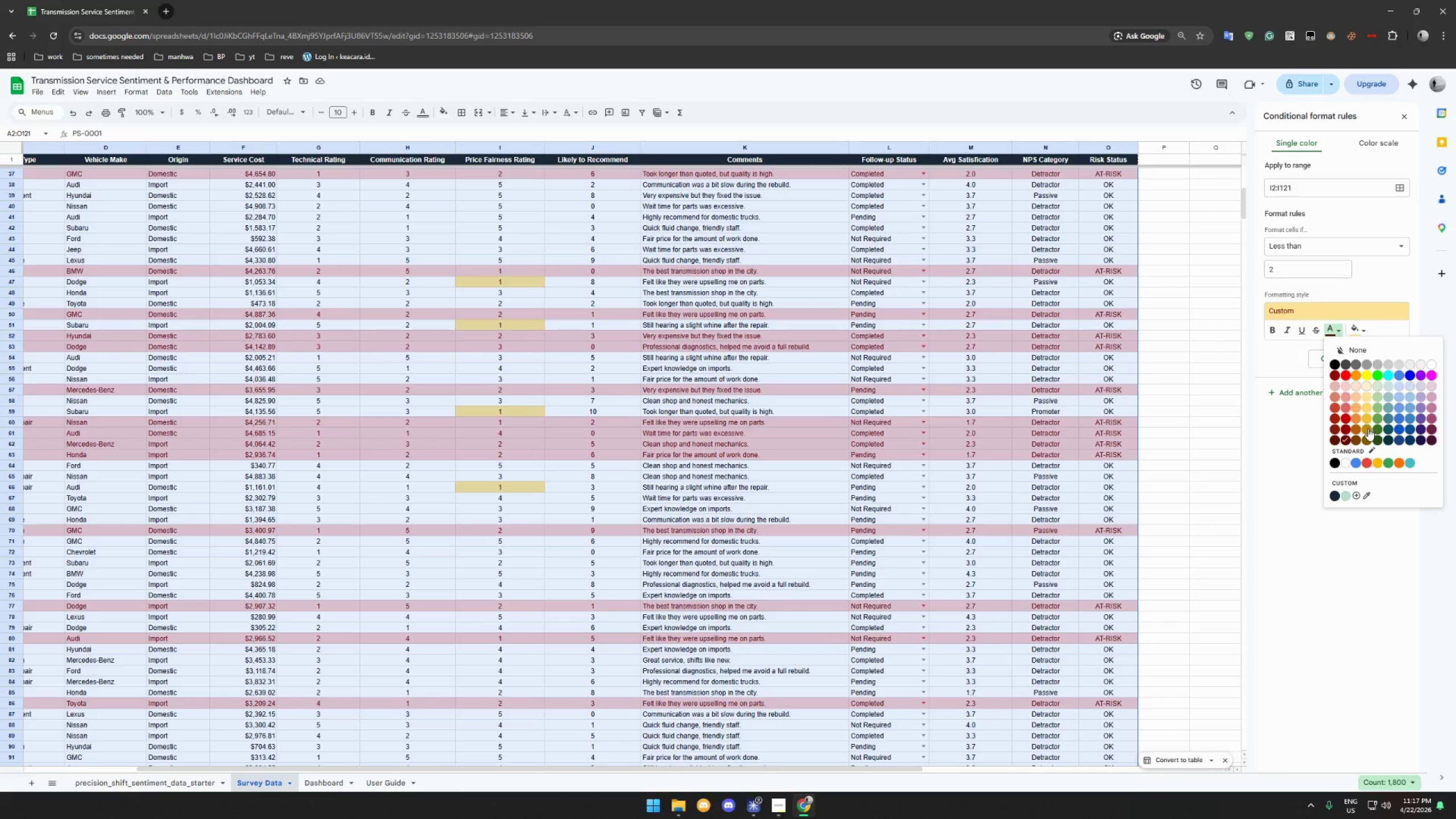 
left_click([1368, 428])
 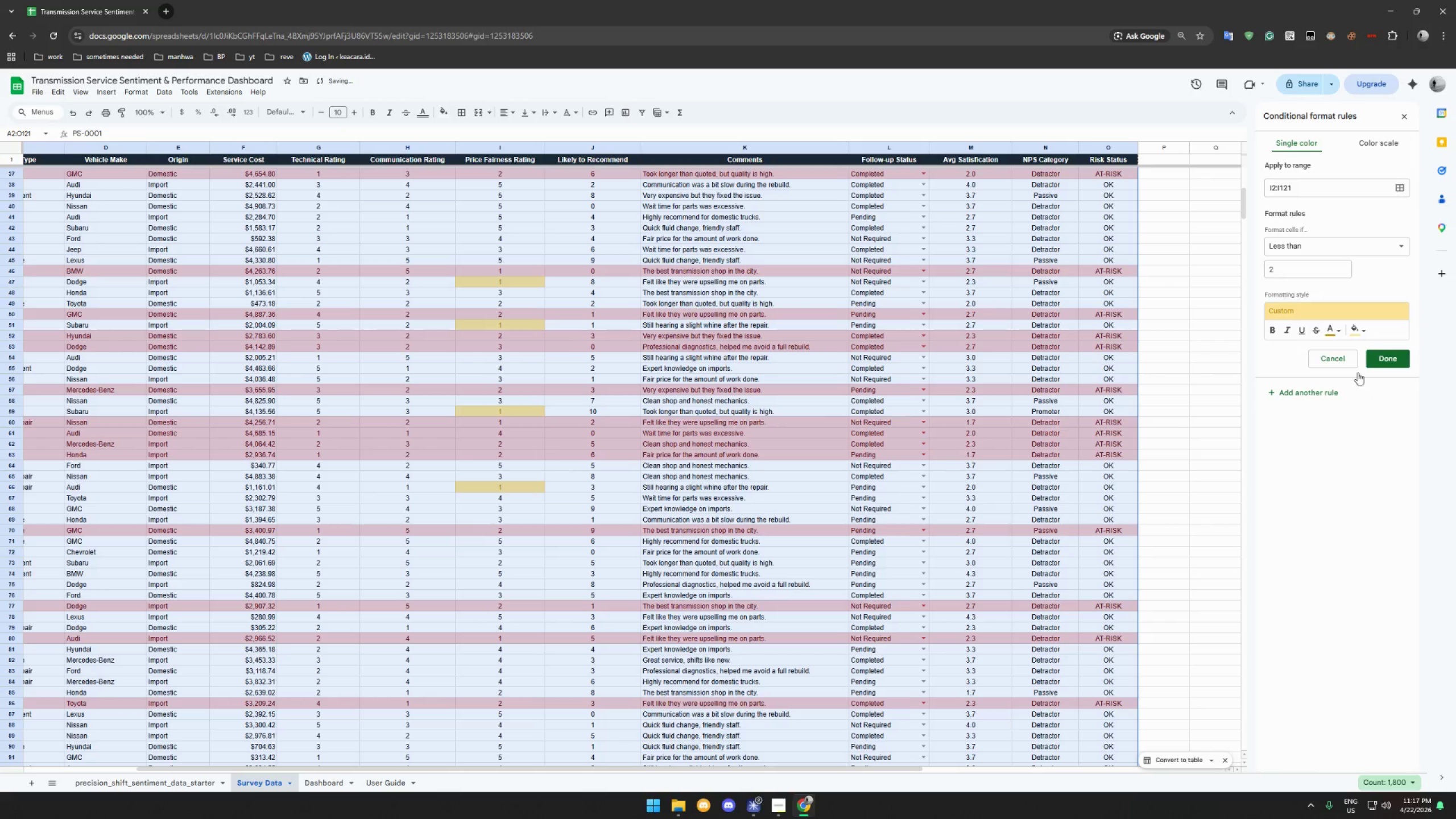 
left_click([1335, 333])
 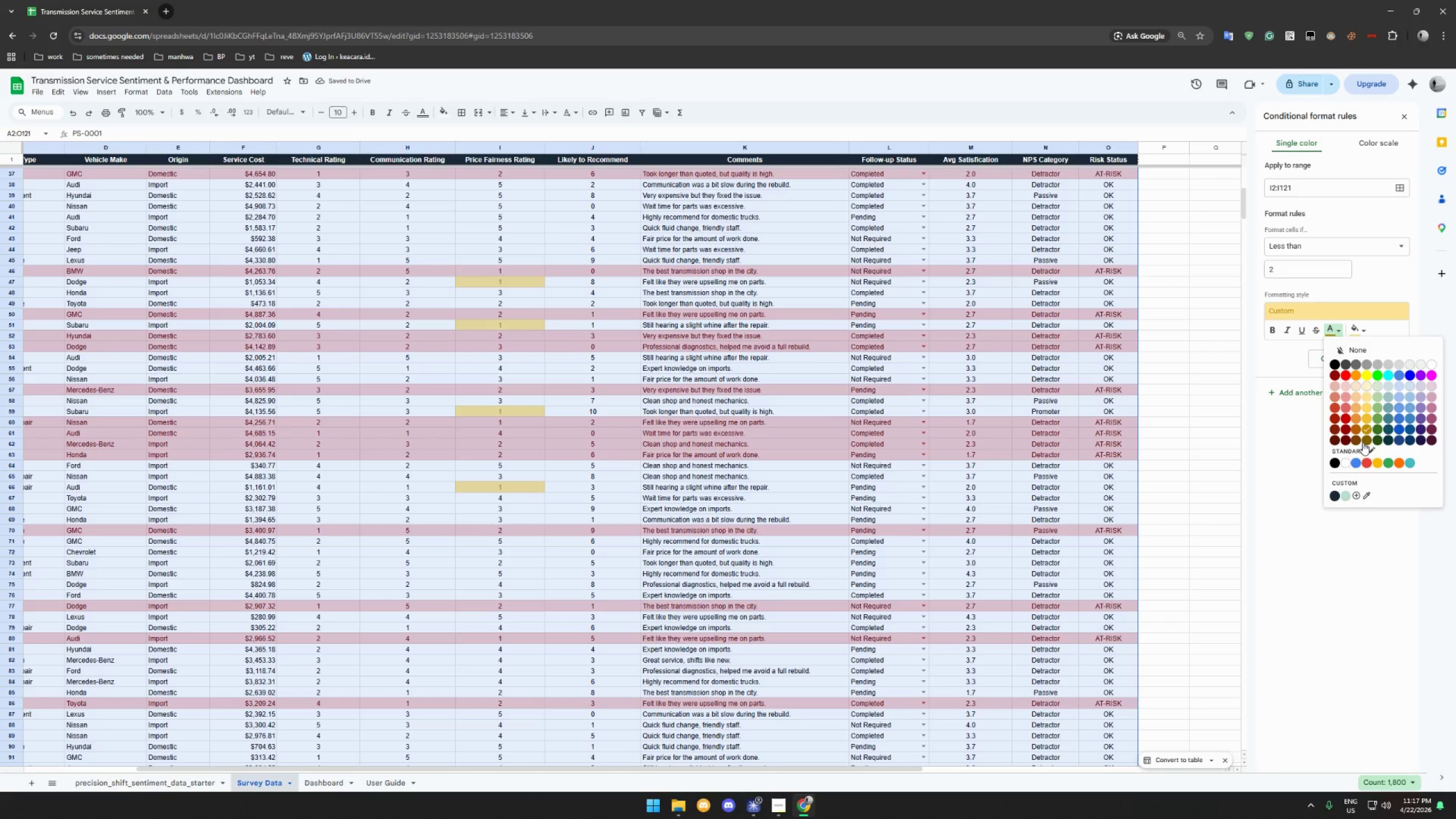 
left_click([1366, 441])
 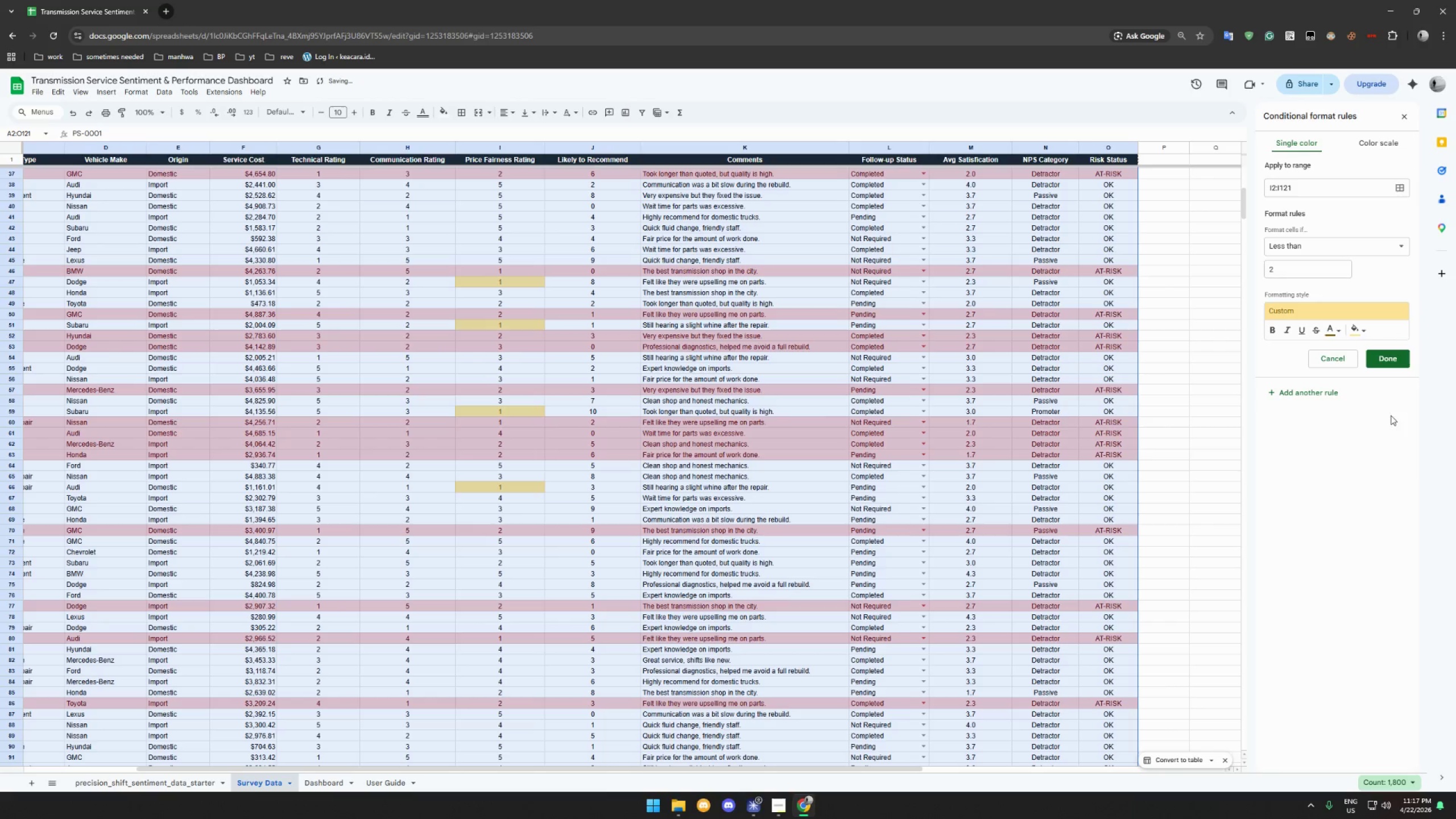 
left_click([1391, 357])
 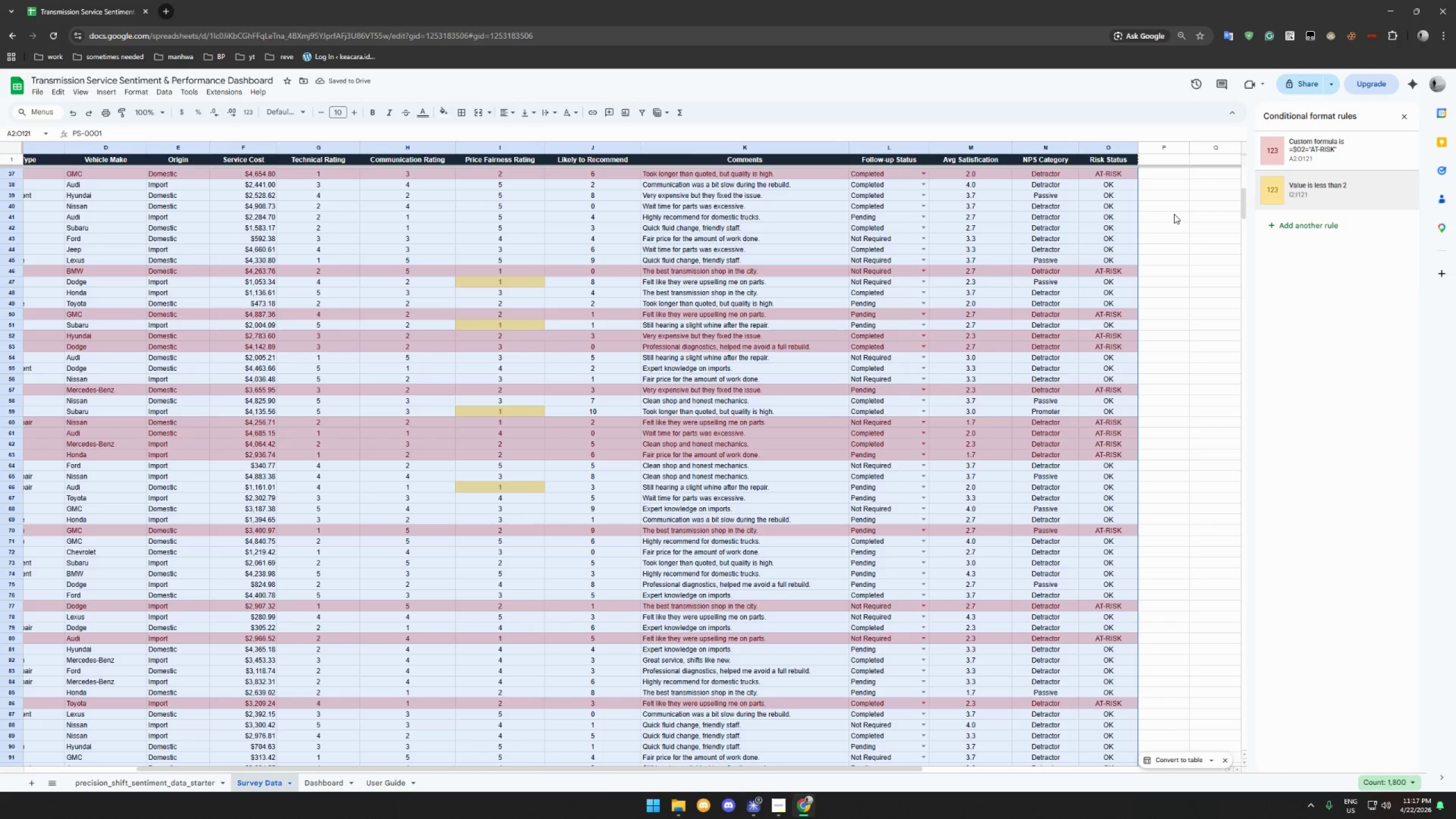 
left_click([1161, 223])
 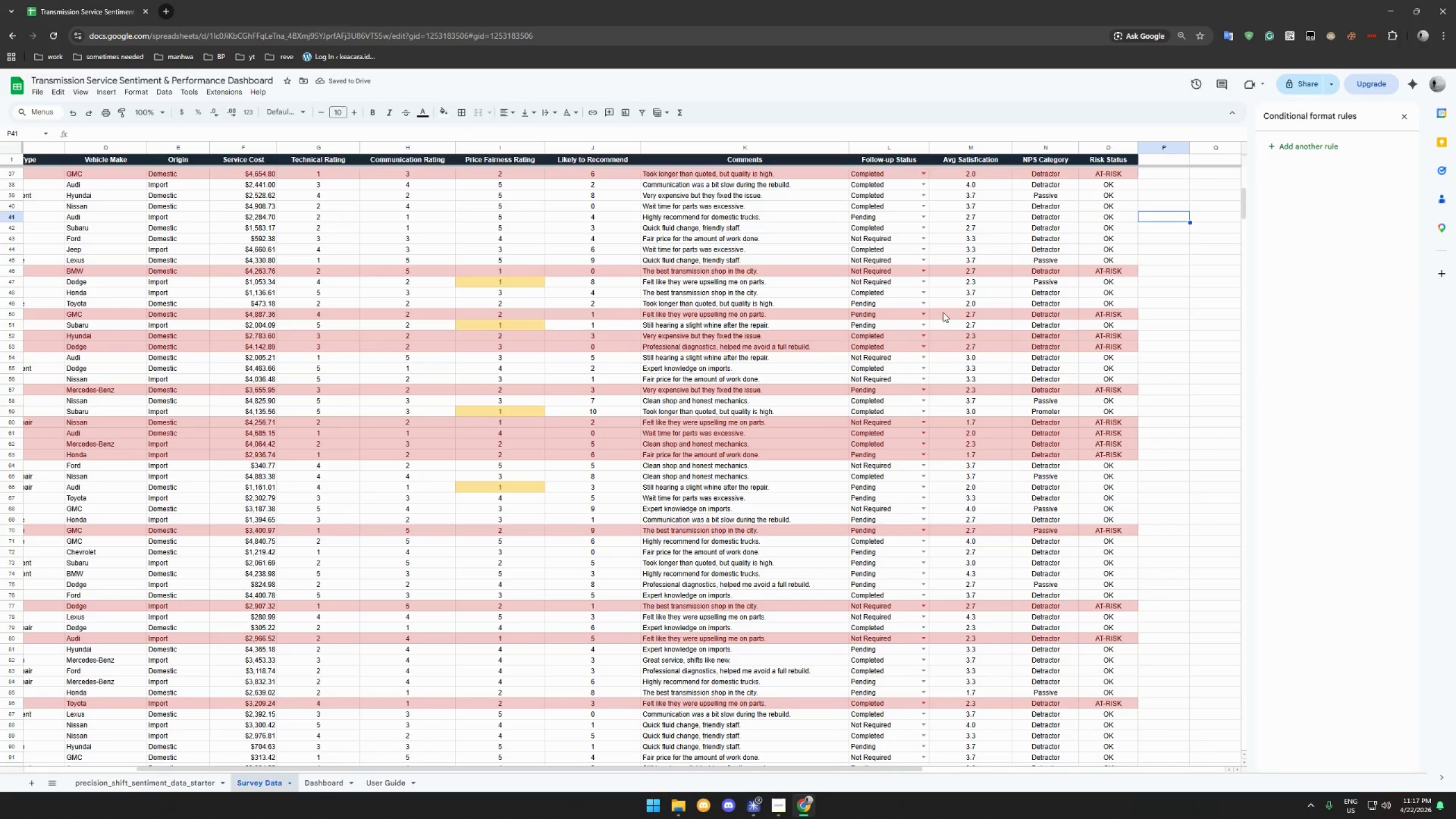 
scroll: coordinate [702, 309], scroll_direction: up, amount: 34.0
 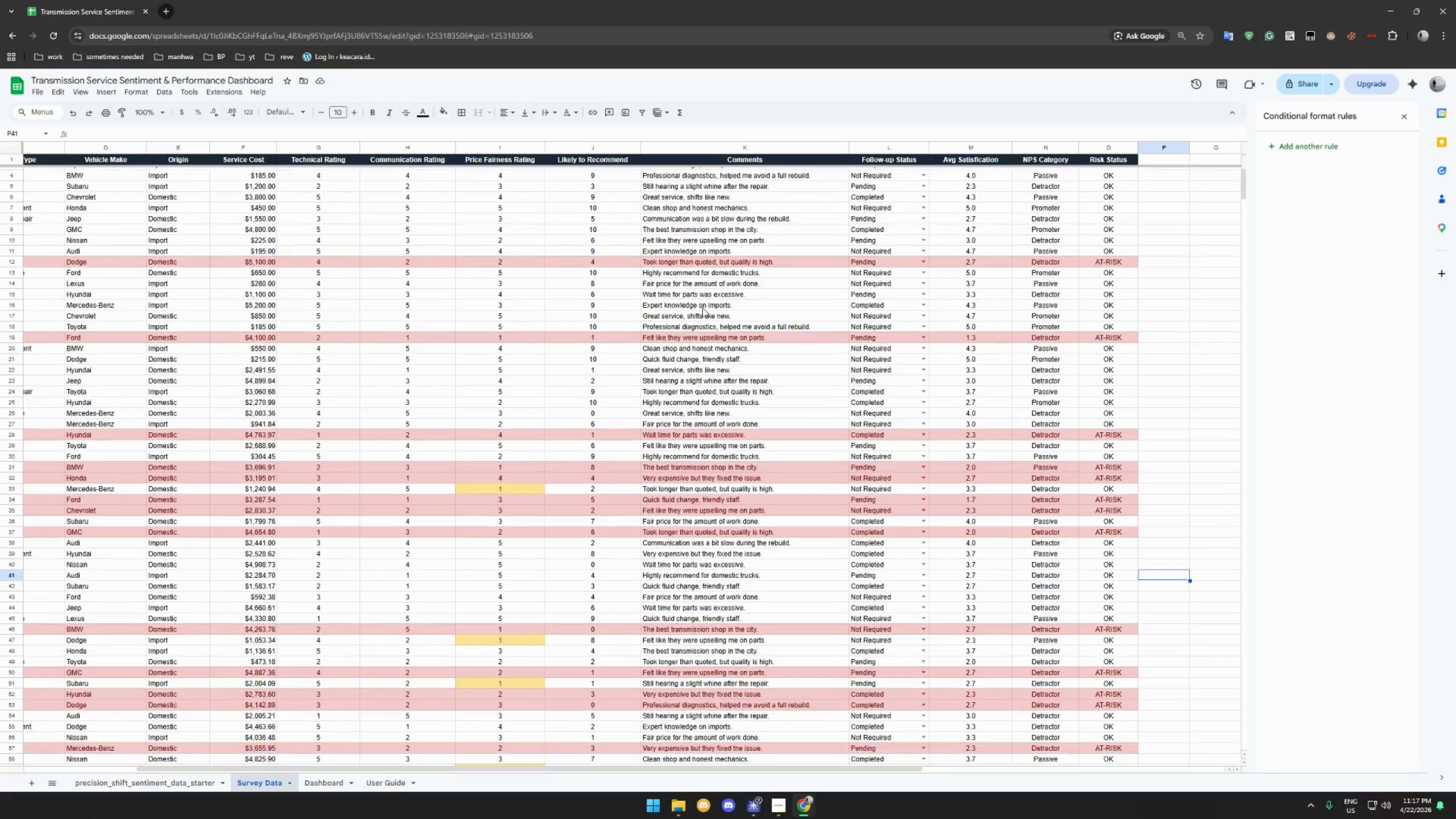 
scroll: coordinate [702, 308], scroll_direction: down, amount: 7.0
 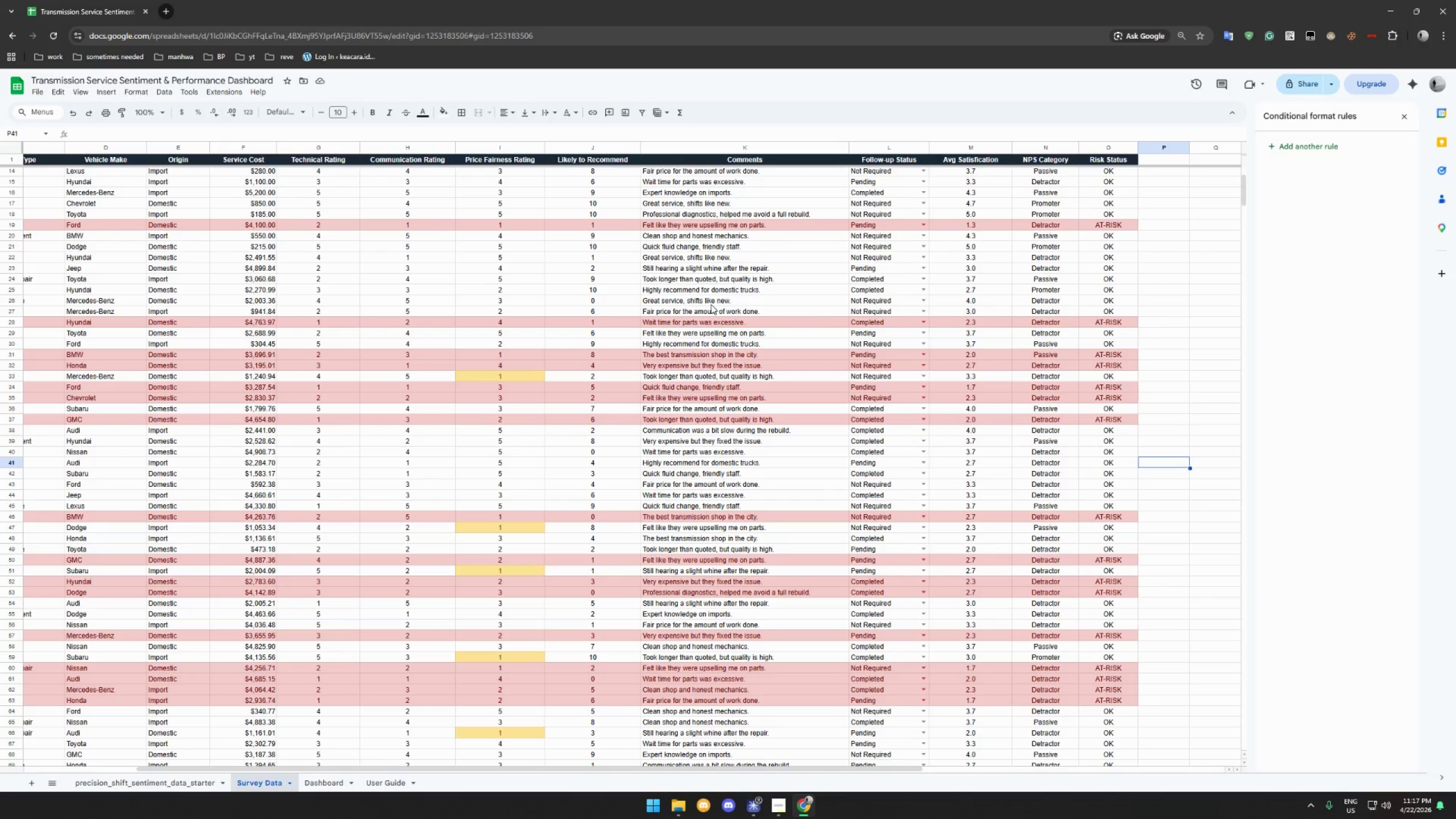 
wait(12.59)
 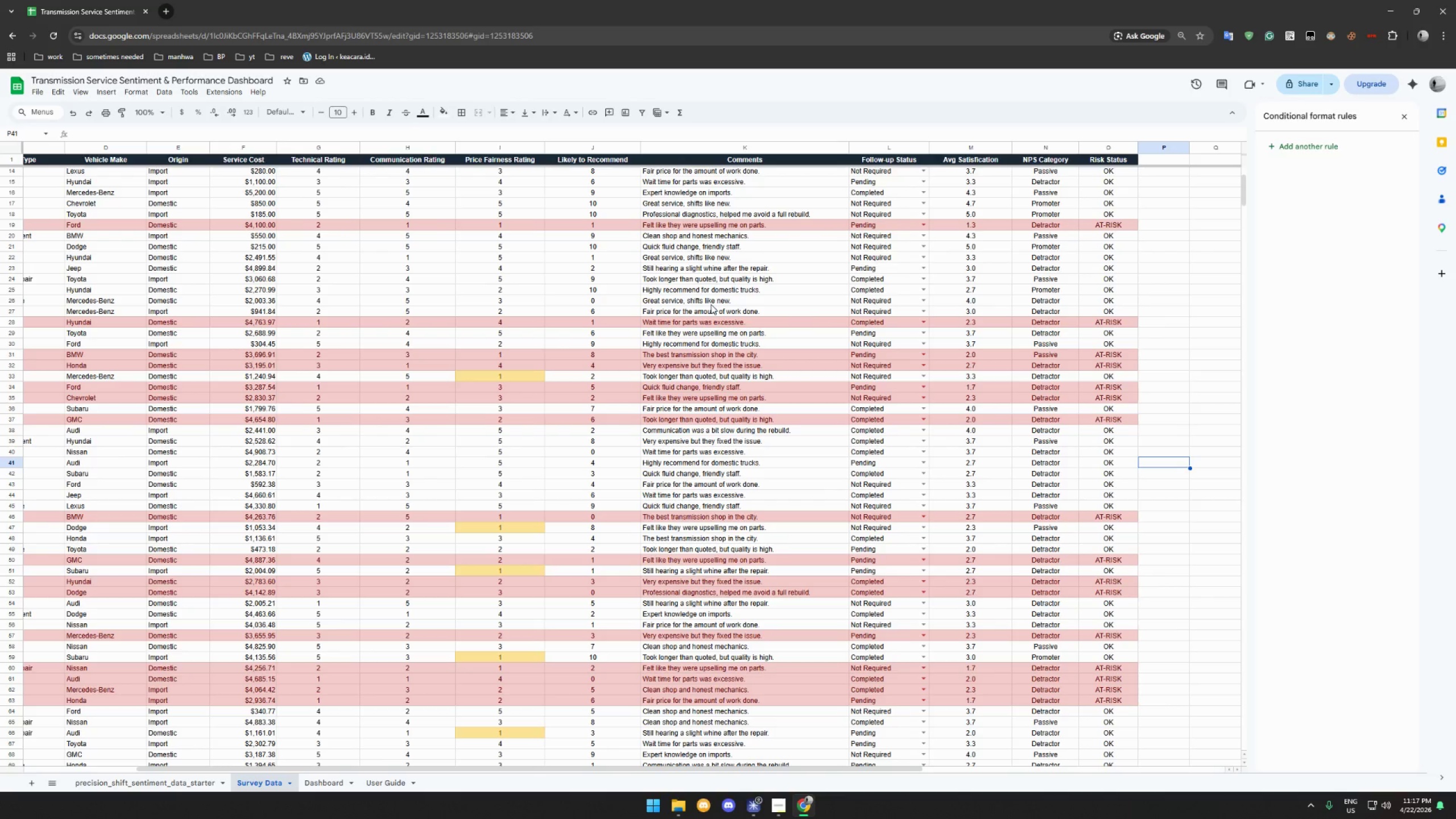 
scroll: coordinate [555, 257], scroll_direction: up, amount: 18.0
 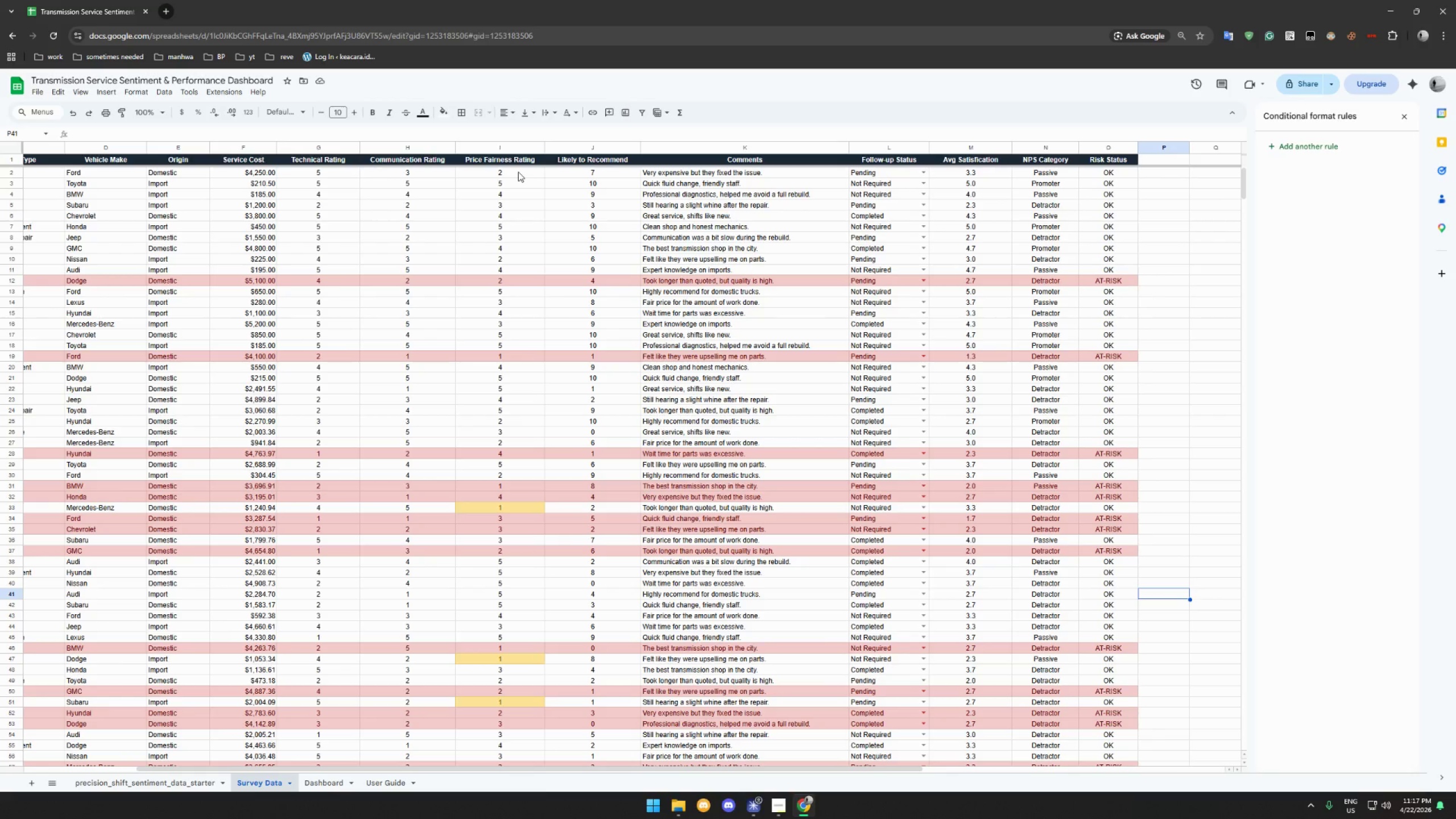 
left_click([518, 172])
 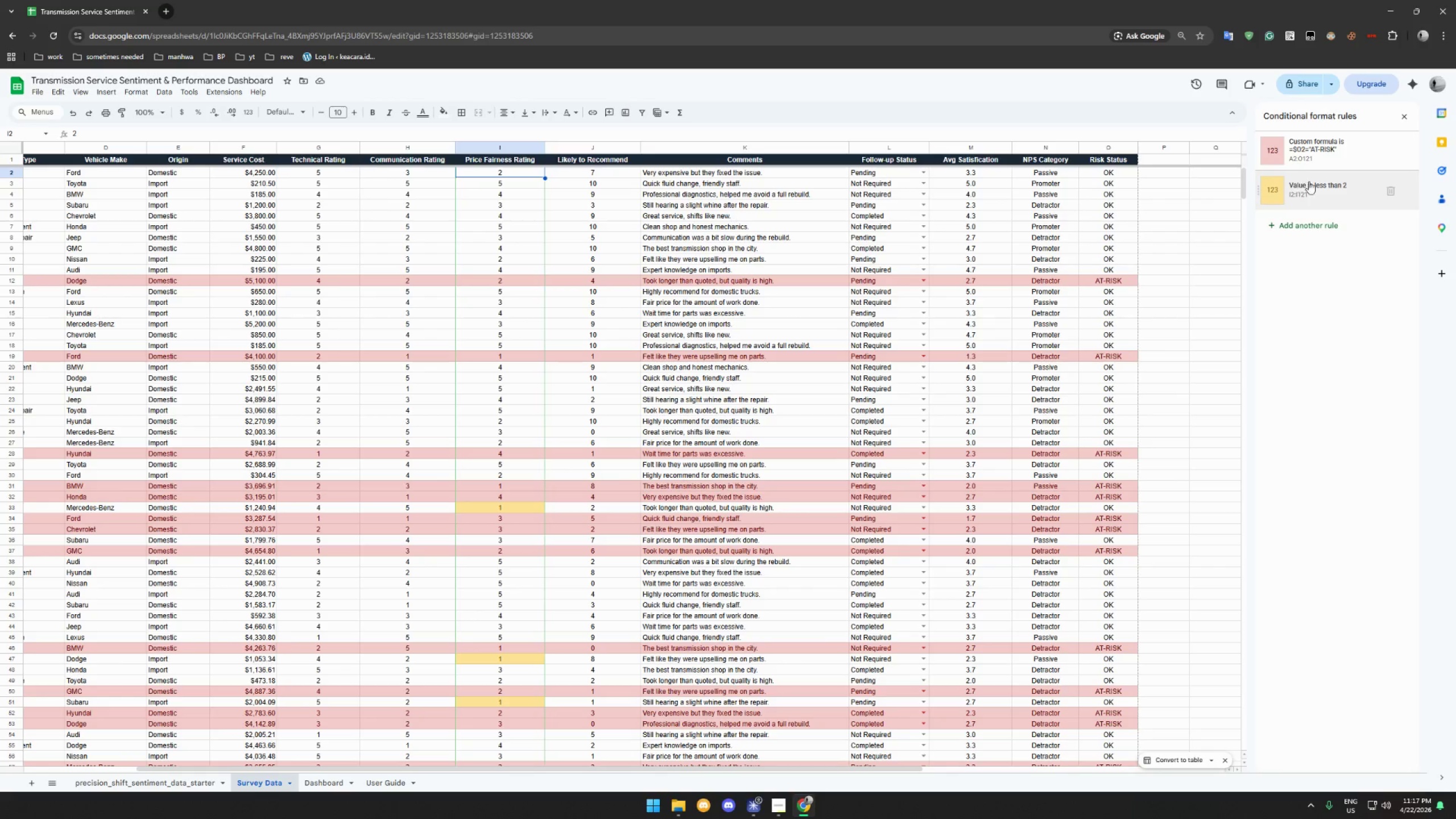 
left_click([1322, 182])
 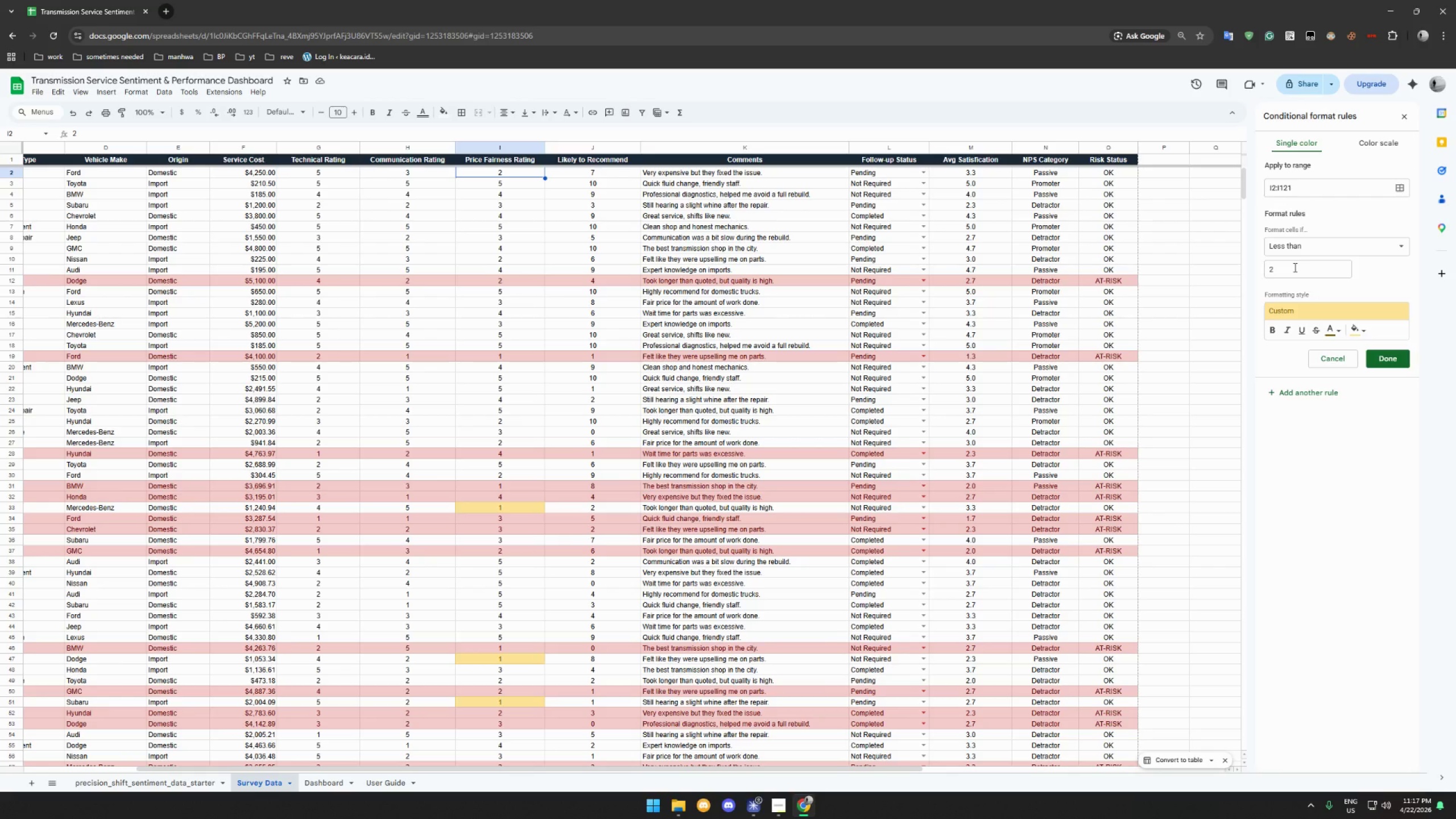 
double_click([1294, 267])
 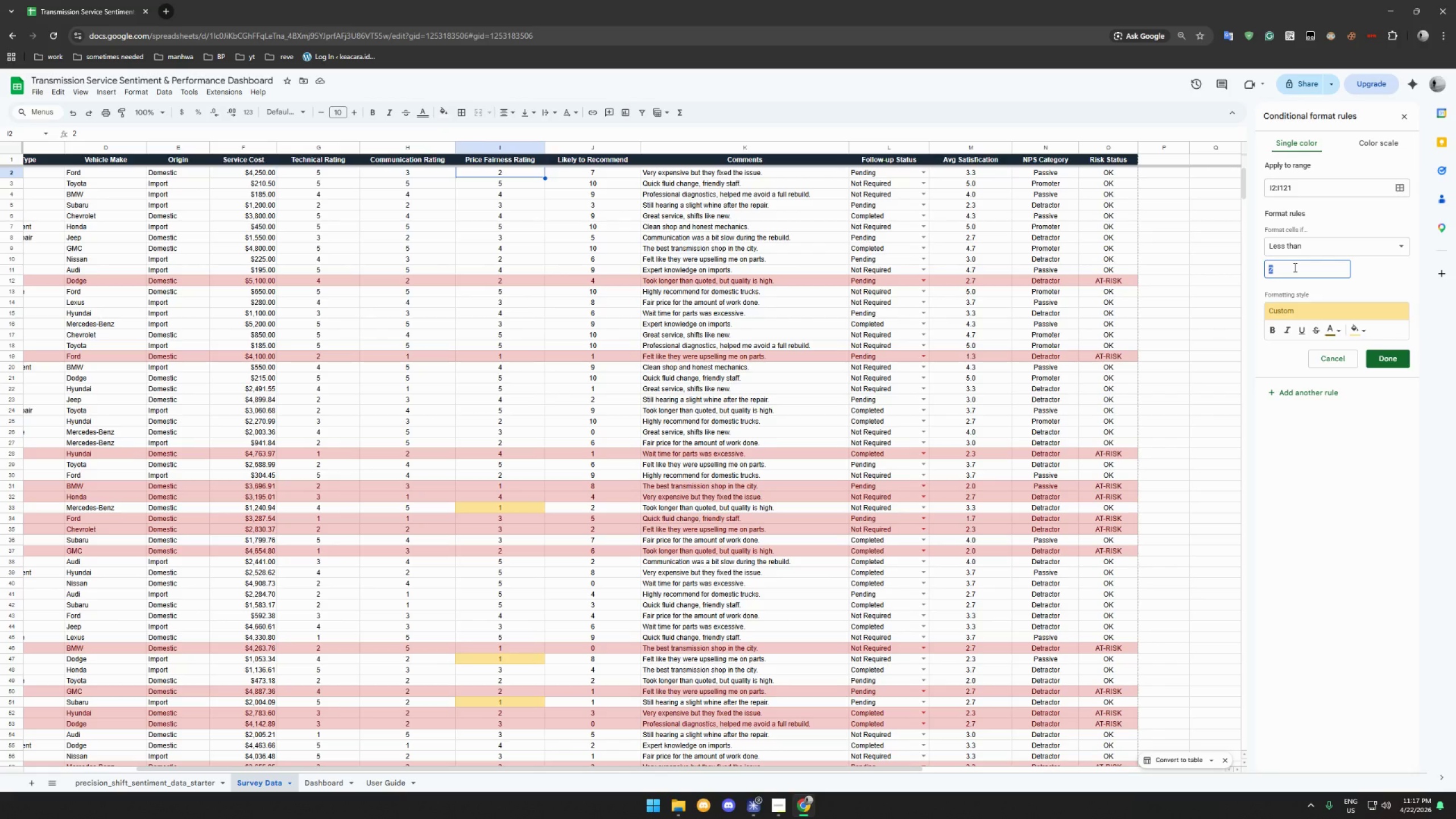 
key(3)
 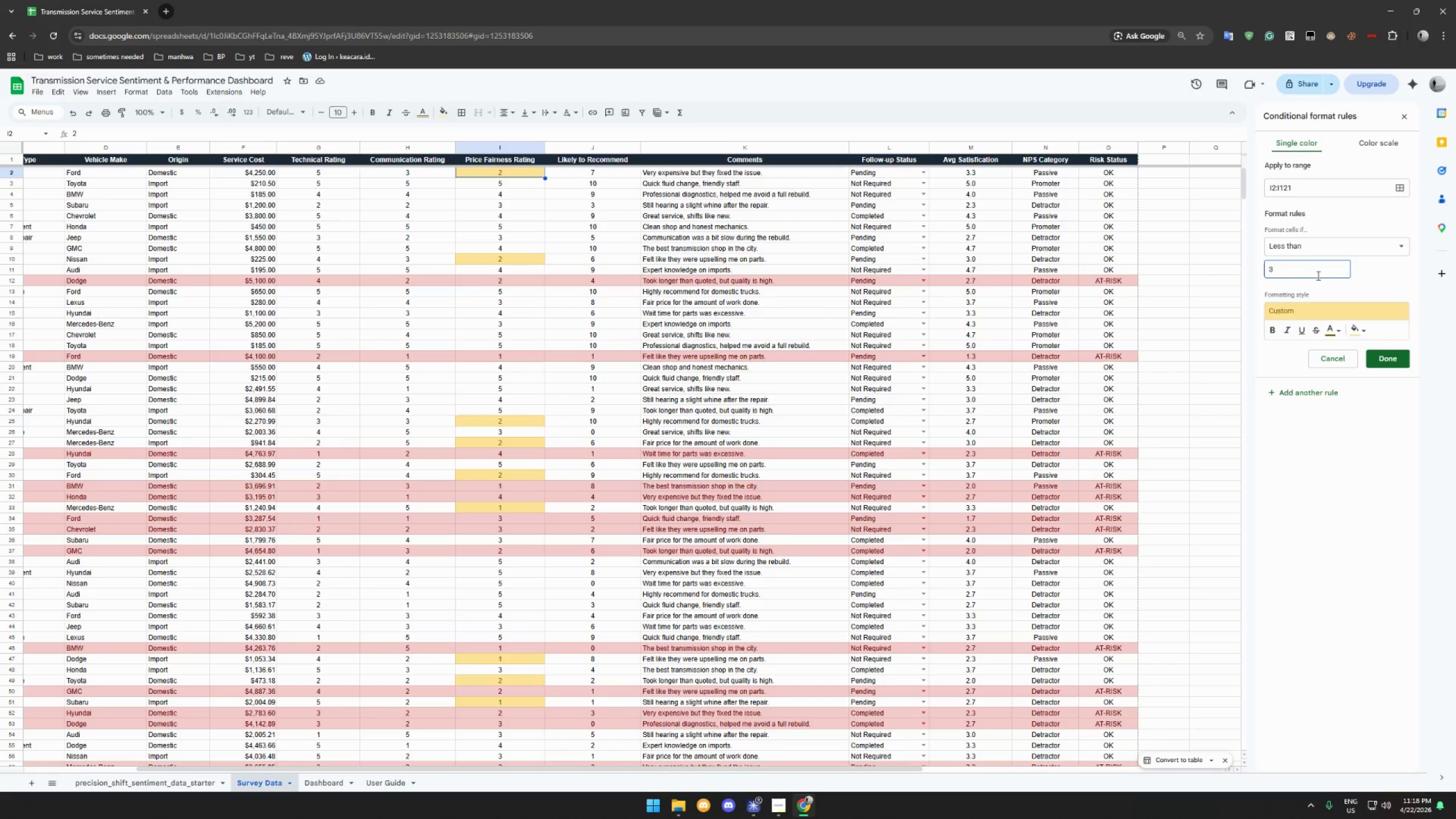 
wait(7.72)
 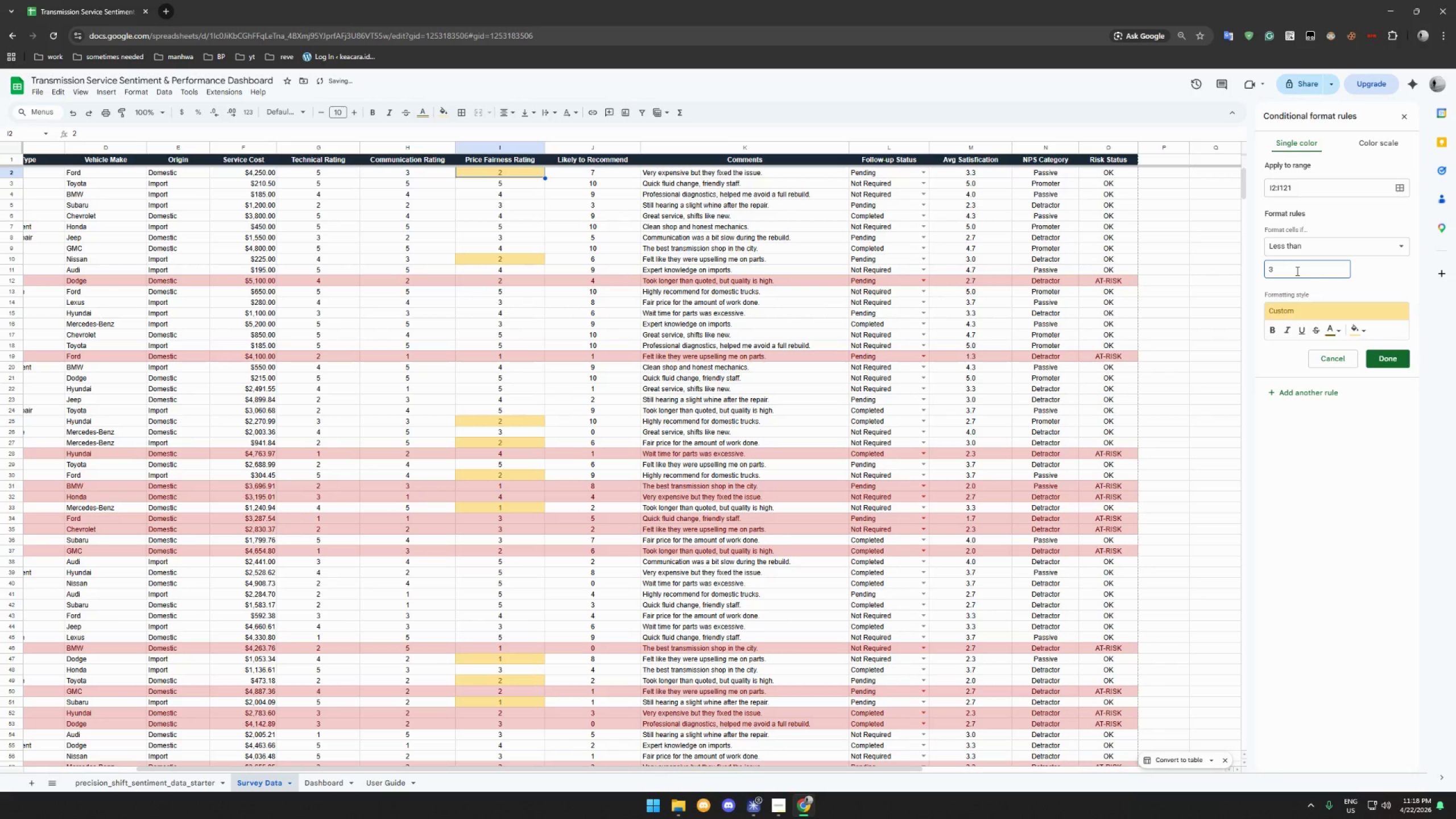 
left_click([1393, 359])
 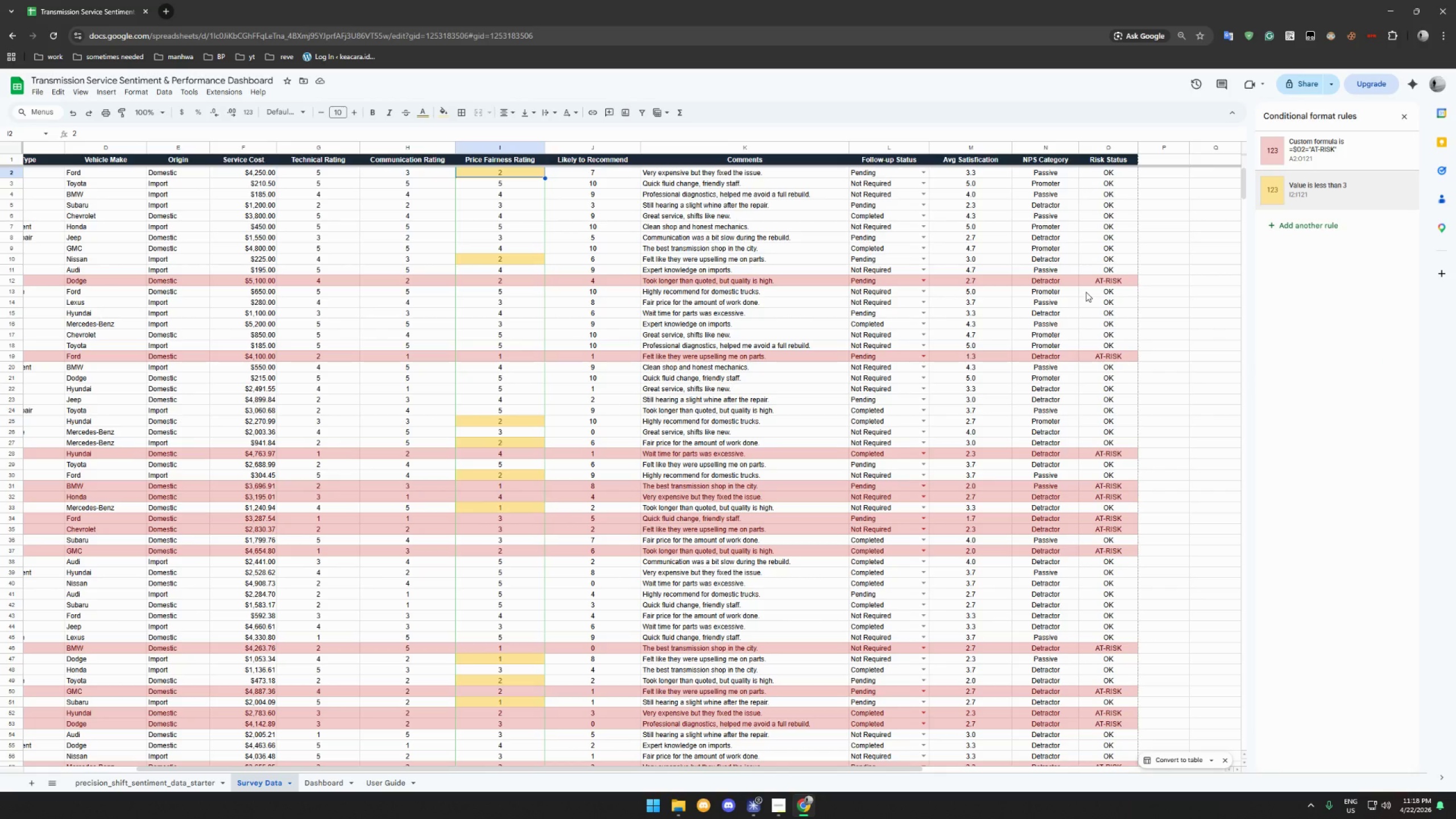 
wait(7.25)
 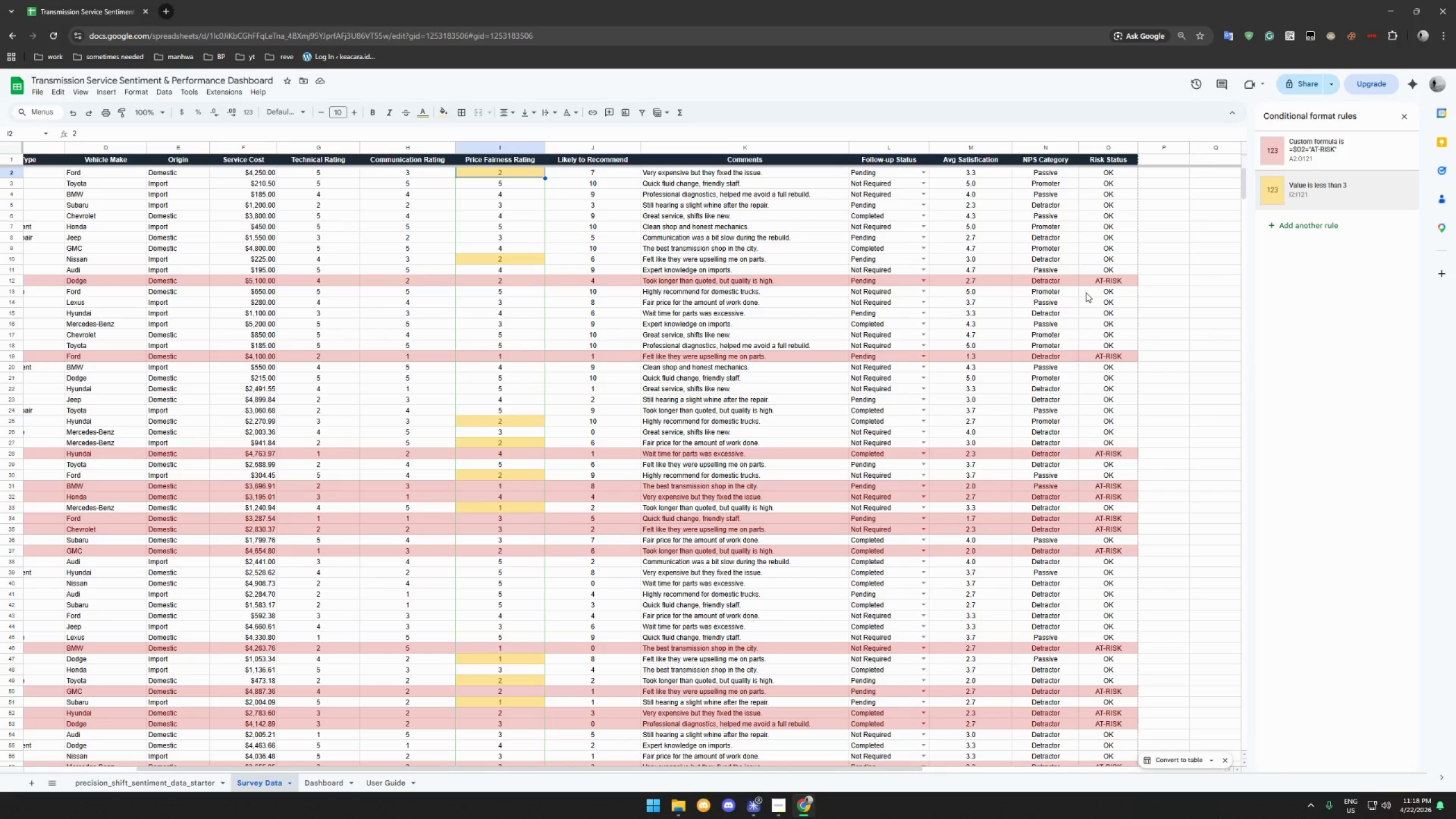 
left_click([1382, 196])
 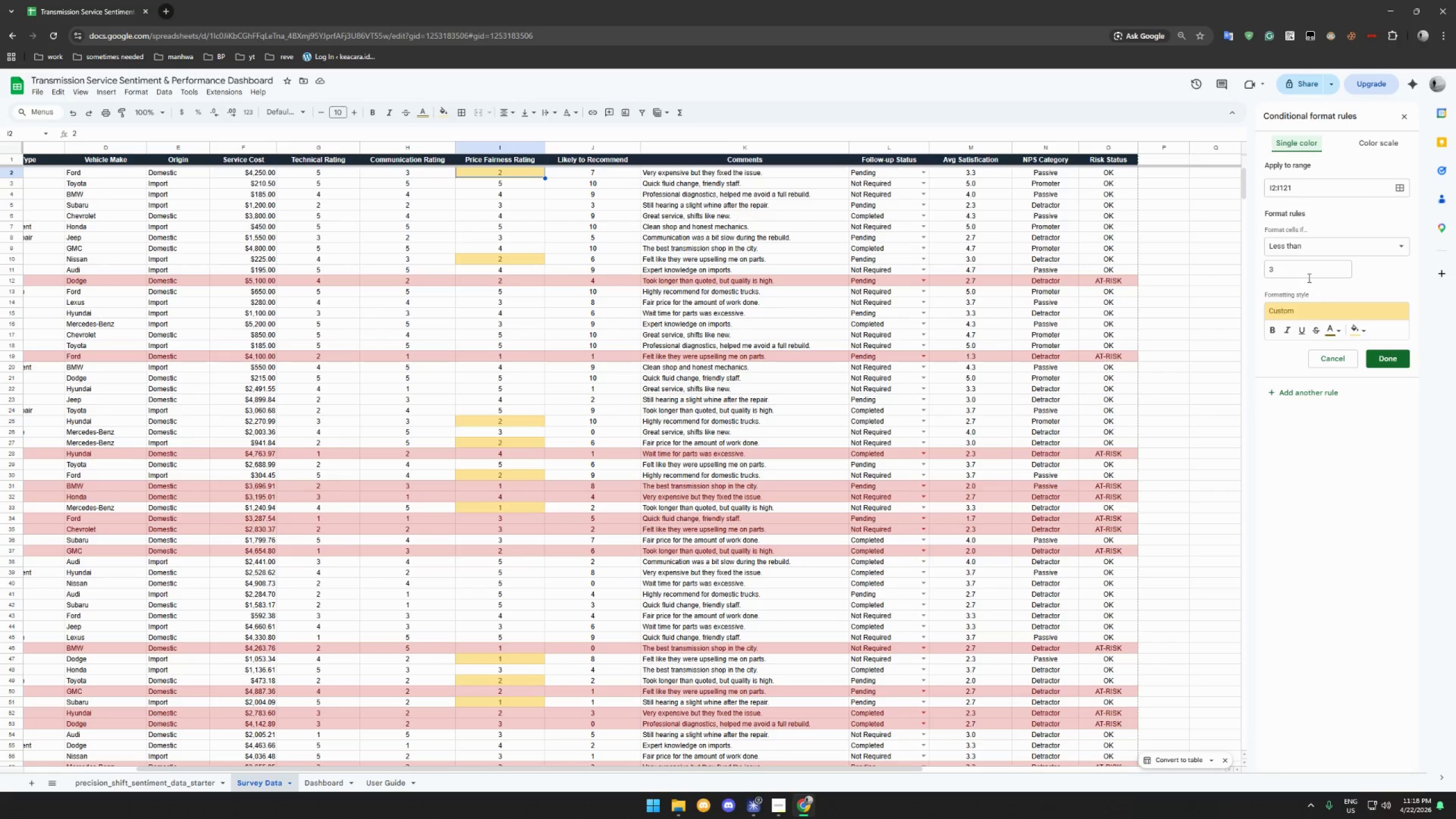 
double_click([1308, 274])
 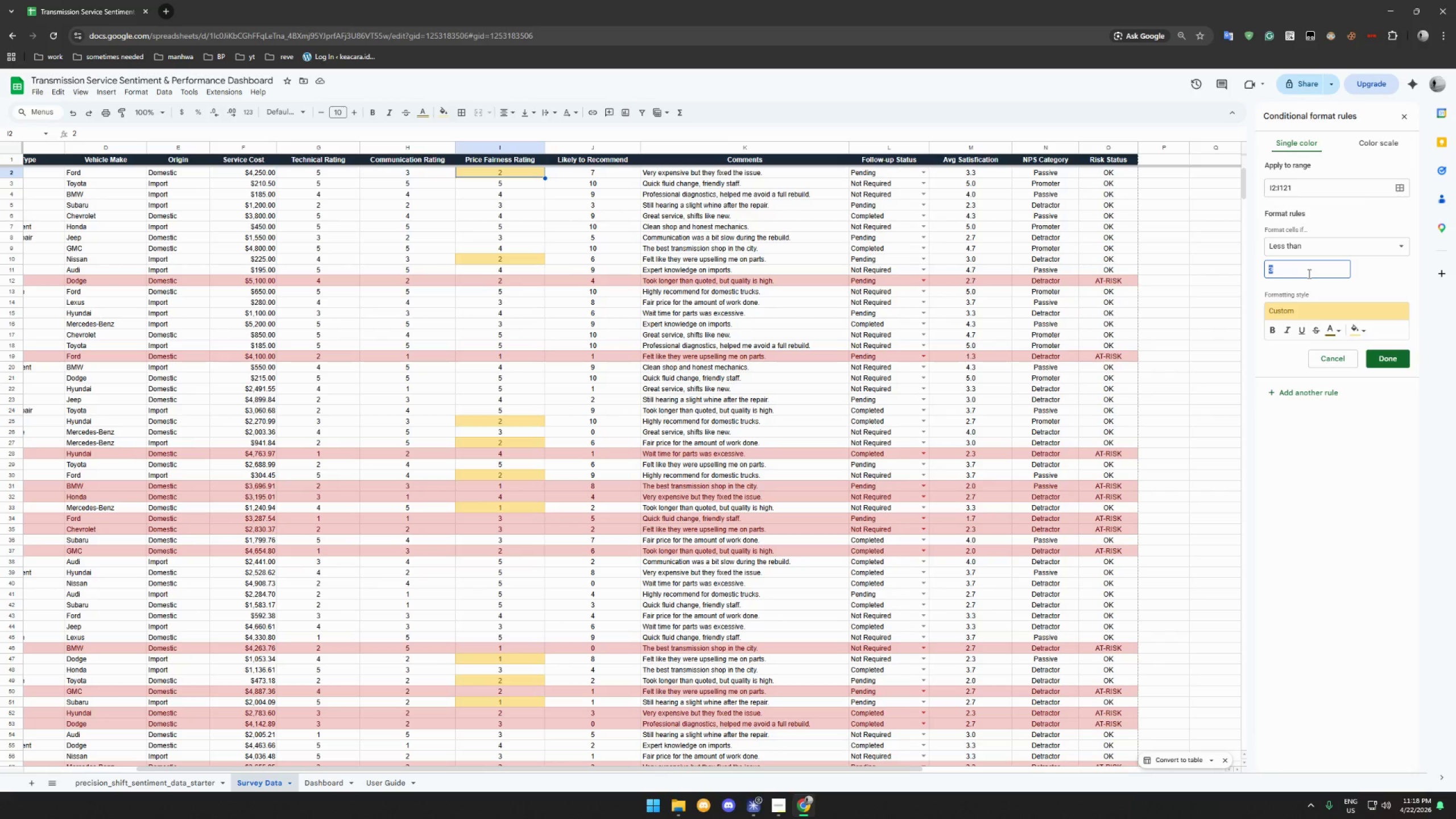 
key(Shift+Comma)
 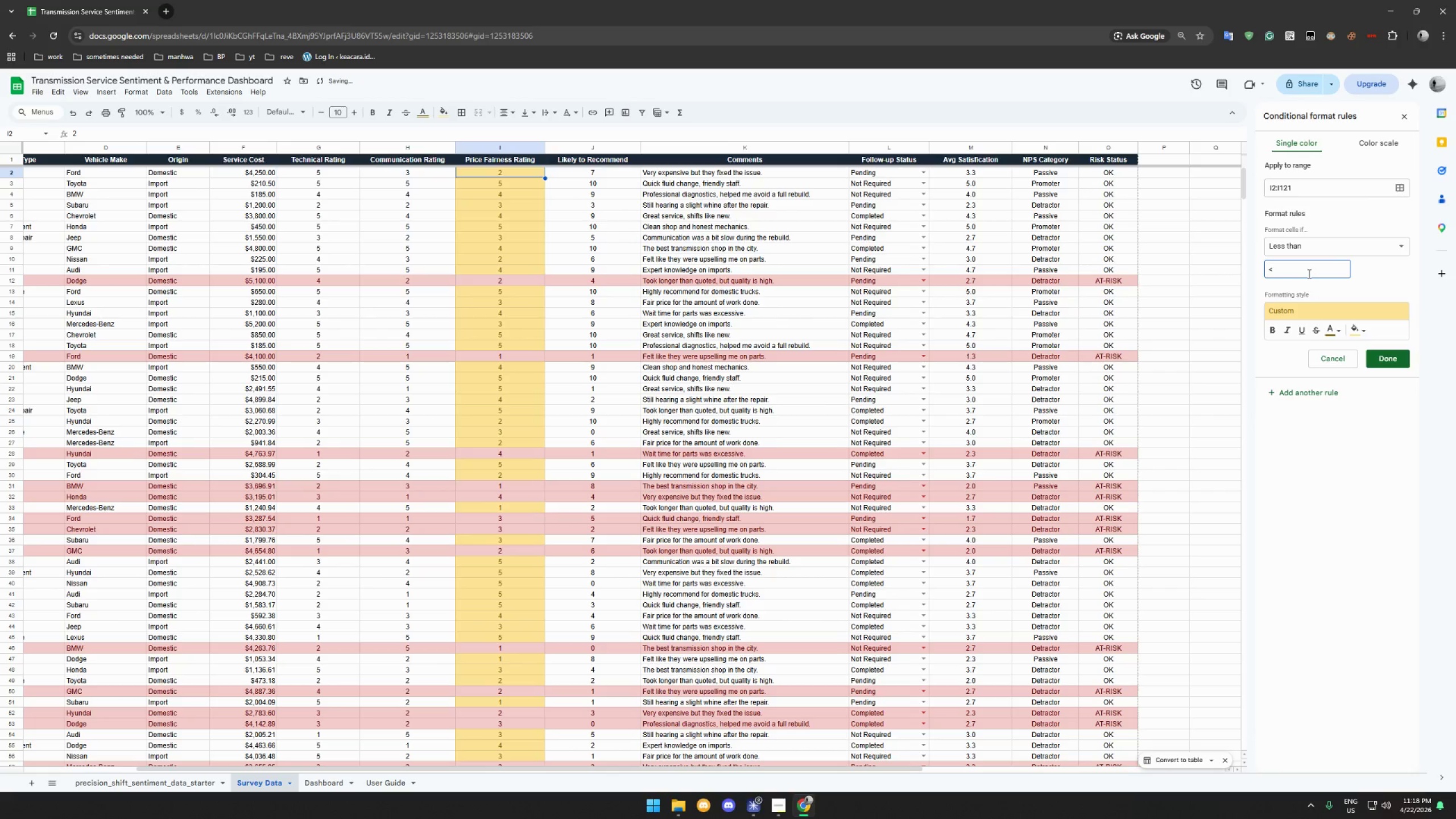 
key(2)
 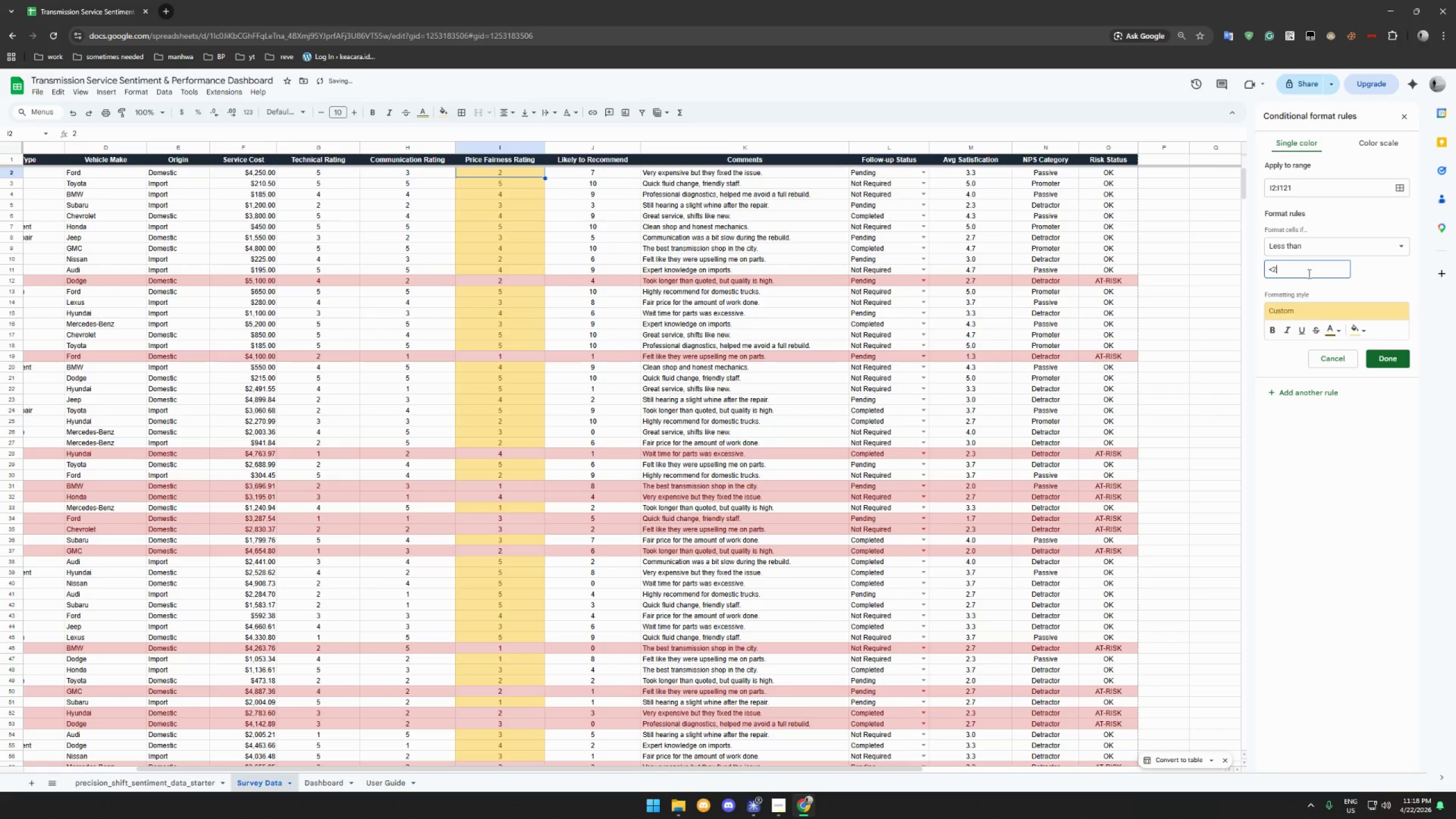 
key(Backspace)
 